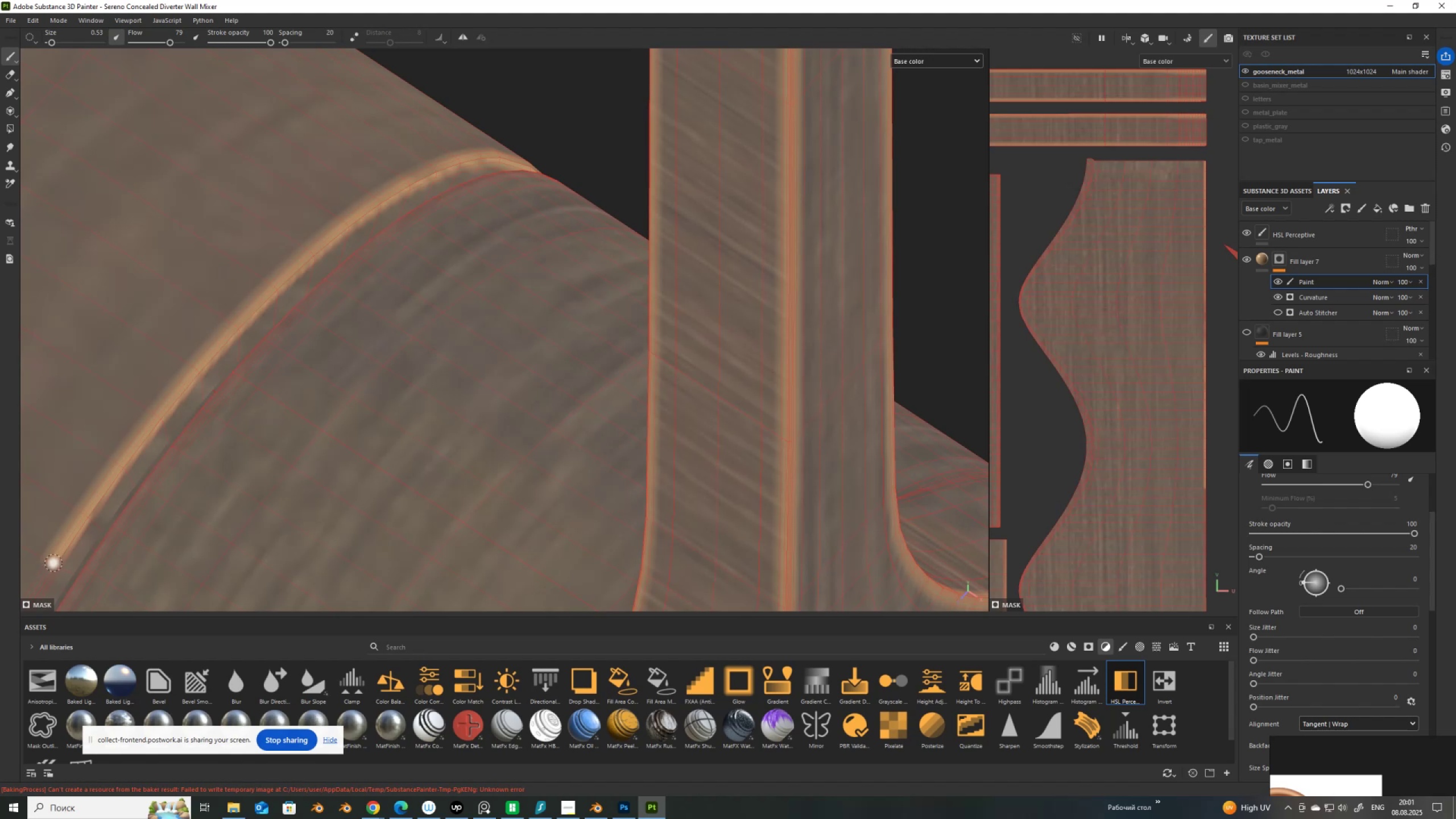 
key(Shift+ShiftLeft)
 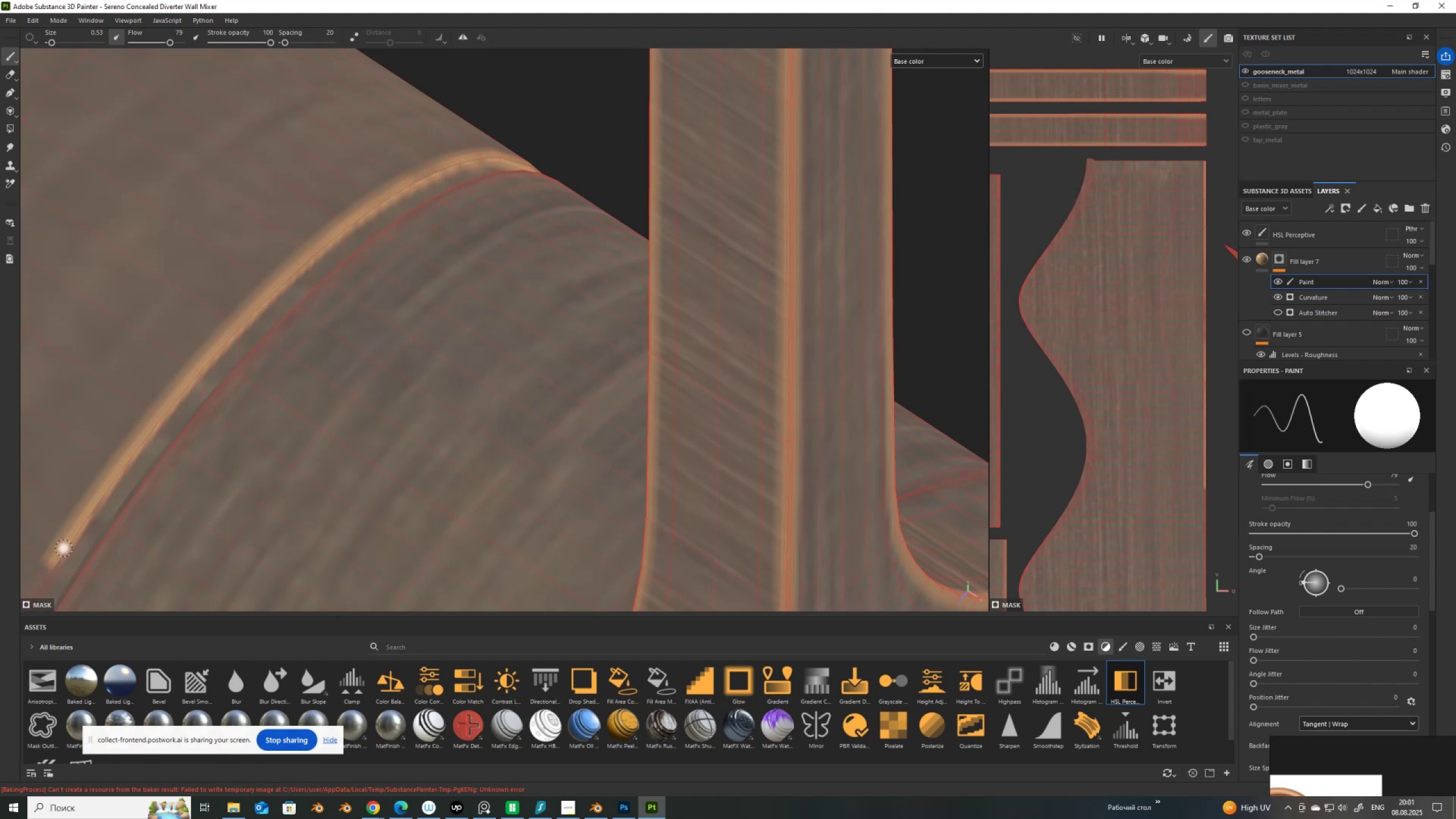 
key(Shift+ShiftLeft)
 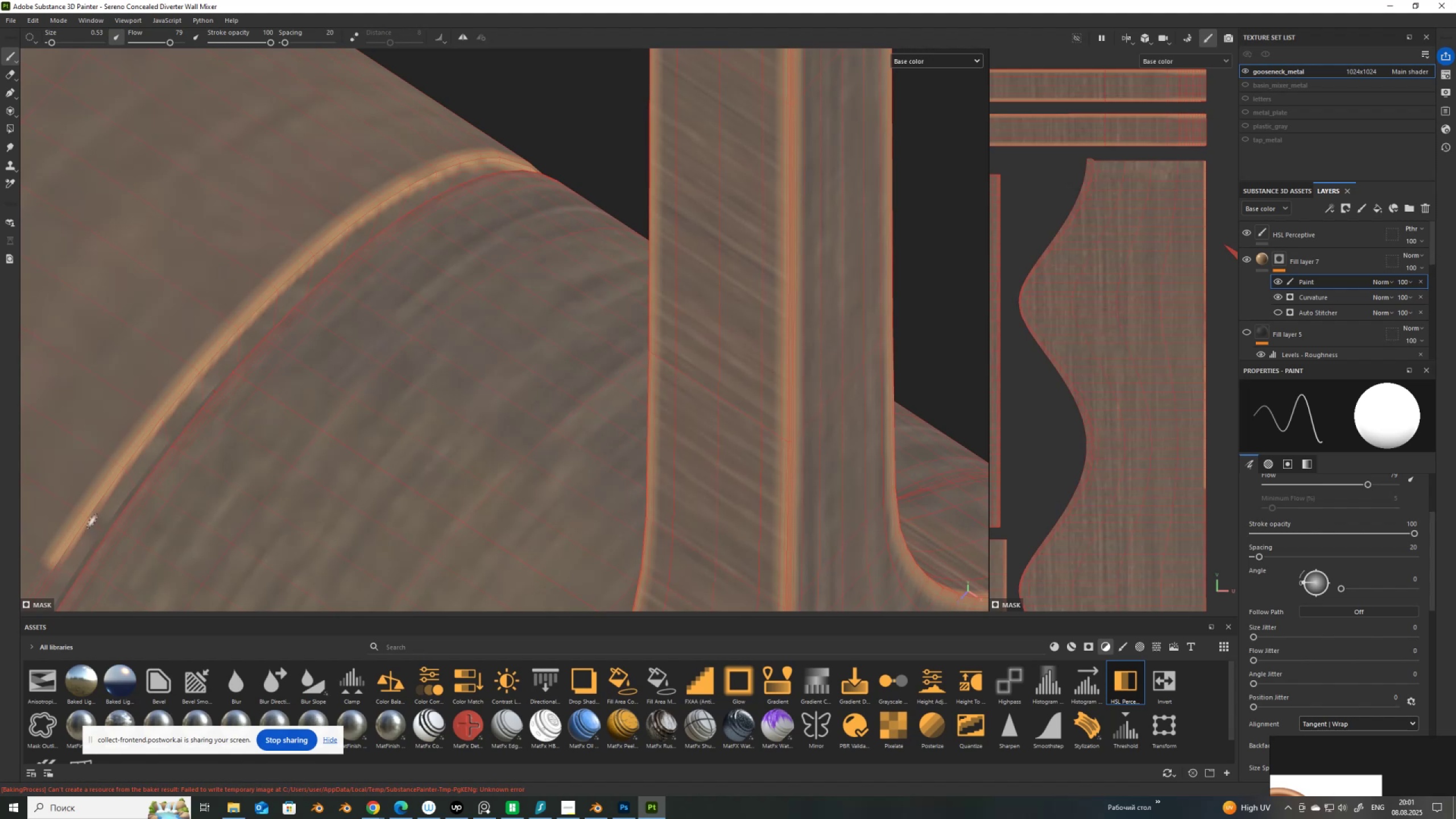 
key(Shift+ShiftLeft)
 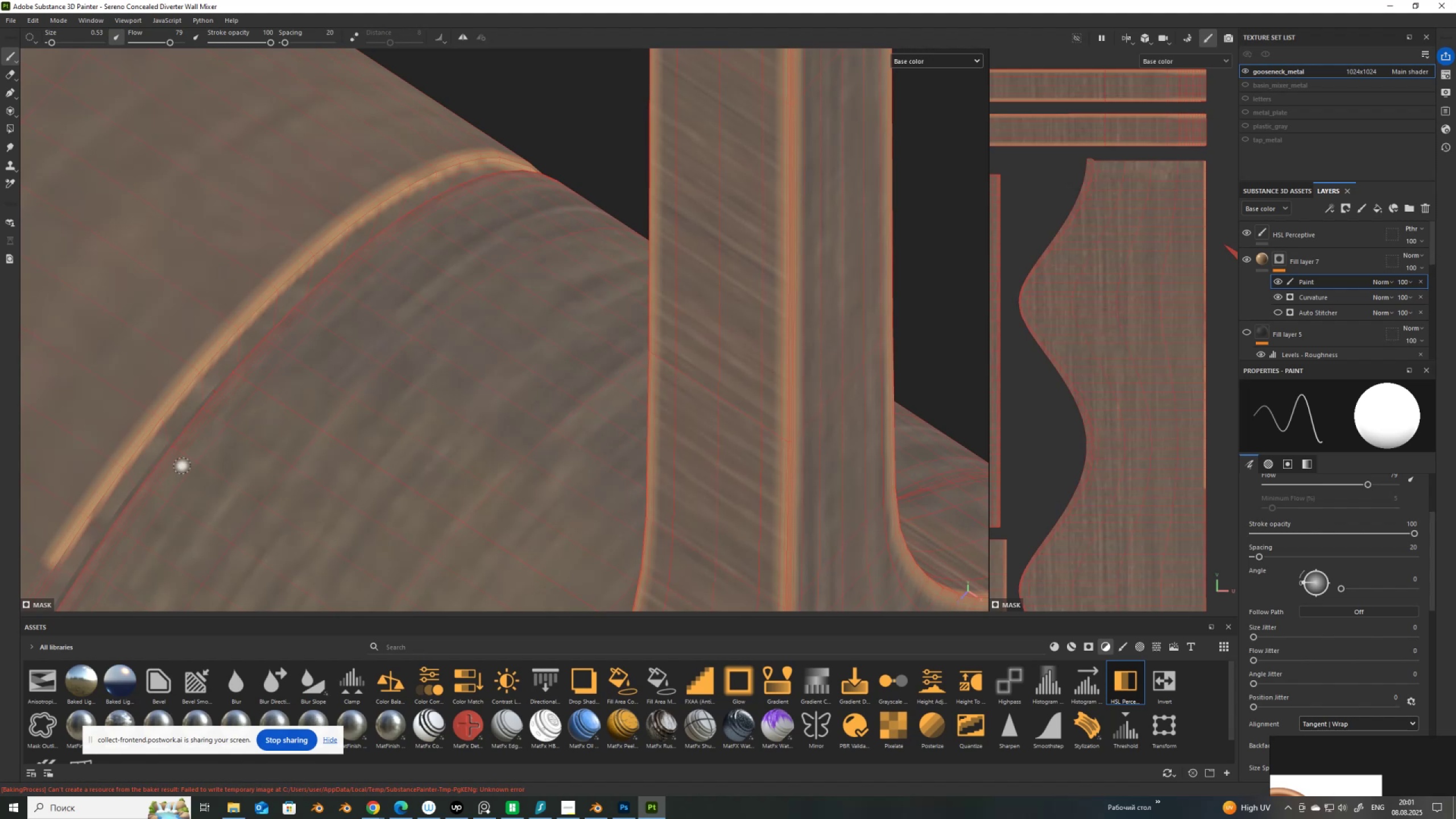 
key(Shift+ShiftLeft)
 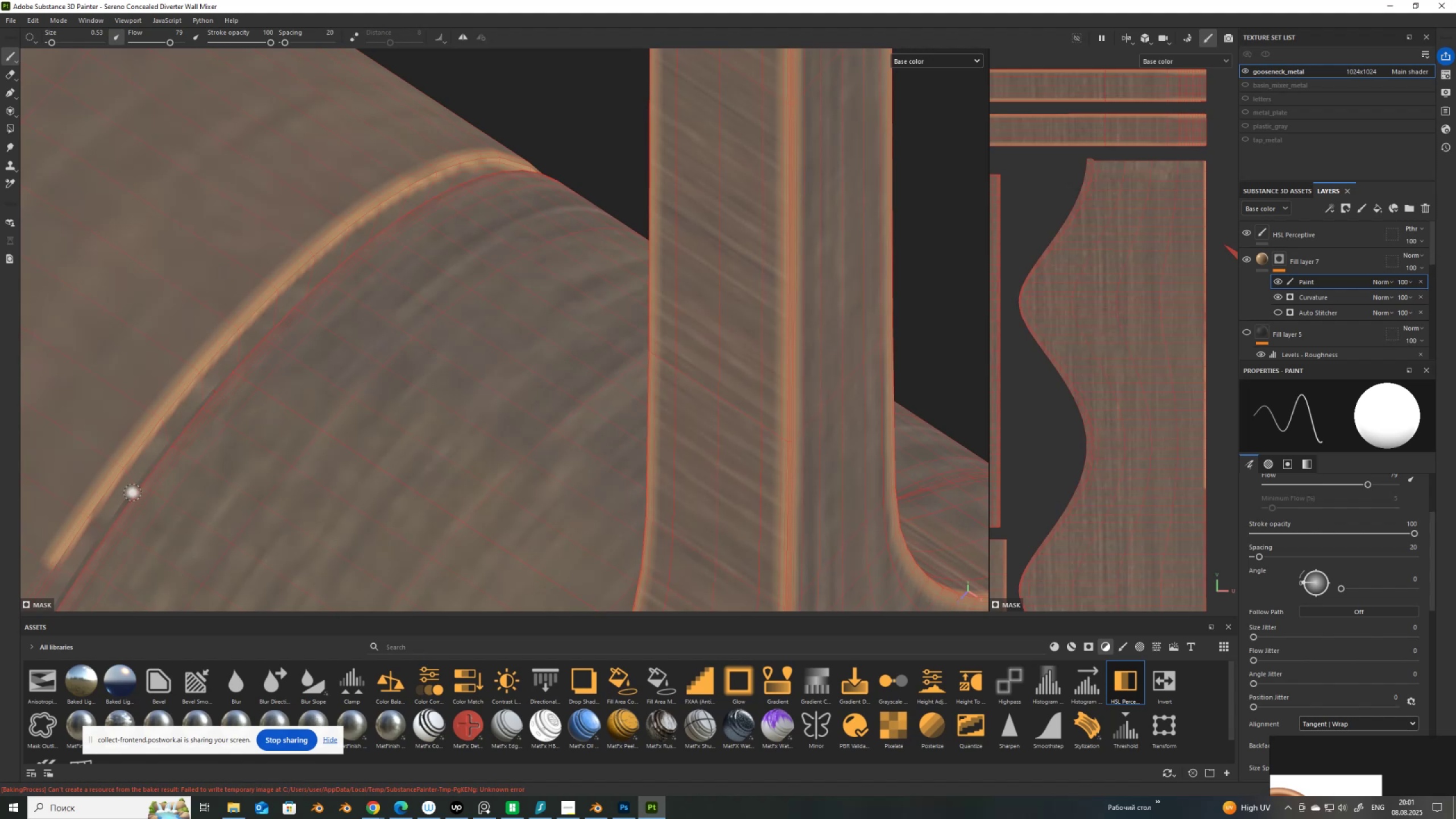 
scroll: coordinate [193, 460], scroll_direction: down, amount: 3.0
 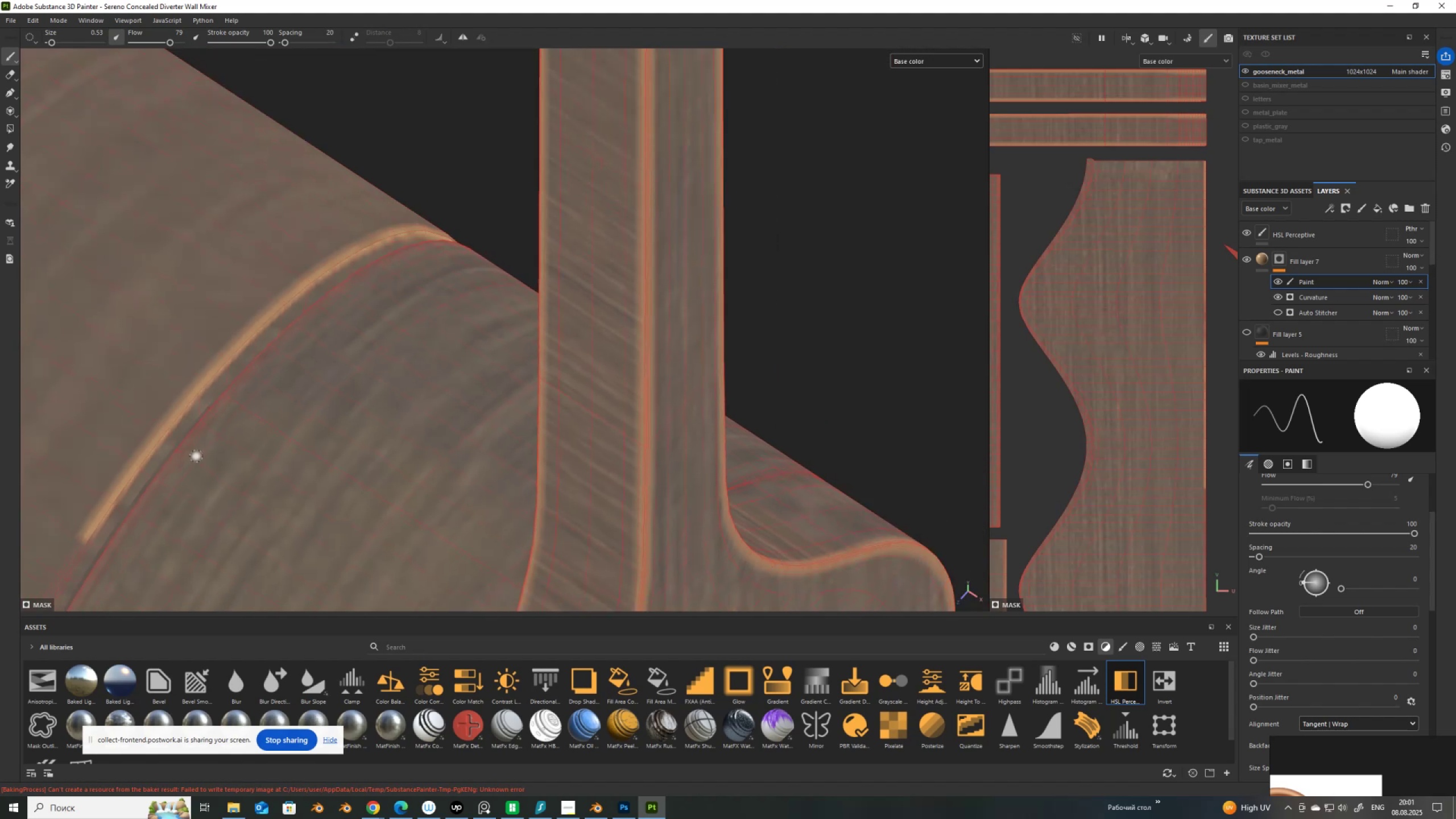 
hold_key(key=AltLeft, duration=1.5)
left_click_drag(start_coordinate=[372, 275], to_coordinate=[420, 195])
 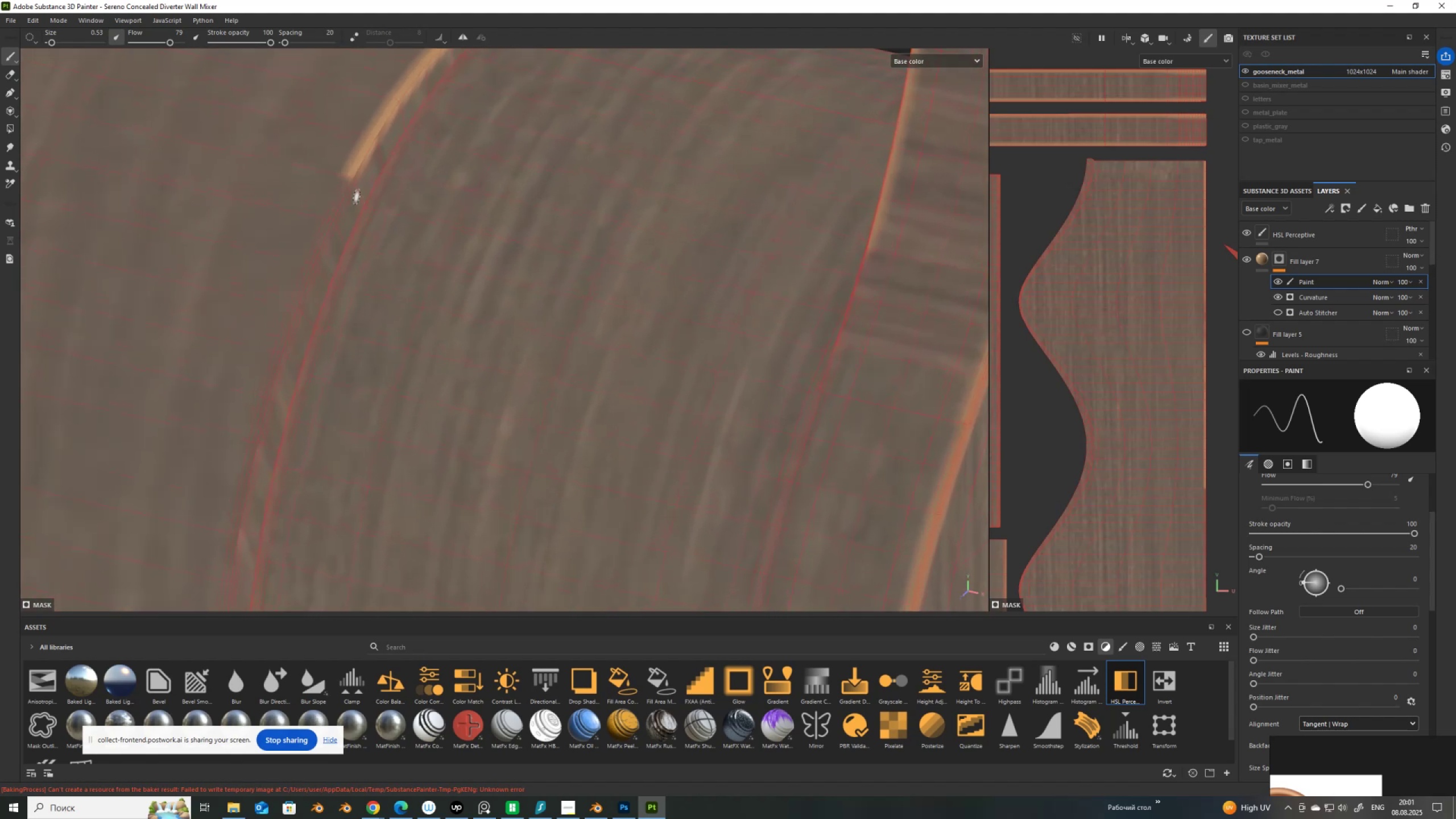 
key(Alt+AltLeft)
 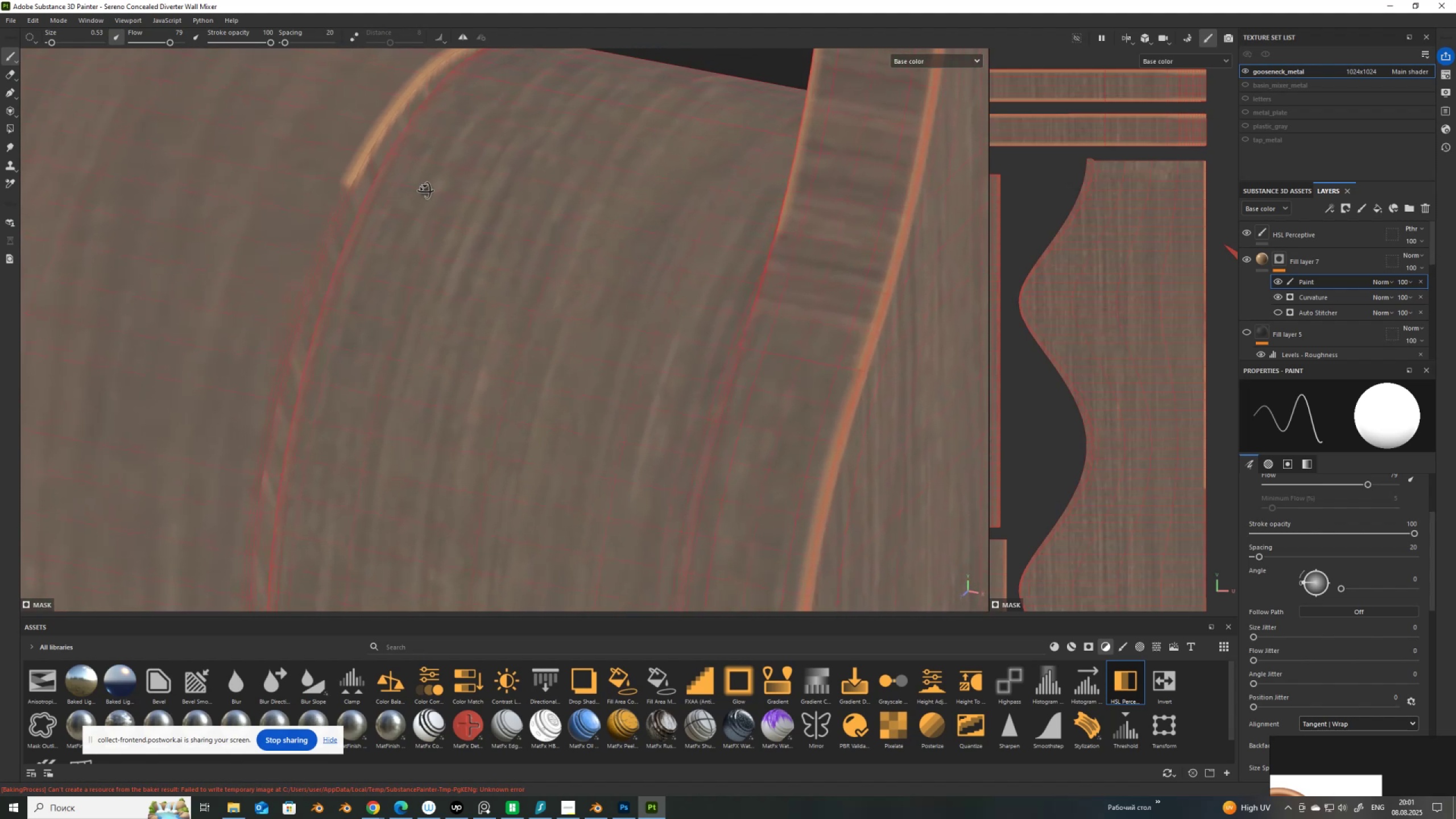 
key(Alt+AltLeft)
 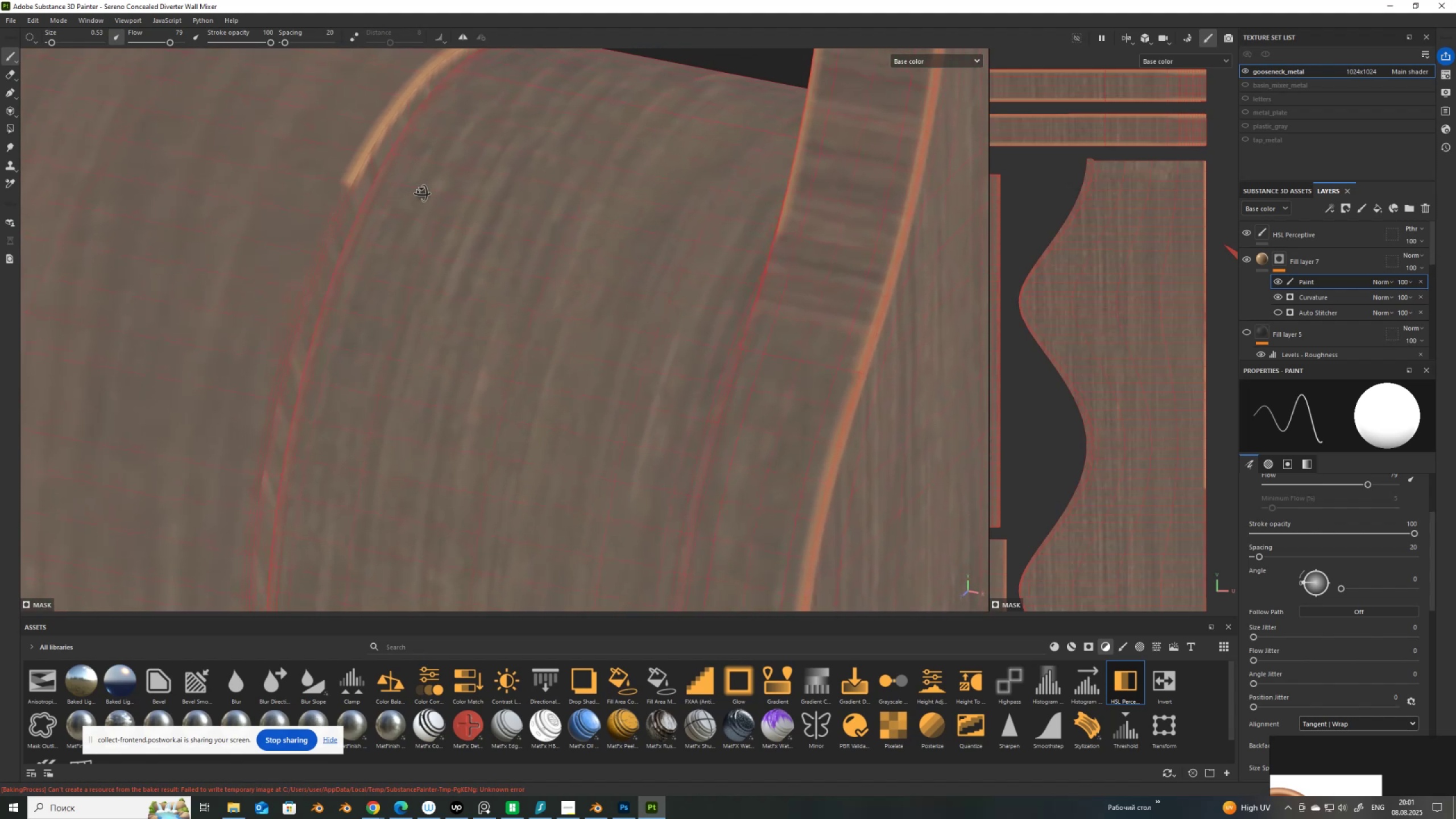 
key(Alt+AltLeft)
 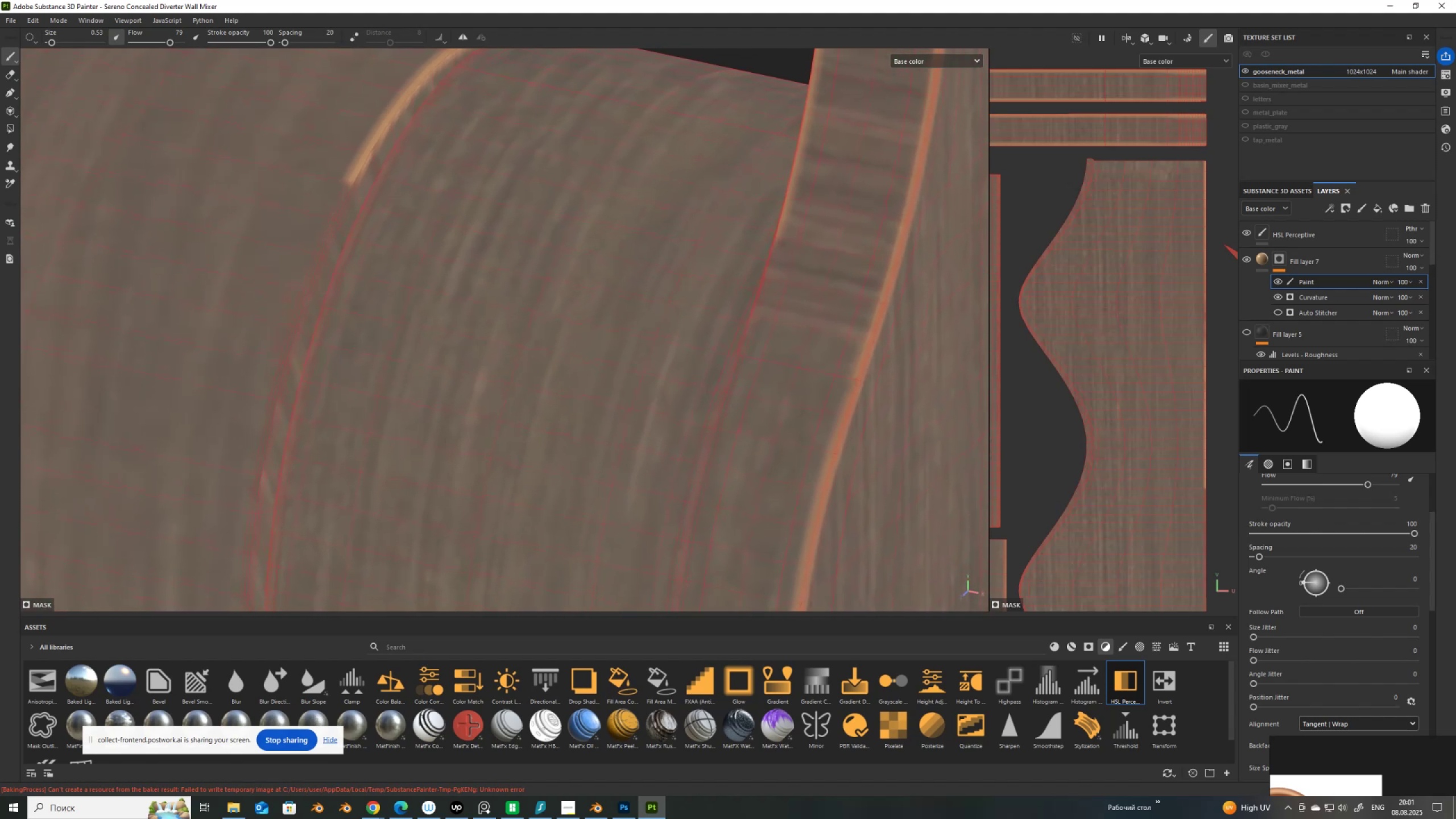 
key(Alt+AltLeft)
 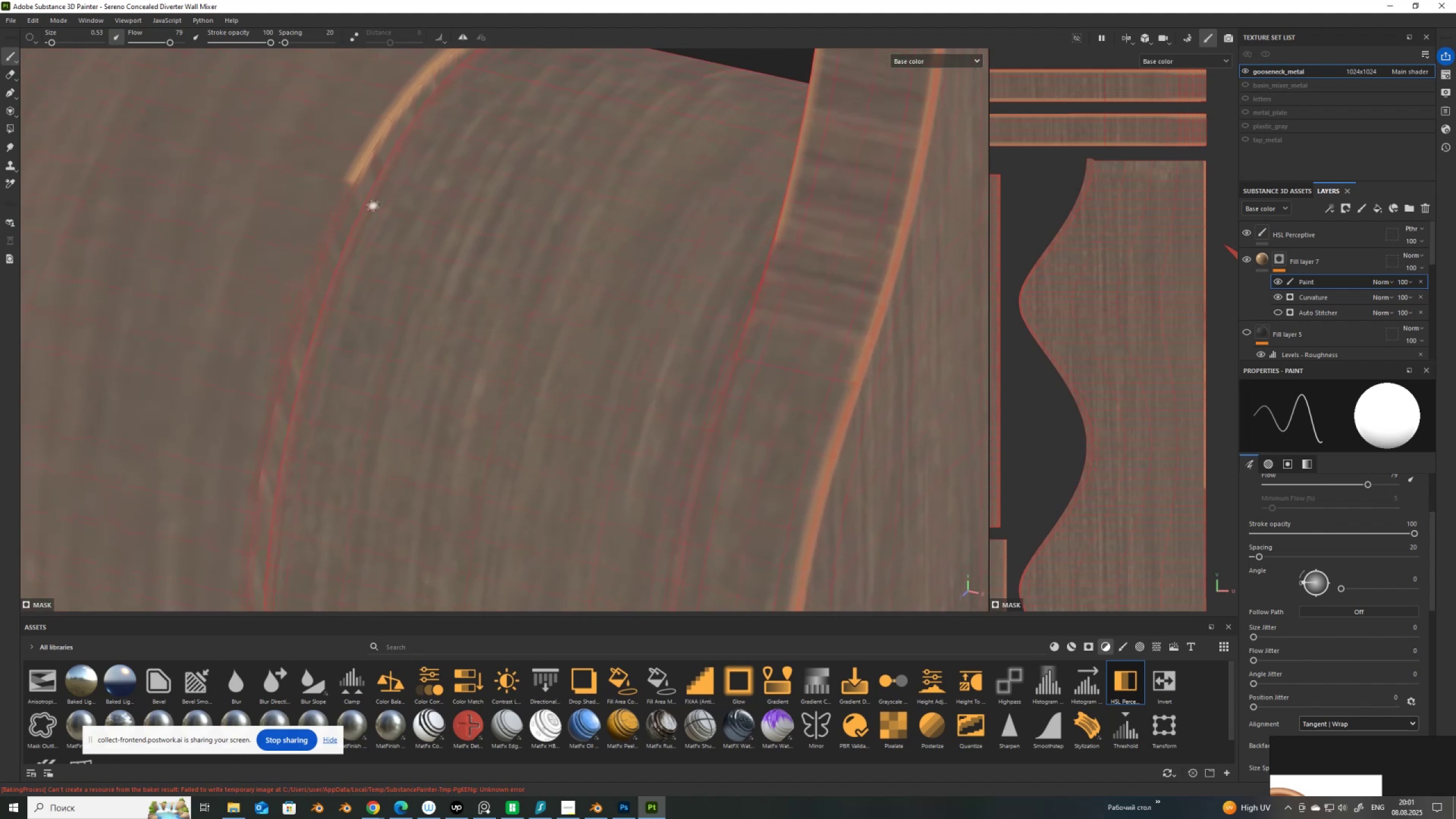 
key(Alt+AltLeft)
 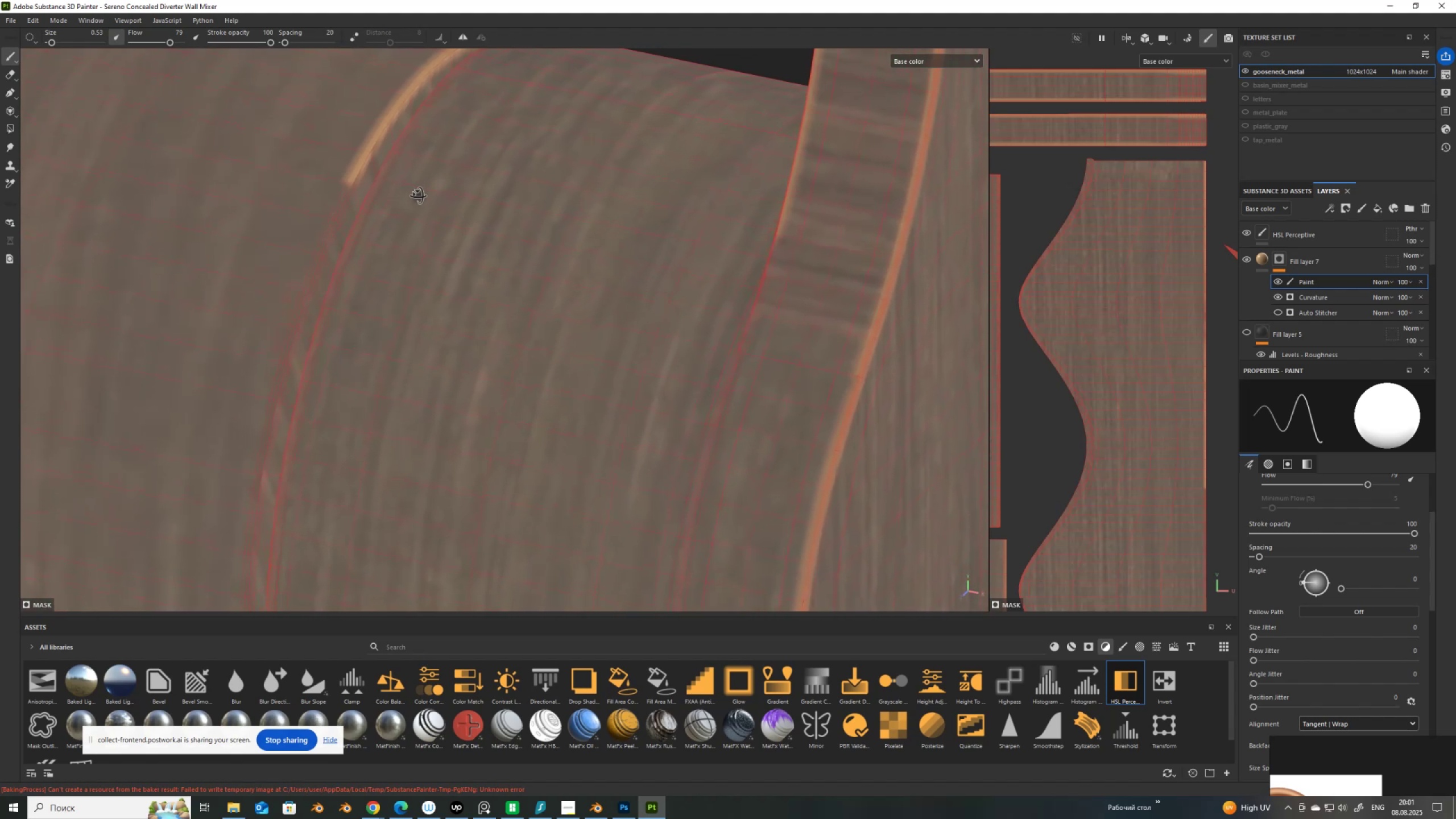 
key(Alt+AltLeft)
 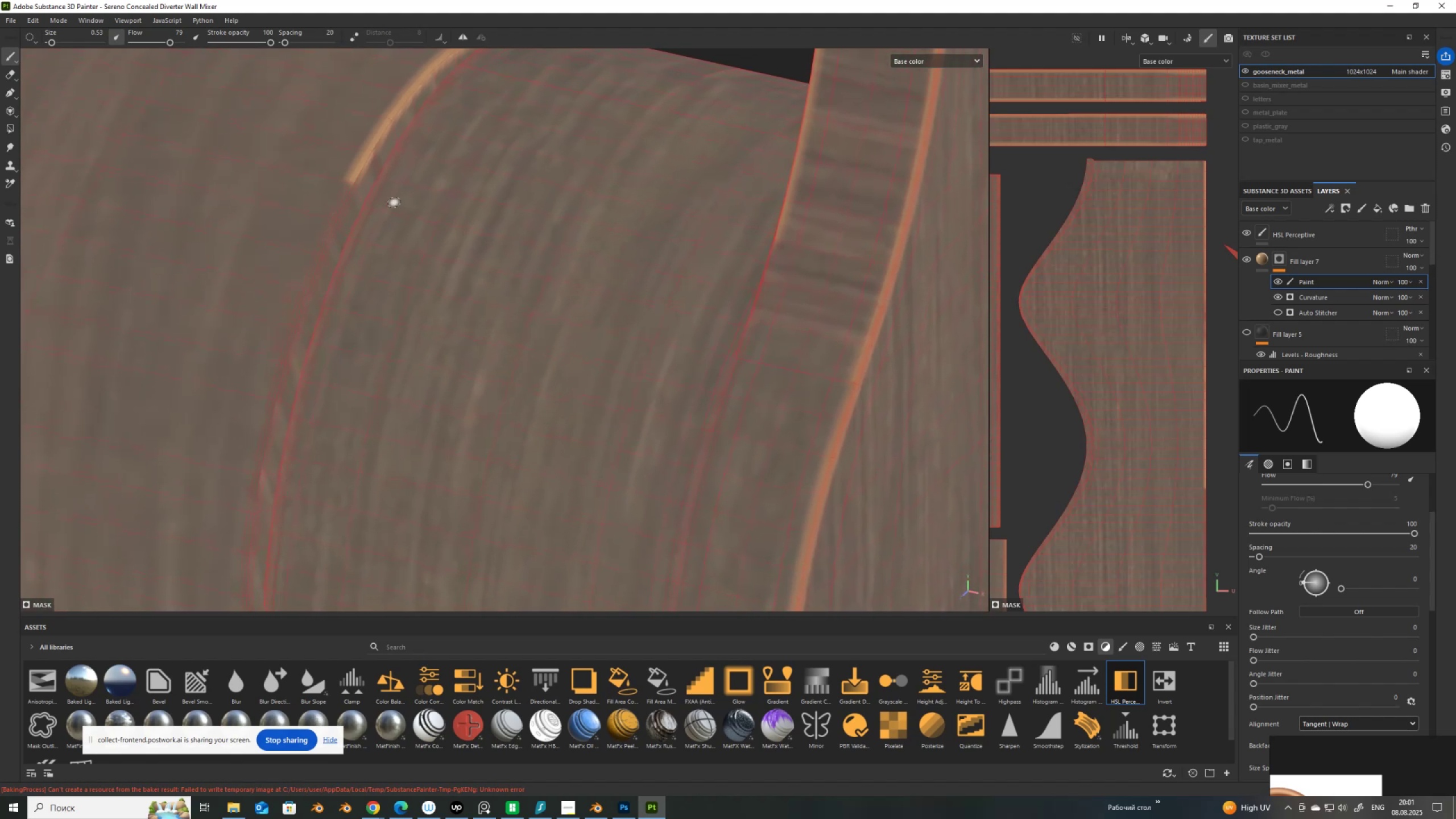 
key(Alt+AltLeft)
 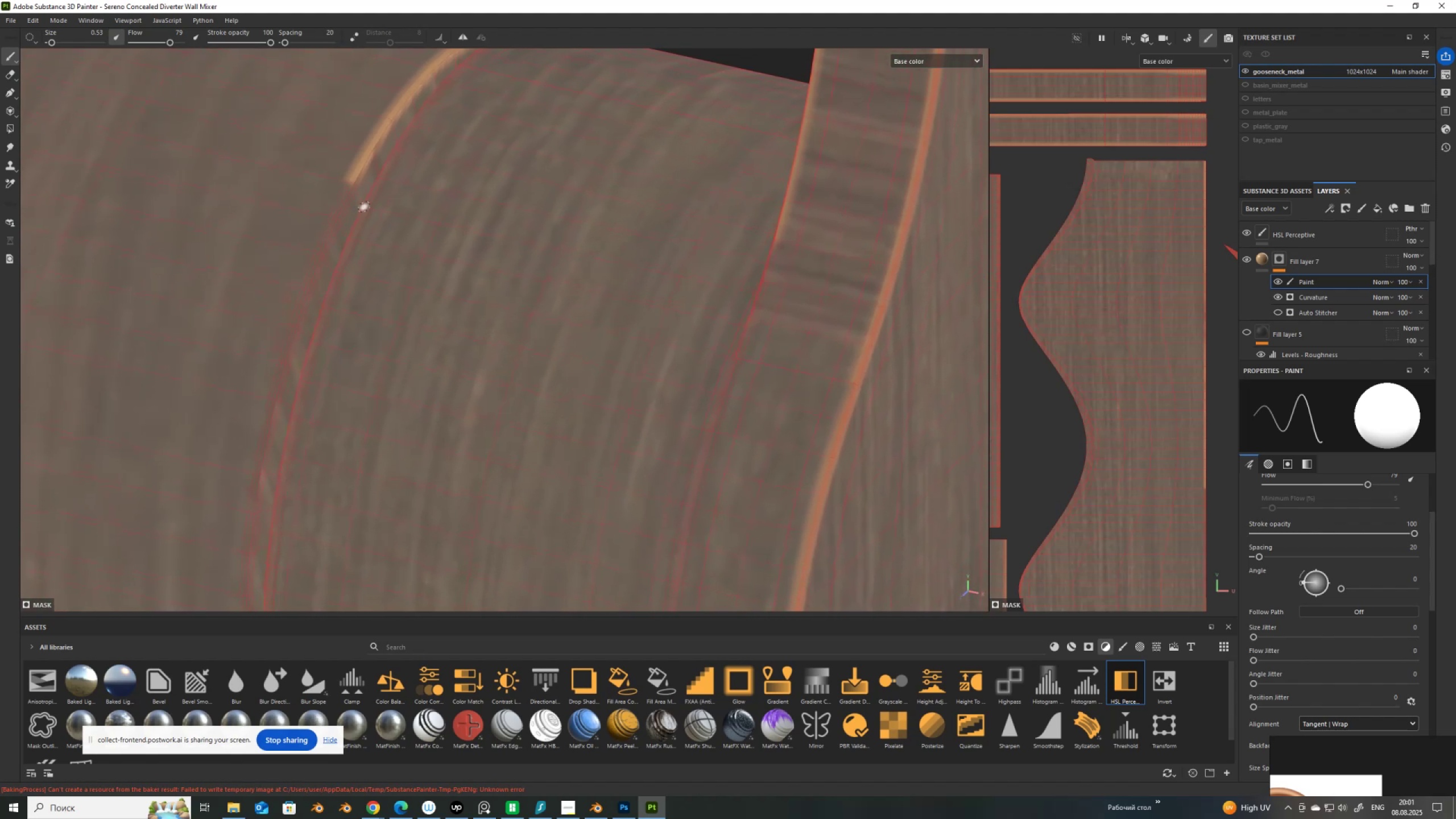 
scroll: coordinate [358, 205], scroll_direction: up, amount: 2.0
 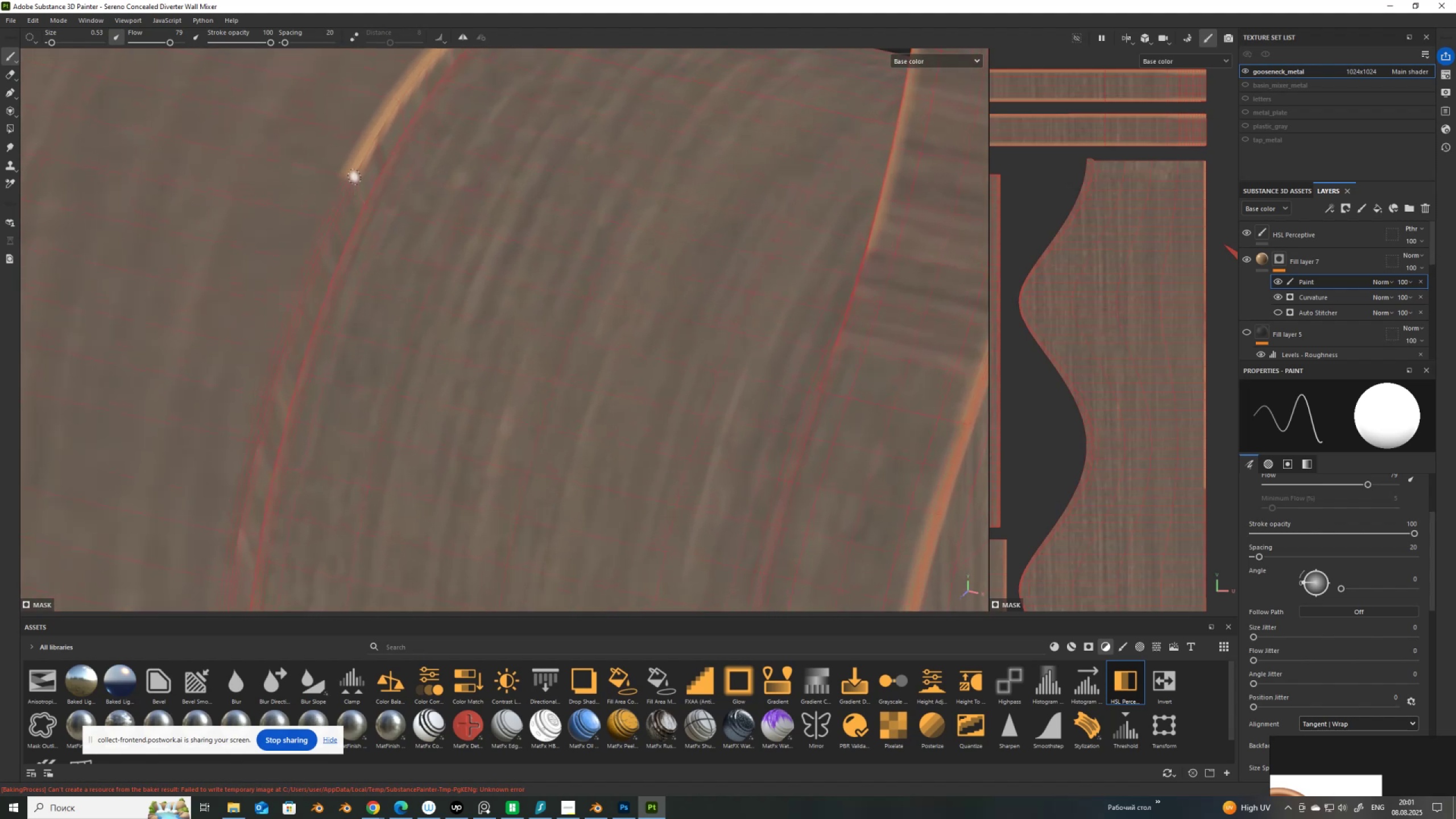 
left_click([354, 177])
 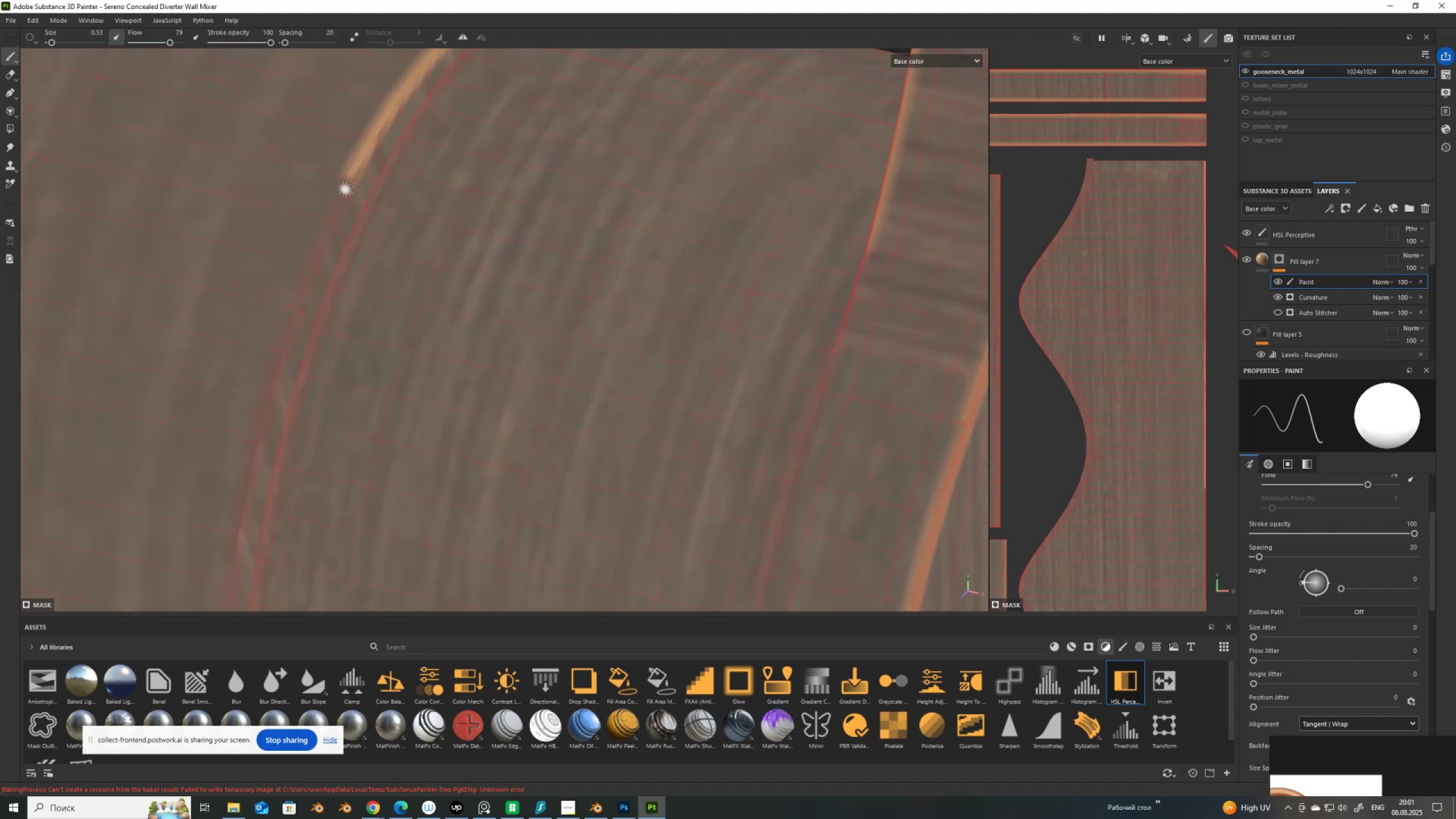 
hold_key(key=ShiftLeft, duration=1.52)
 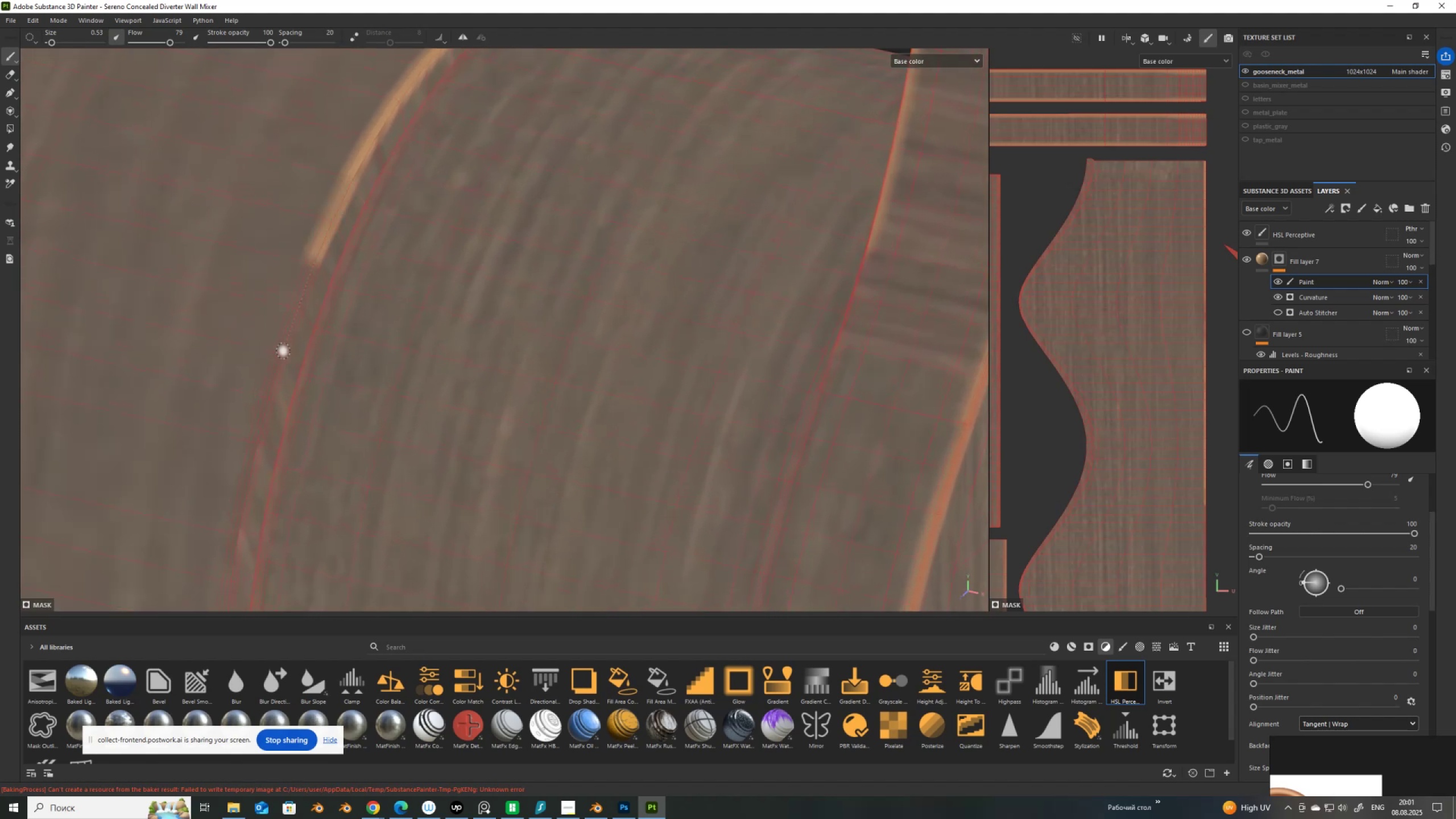 
hold_key(key=ShiftLeft, duration=1.53)
left_click([282, 351])
 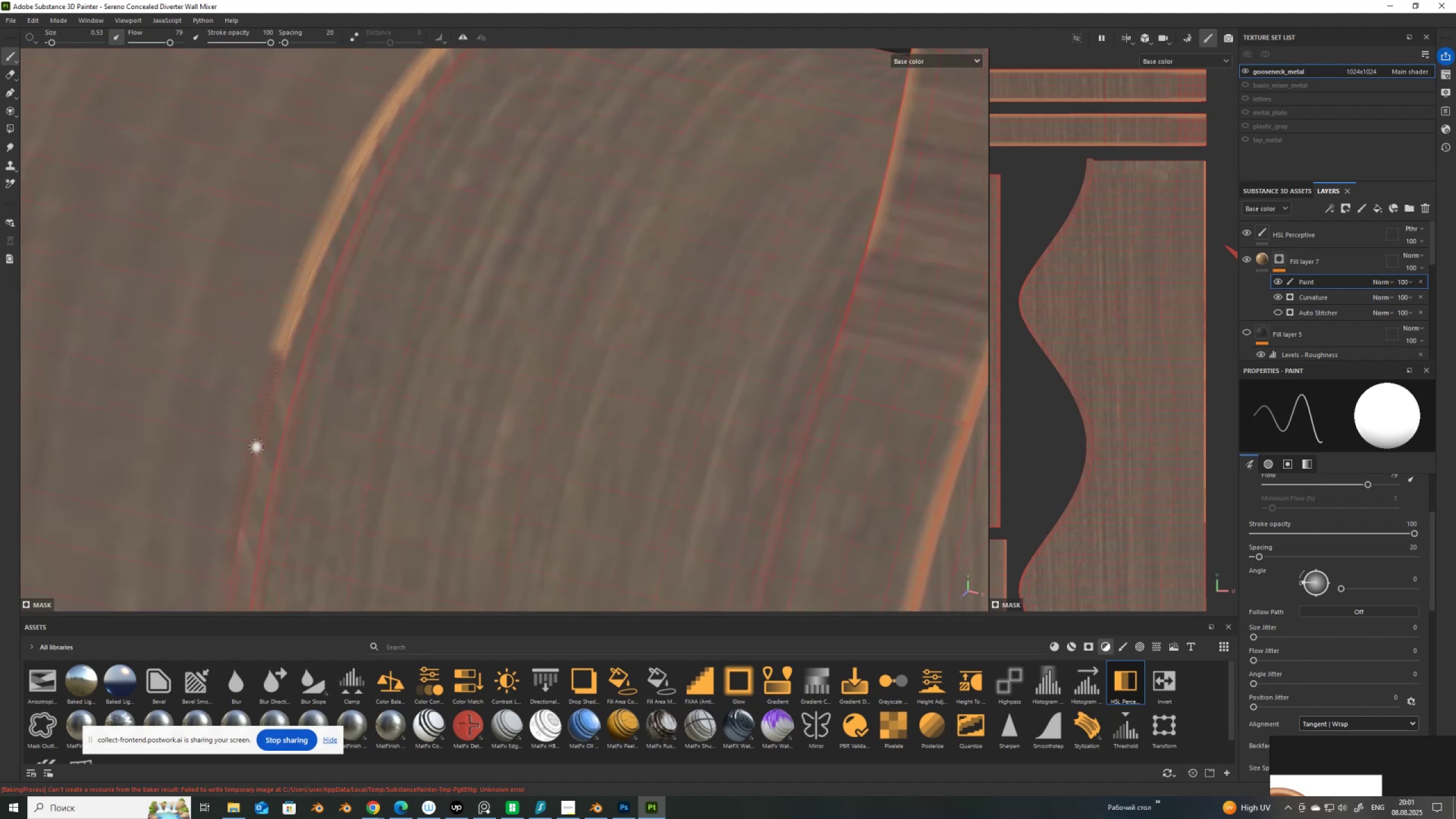 
hold_key(key=ShiftLeft, duration=1.51)
left_click([255, 445])
 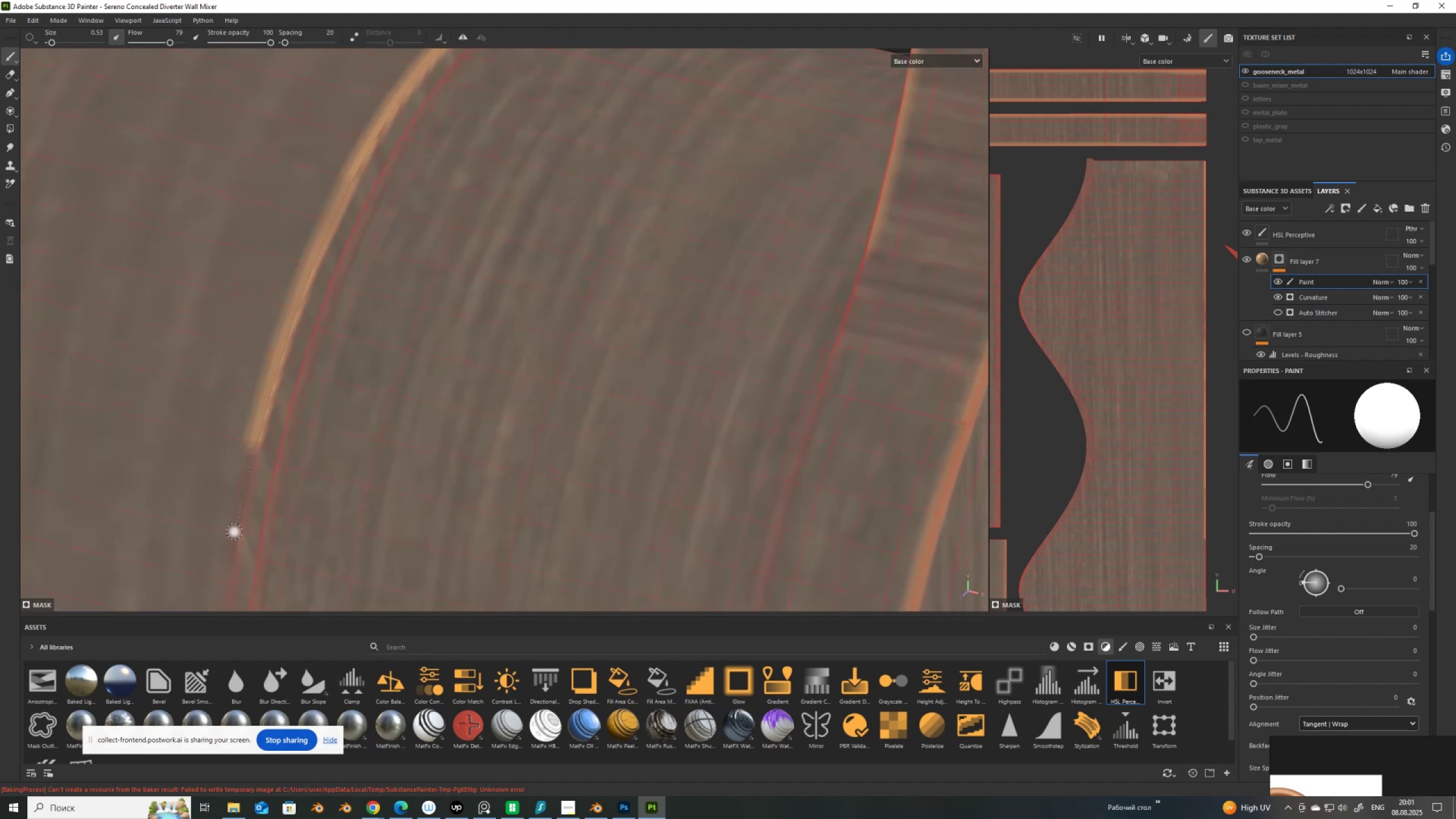 
left_click([238, 532])
 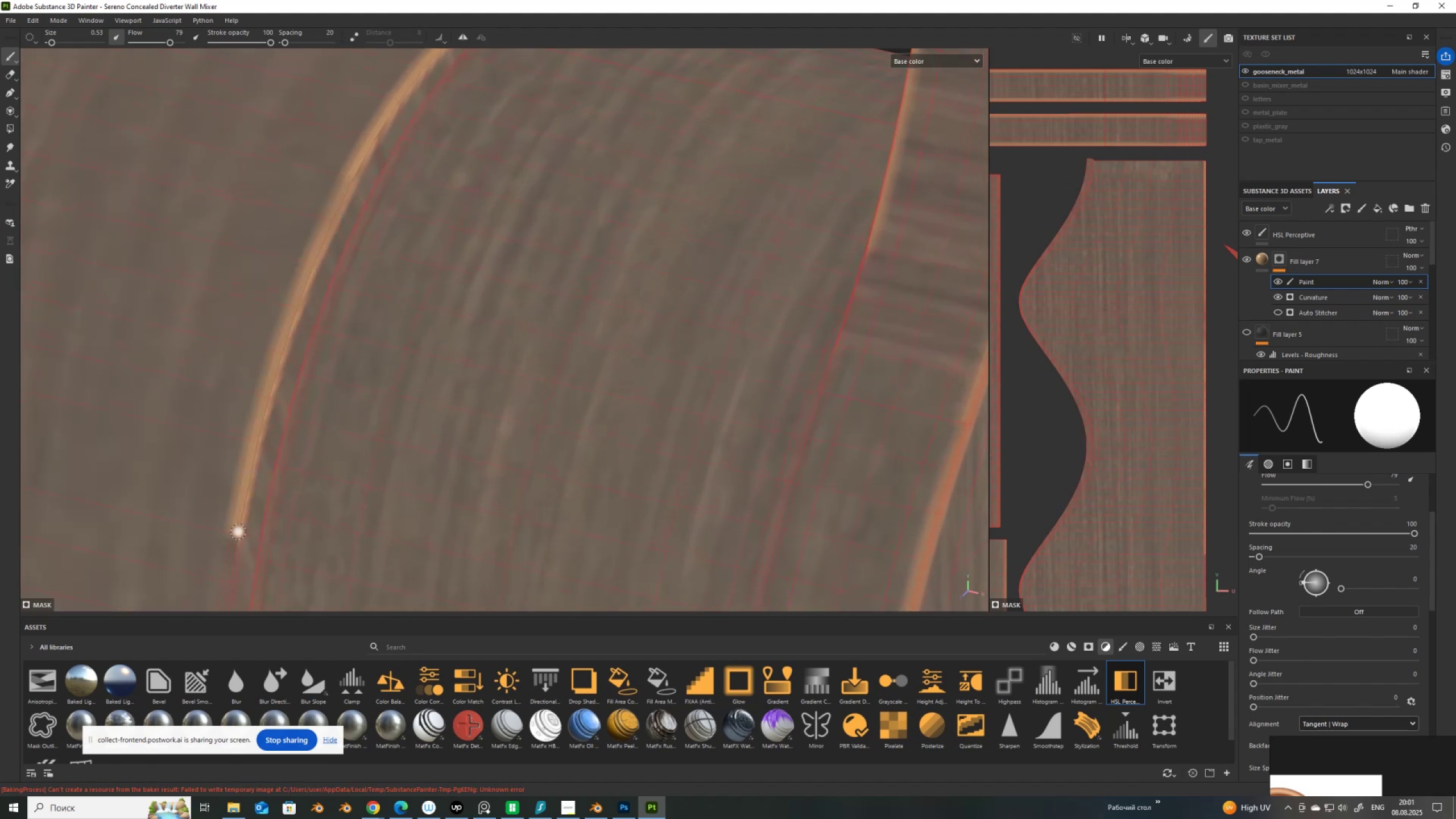 
key(Shift+ShiftLeft)
 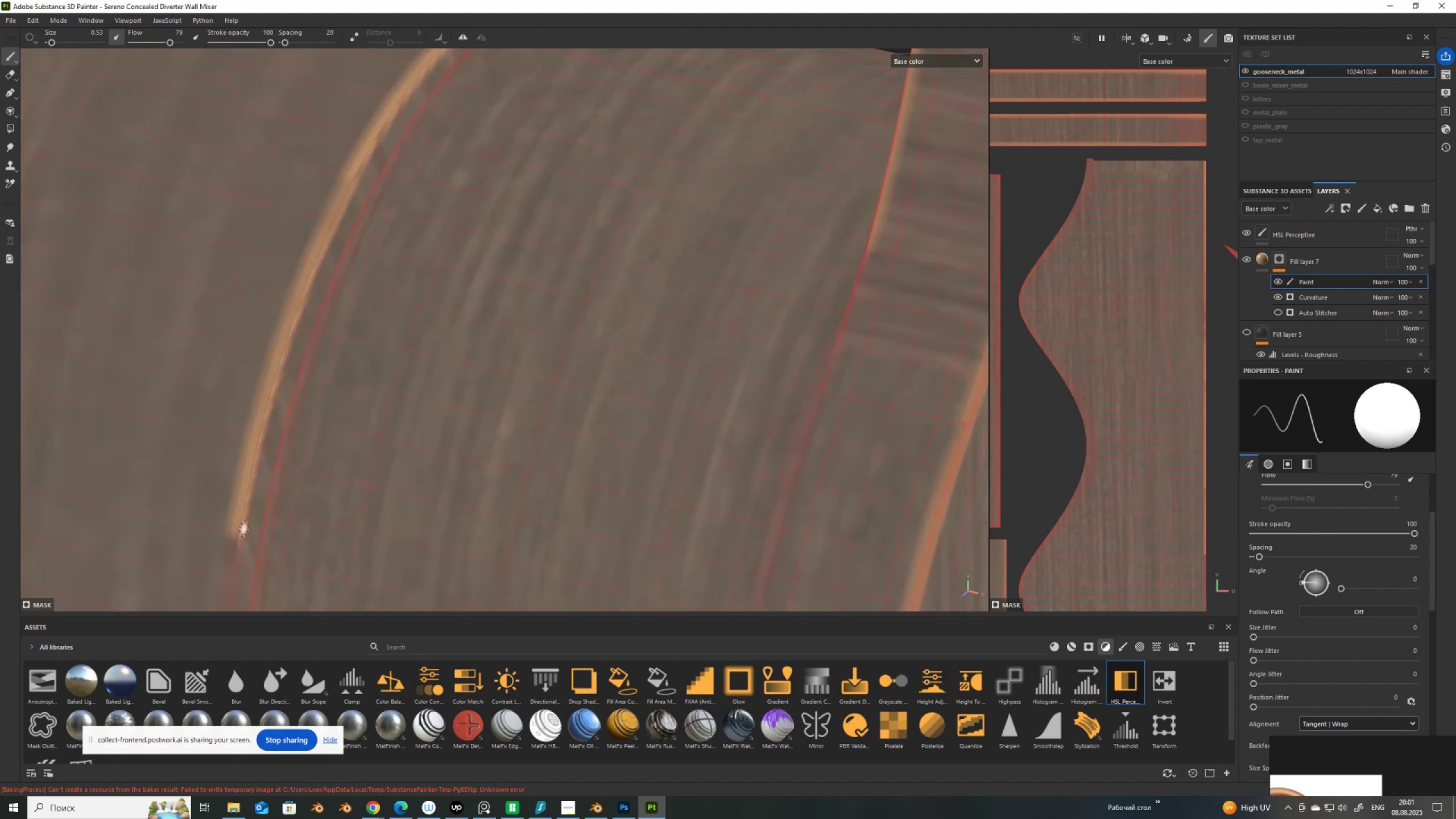 
key(Shift+ShiftLeft)
 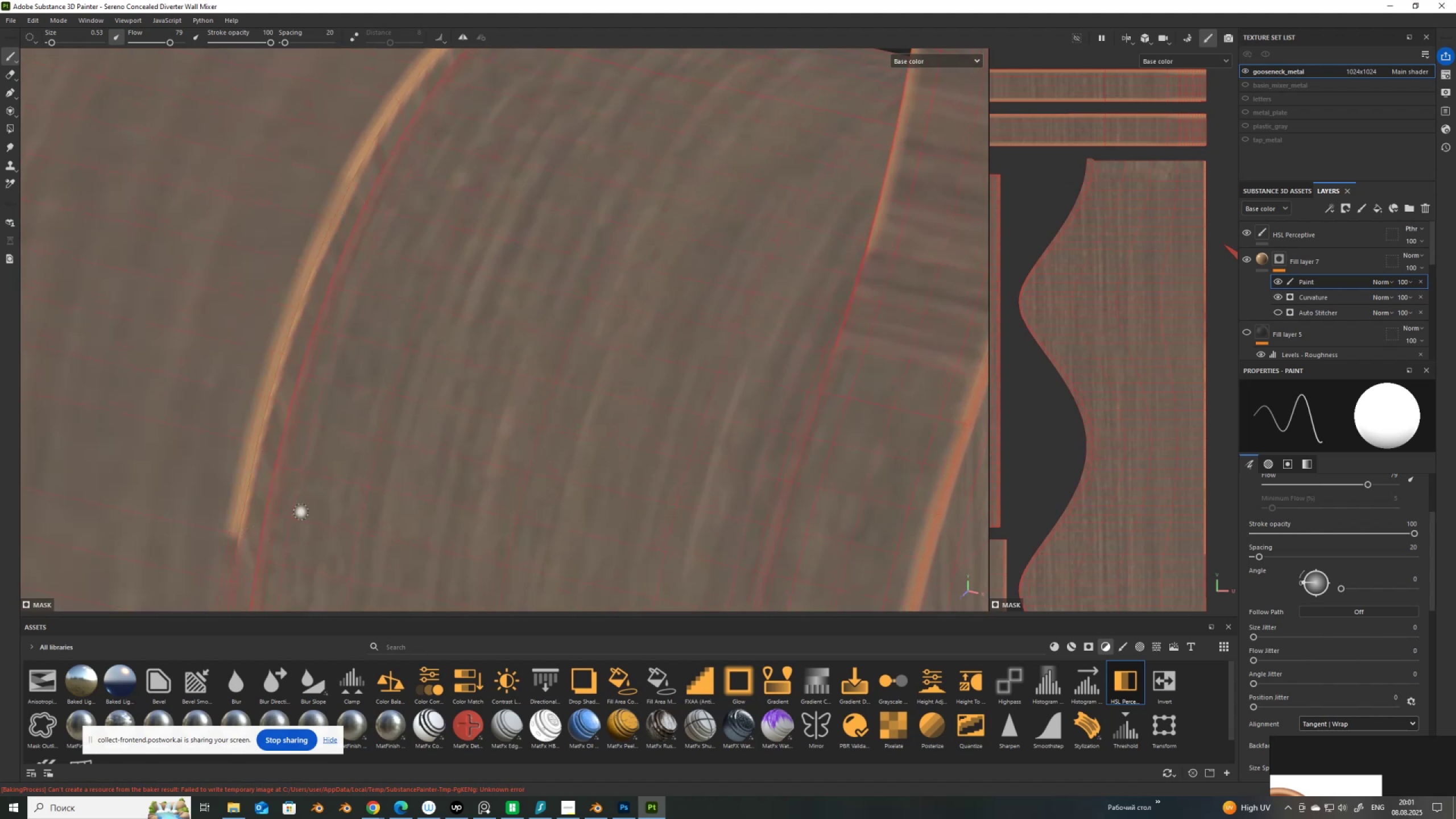 
key(Shift+ShiftLeft)
 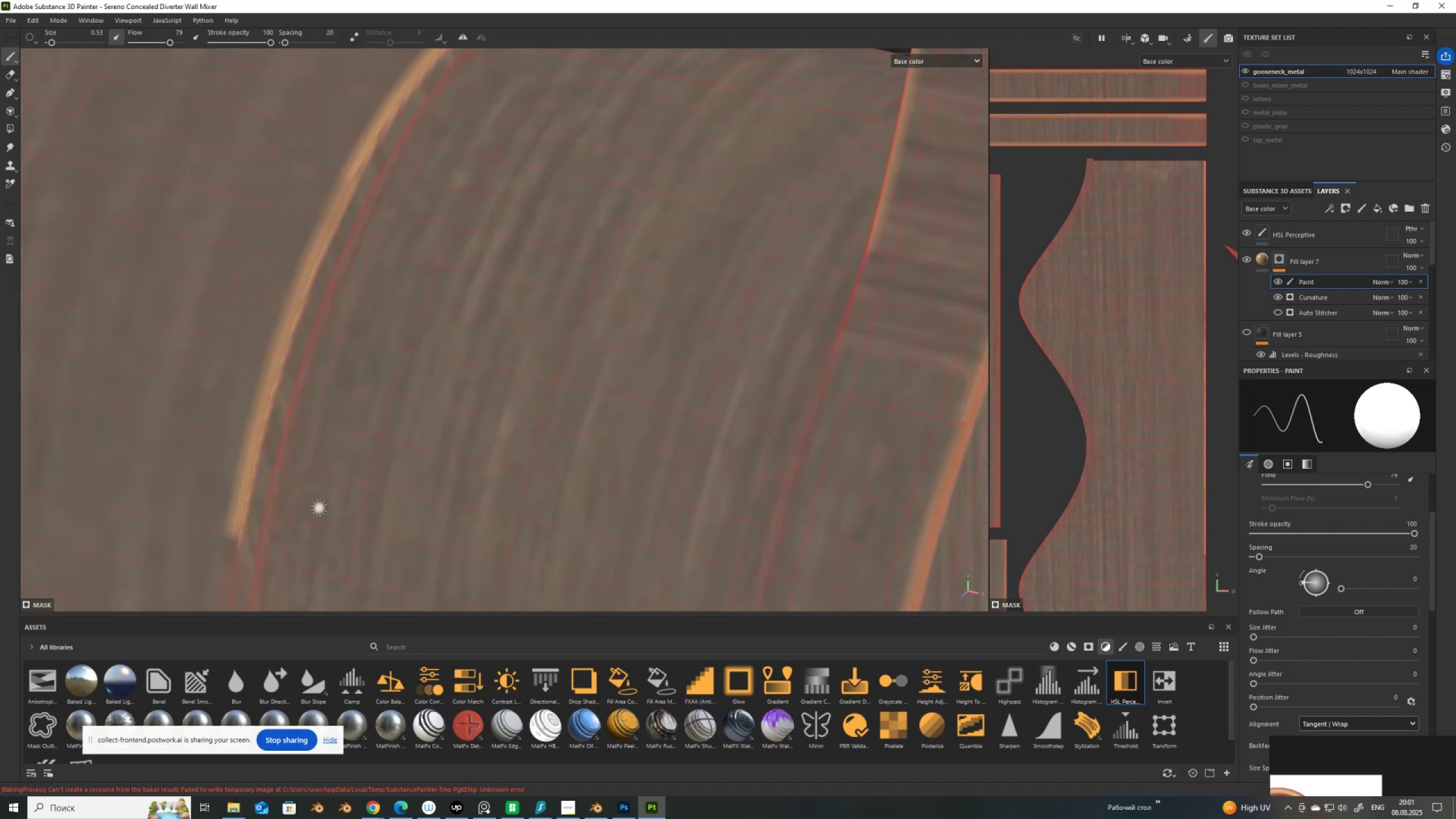 
scroll: coordinate [319, 508], scroll_direction: down, amount: 2.0
 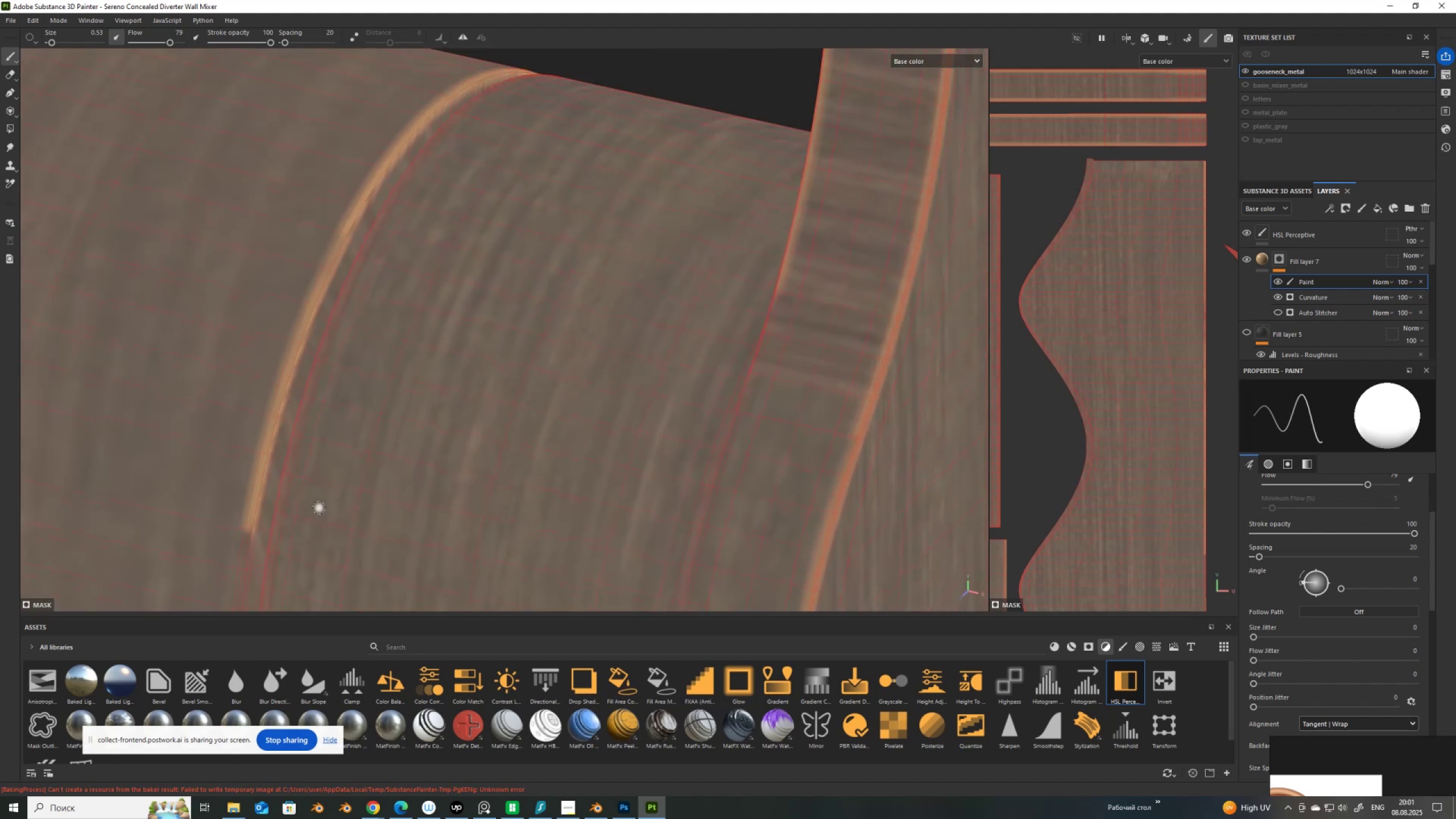 
hold_key(key=AltLeft, duration=1.1)
 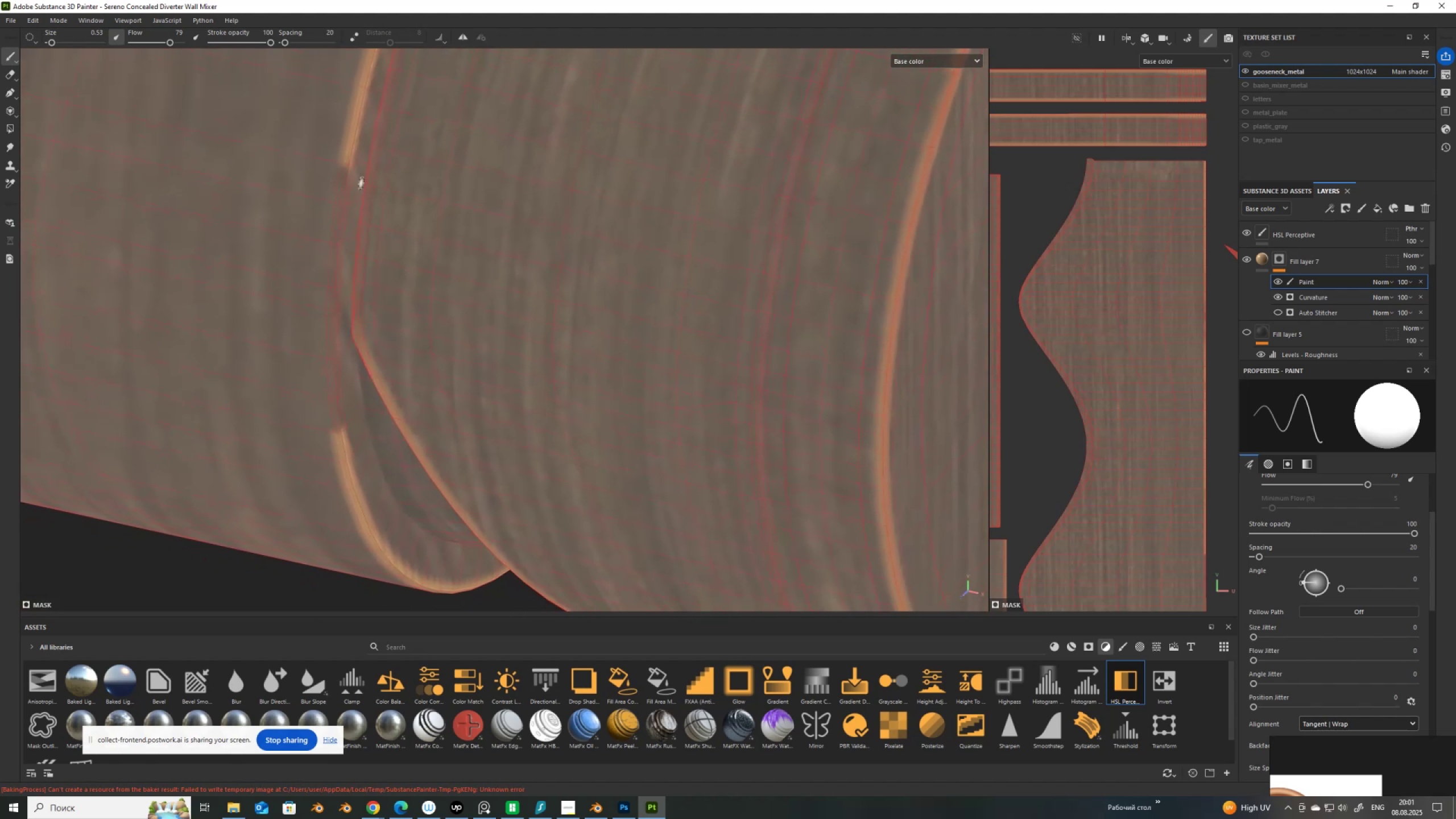 
scroll: coordinate [346, 163], scroll_direction: up, amount: 3.0
 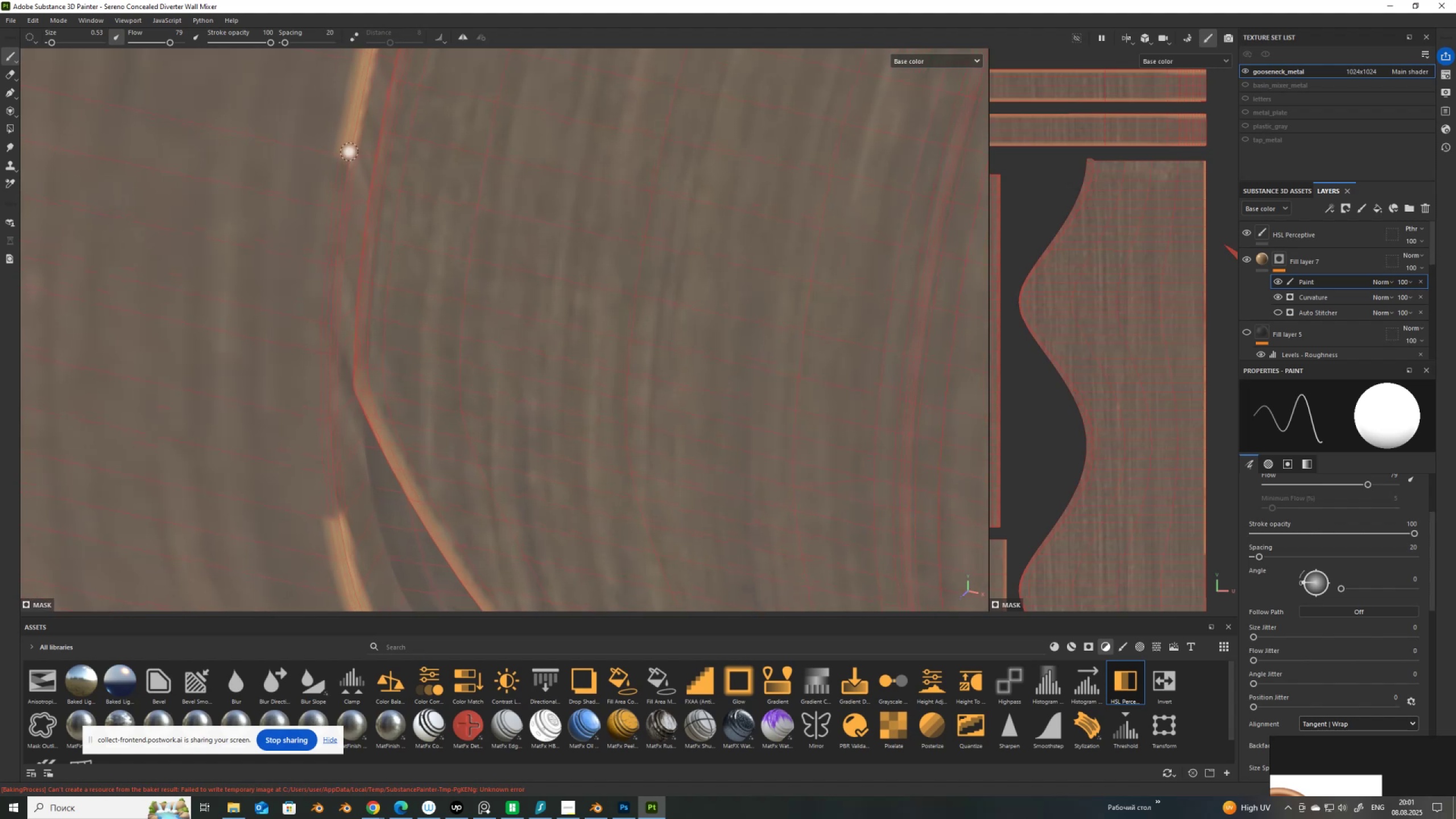 
left_click([349, 152])
 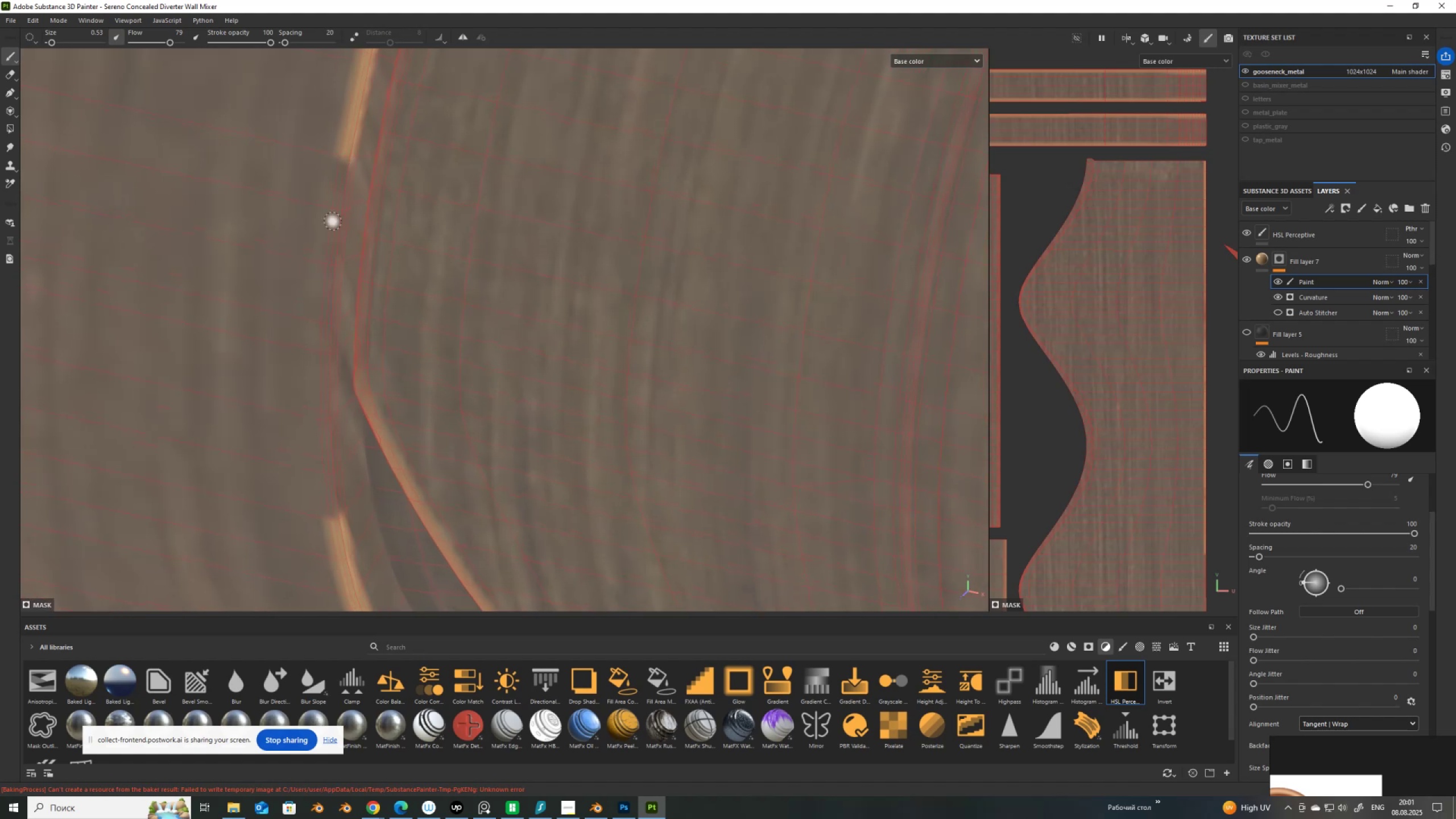 
hold_key(key=ShiftLeft, duration=1.54)
left_click([335, 264])
 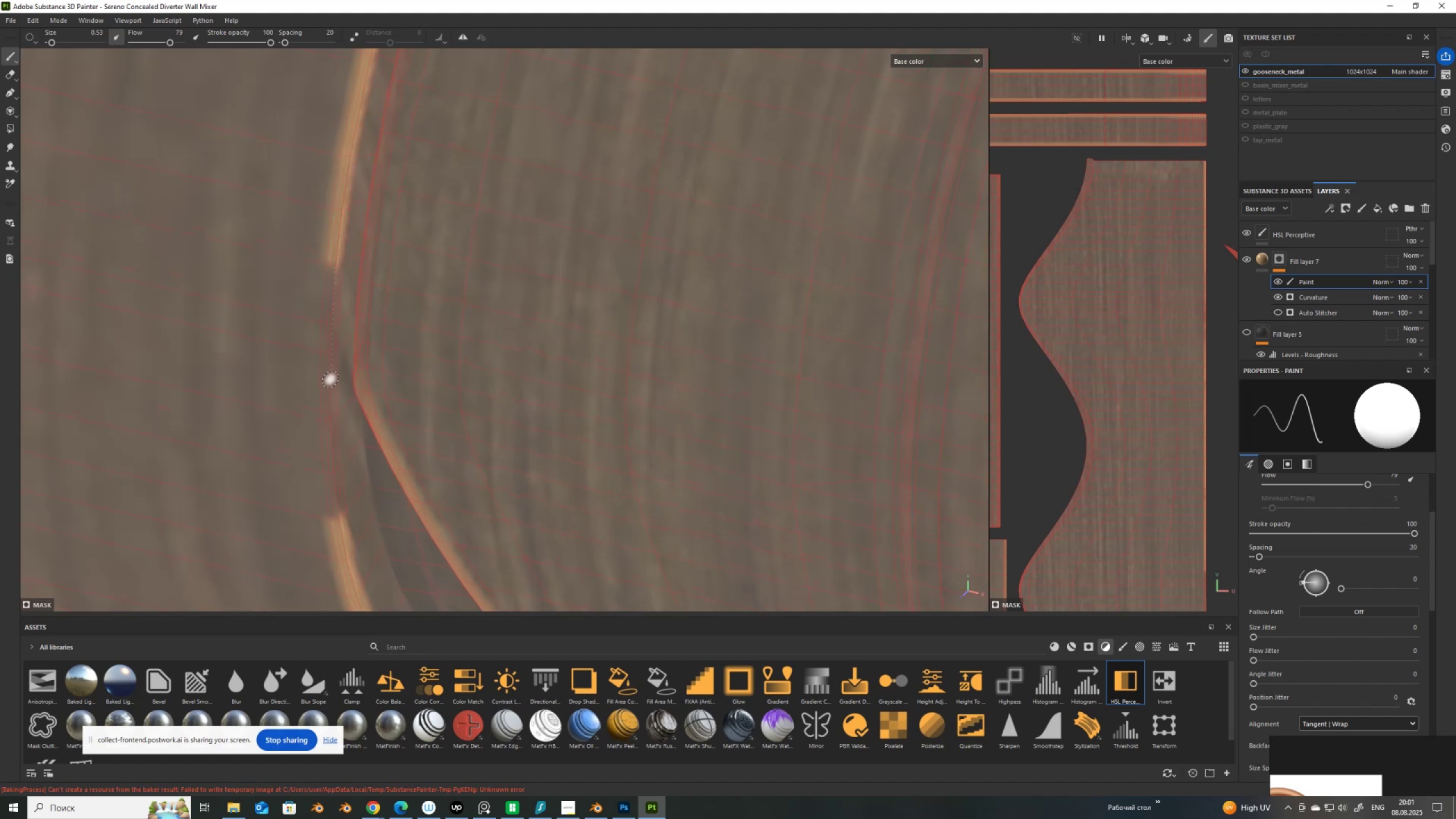 
hold_key(key=ShiftLeft, duration=1.51)
left_click([329, 354])
 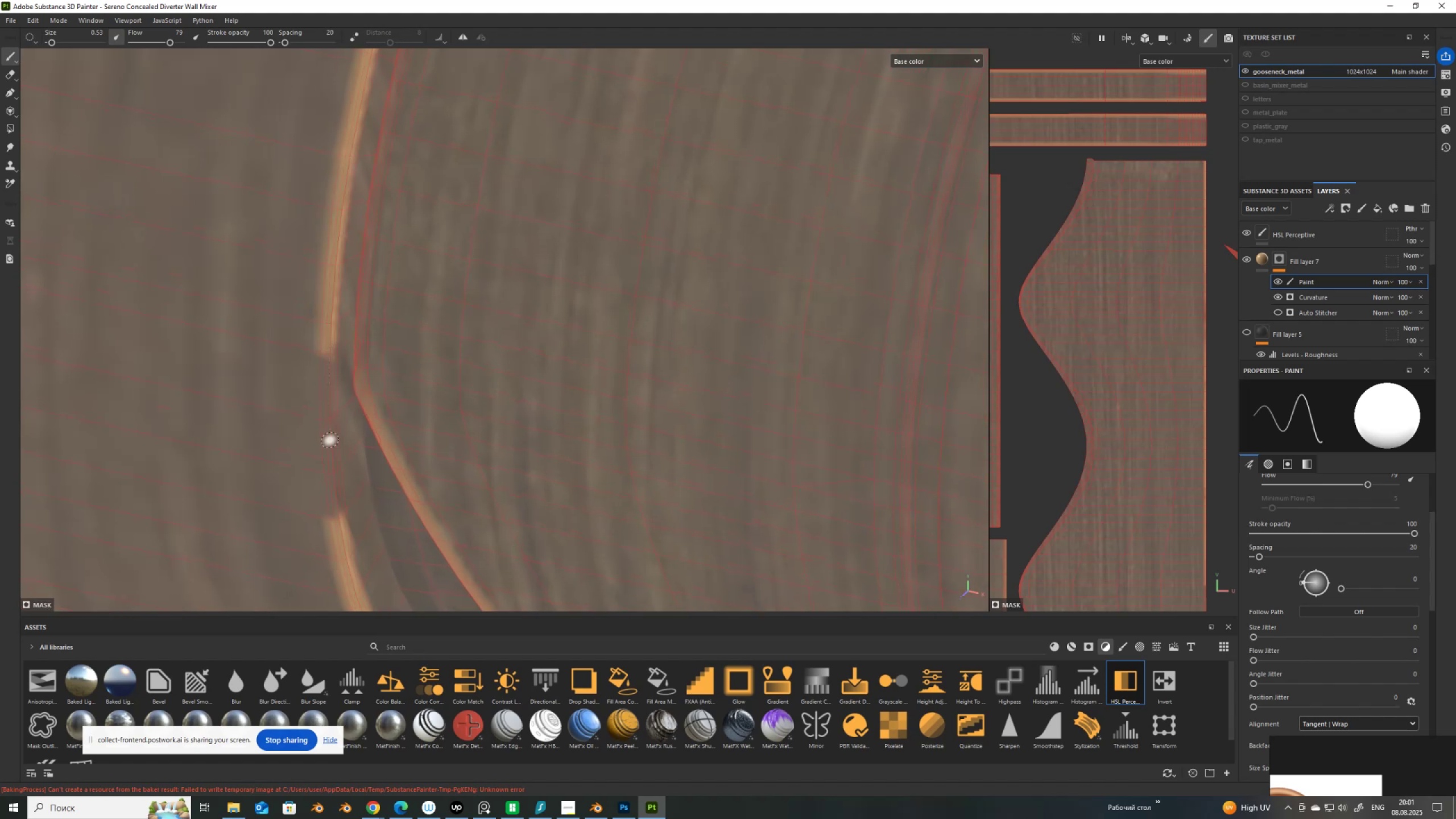 
hold_key(key=ShiftLeft, duration=1.51)
 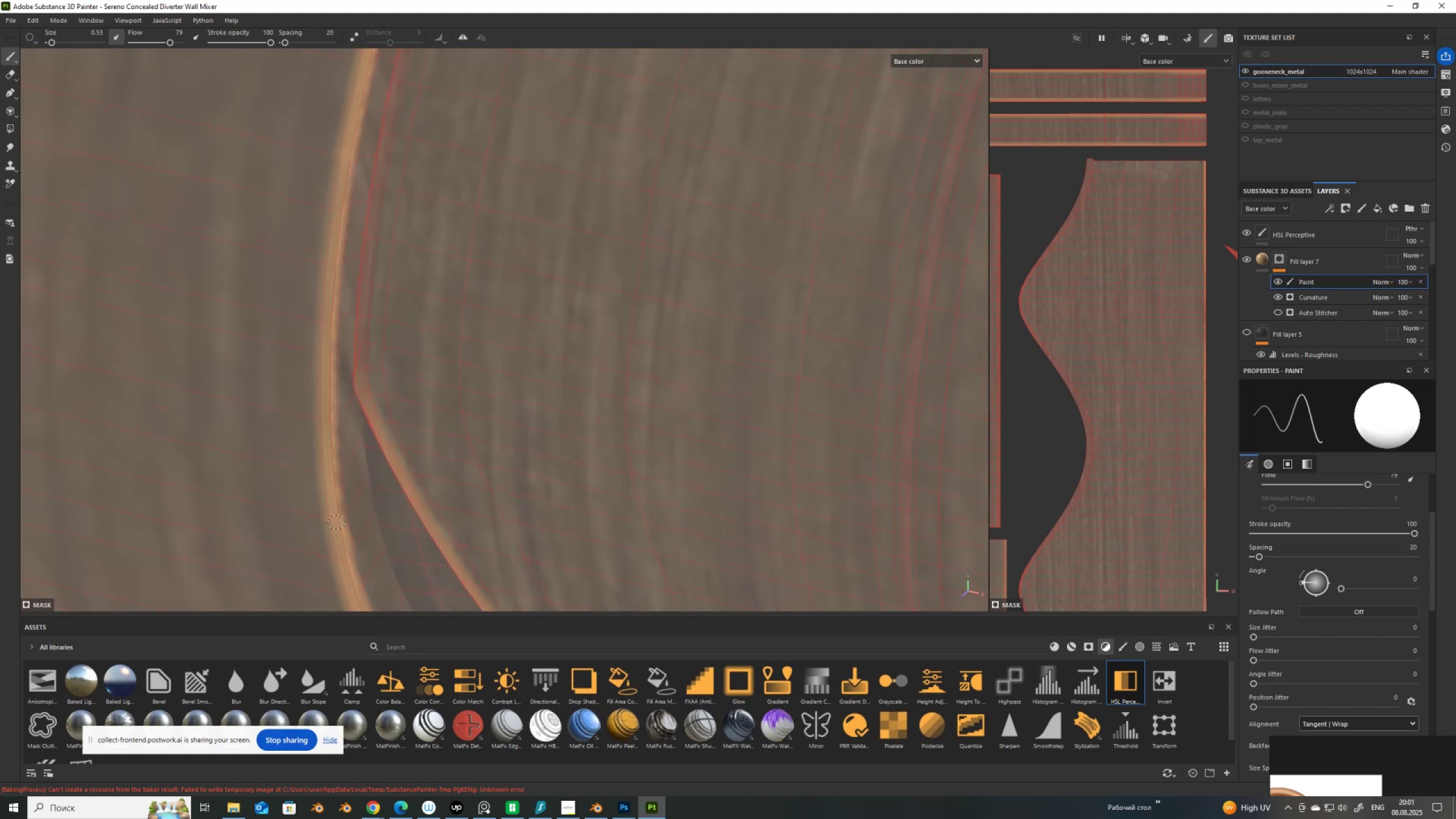 
hold_key(key=ShiftLeft, duration=0.63)
left_click([337, 522])
 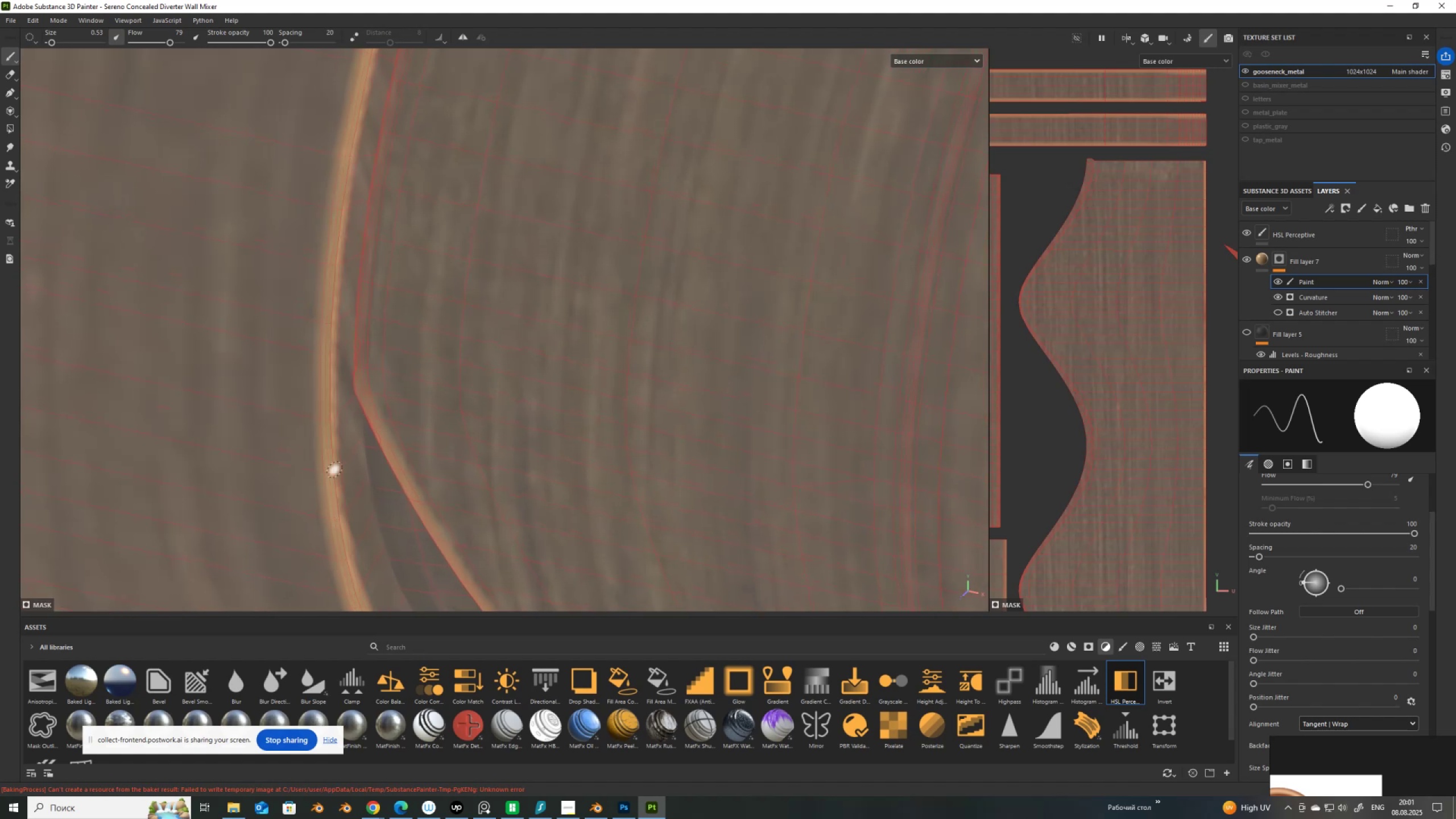 
scroll: coordinate [315, 348], scroll_direction: down, amount: 5.0
 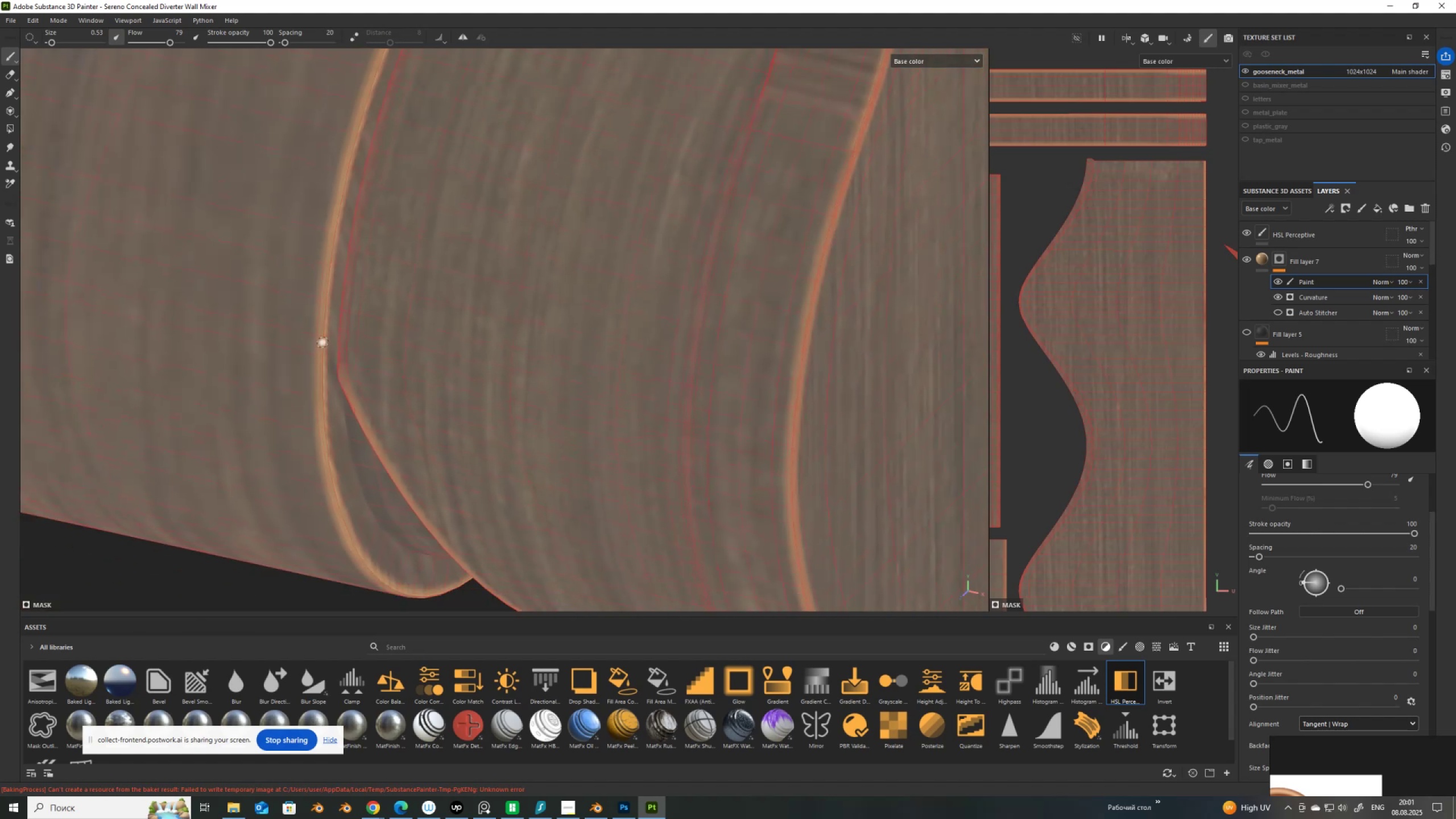 
hold_key(key=AltLeft, duration=1.05)
left_click_drag(start_coordinate=[411, 333], to_coordinate=[632, 312])
 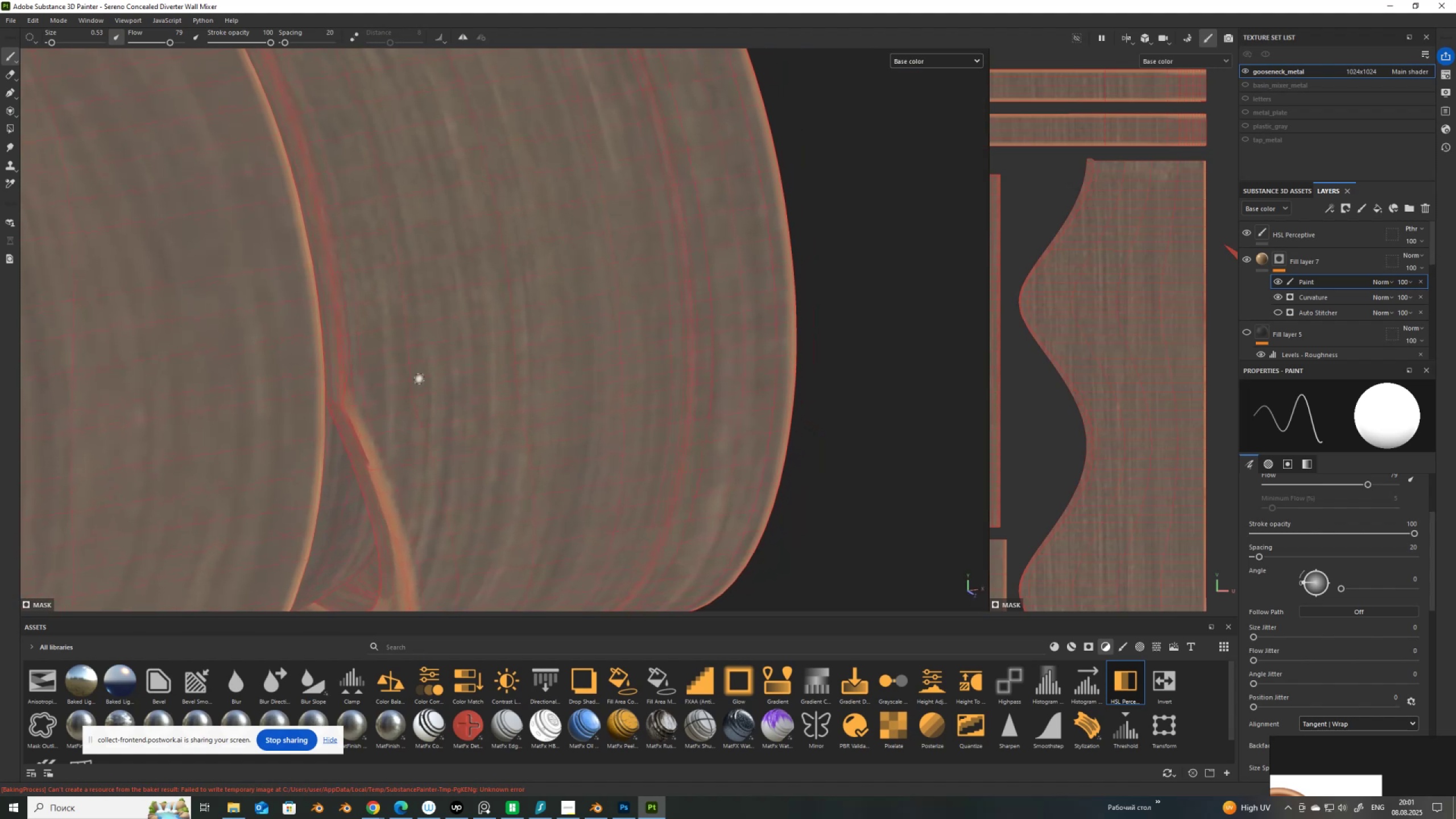 
scroll: coordinate [363, 478], scroll_direction: up, amount: 4.0
 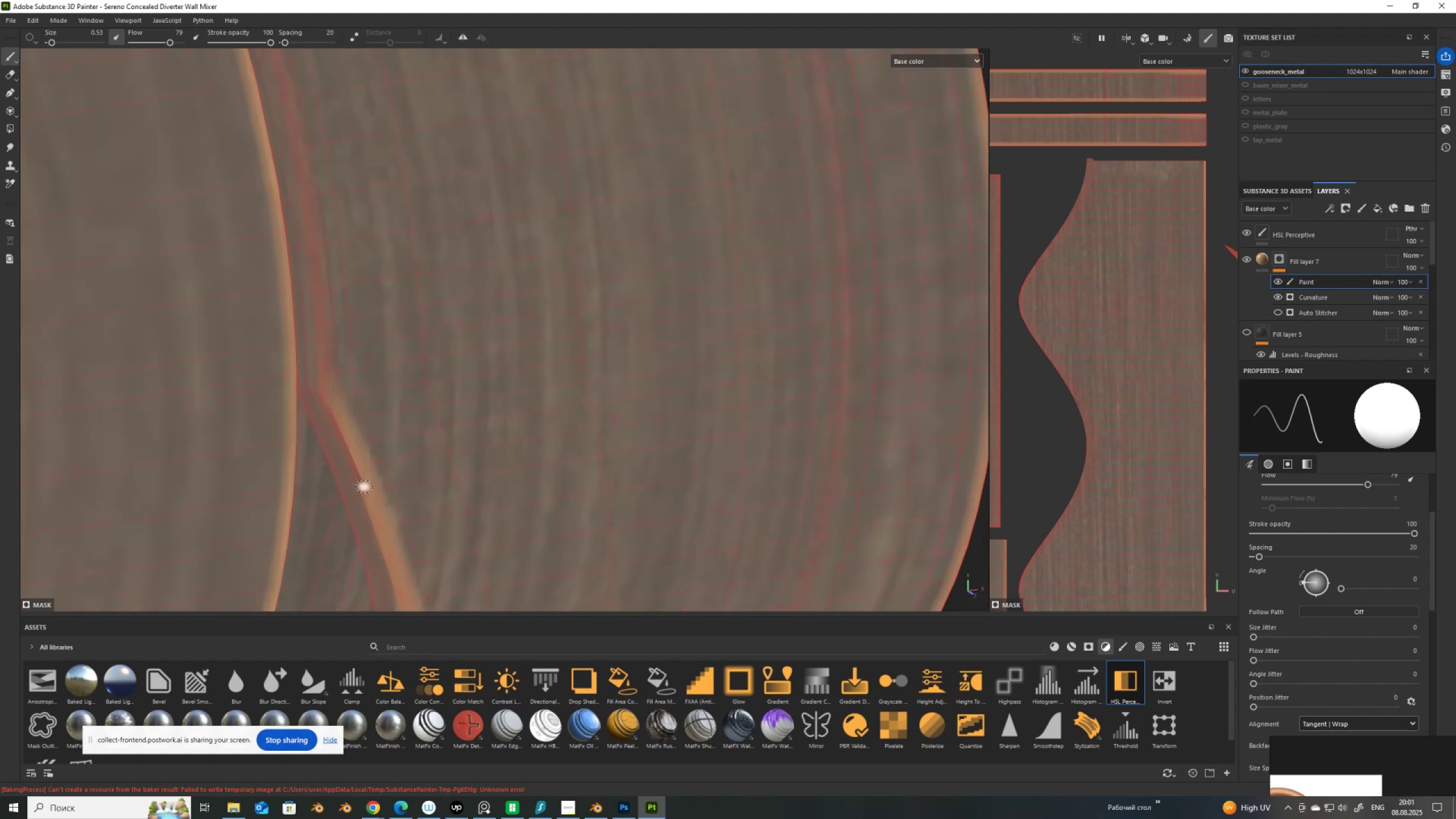 
left_click([364, 486])
 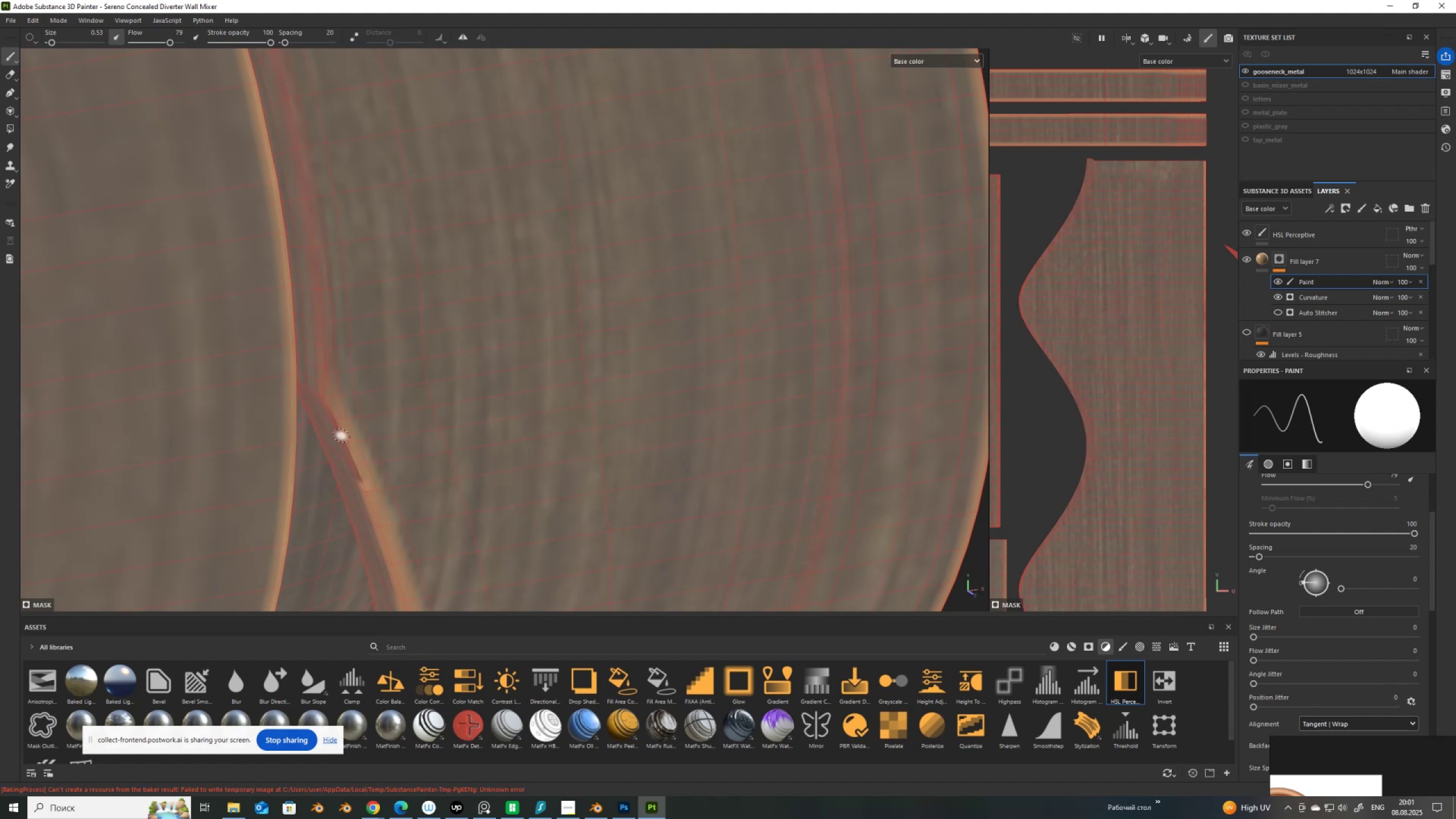 
hold_key(key=ShiftLeft, duration=1.54)
left_click([326, 398])
 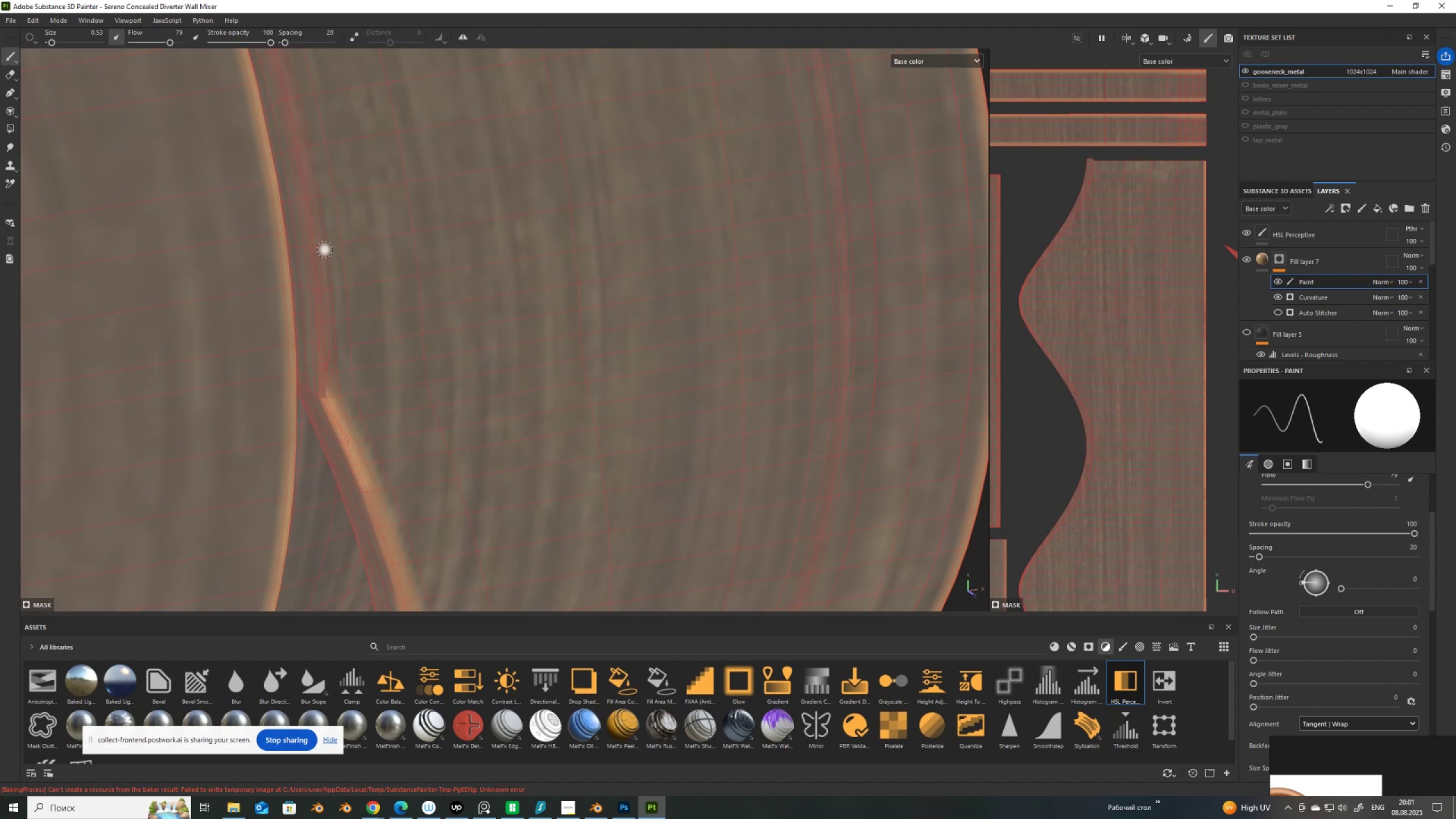 
hold_key(key=ShiftLeft, duration=1.51)
left_click([322, 321])
 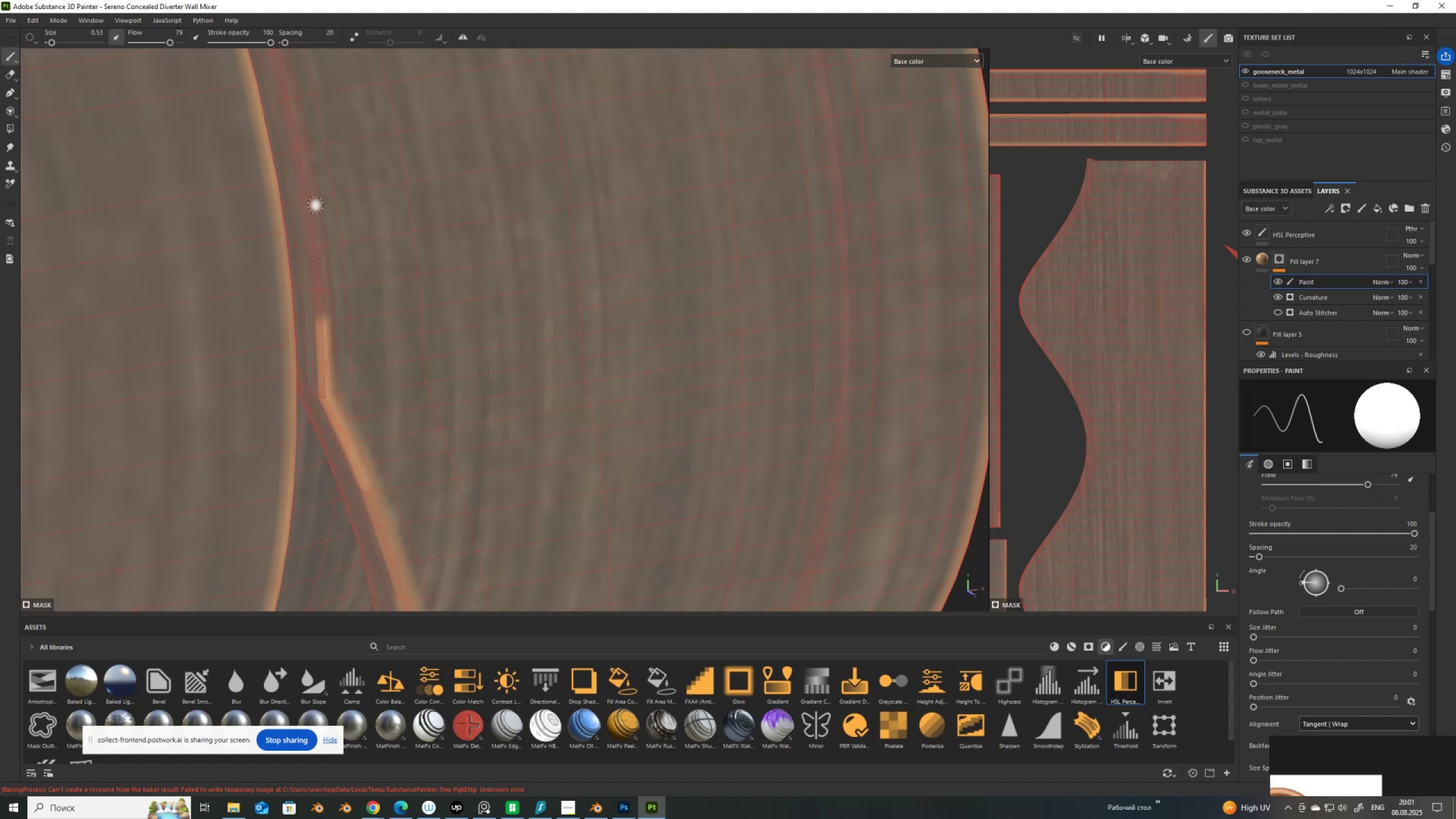 
hold_key(key=ShiftLeft, duration=1.48)
left_click([307, 200])
 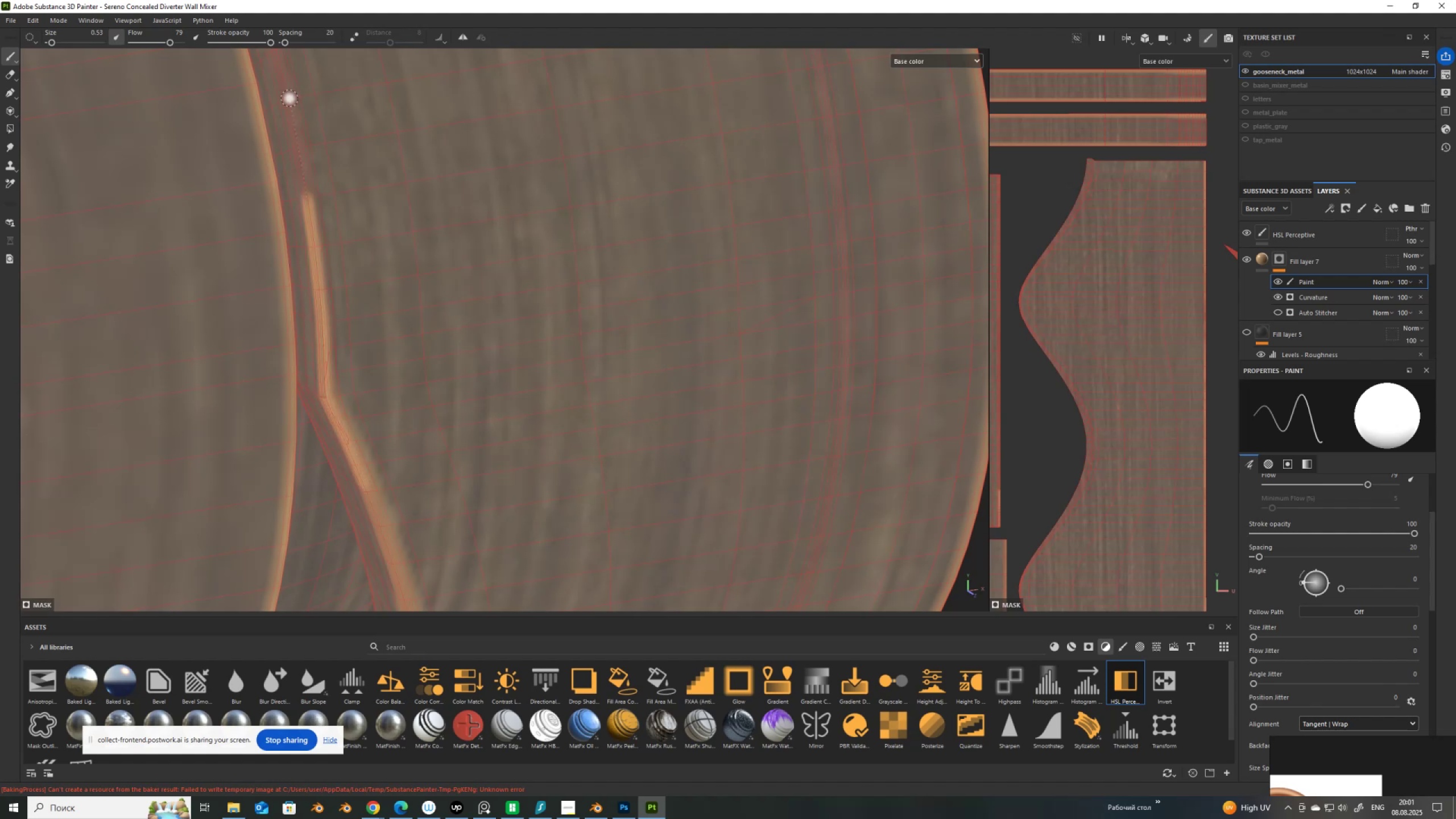 
left_click([289, 98])
 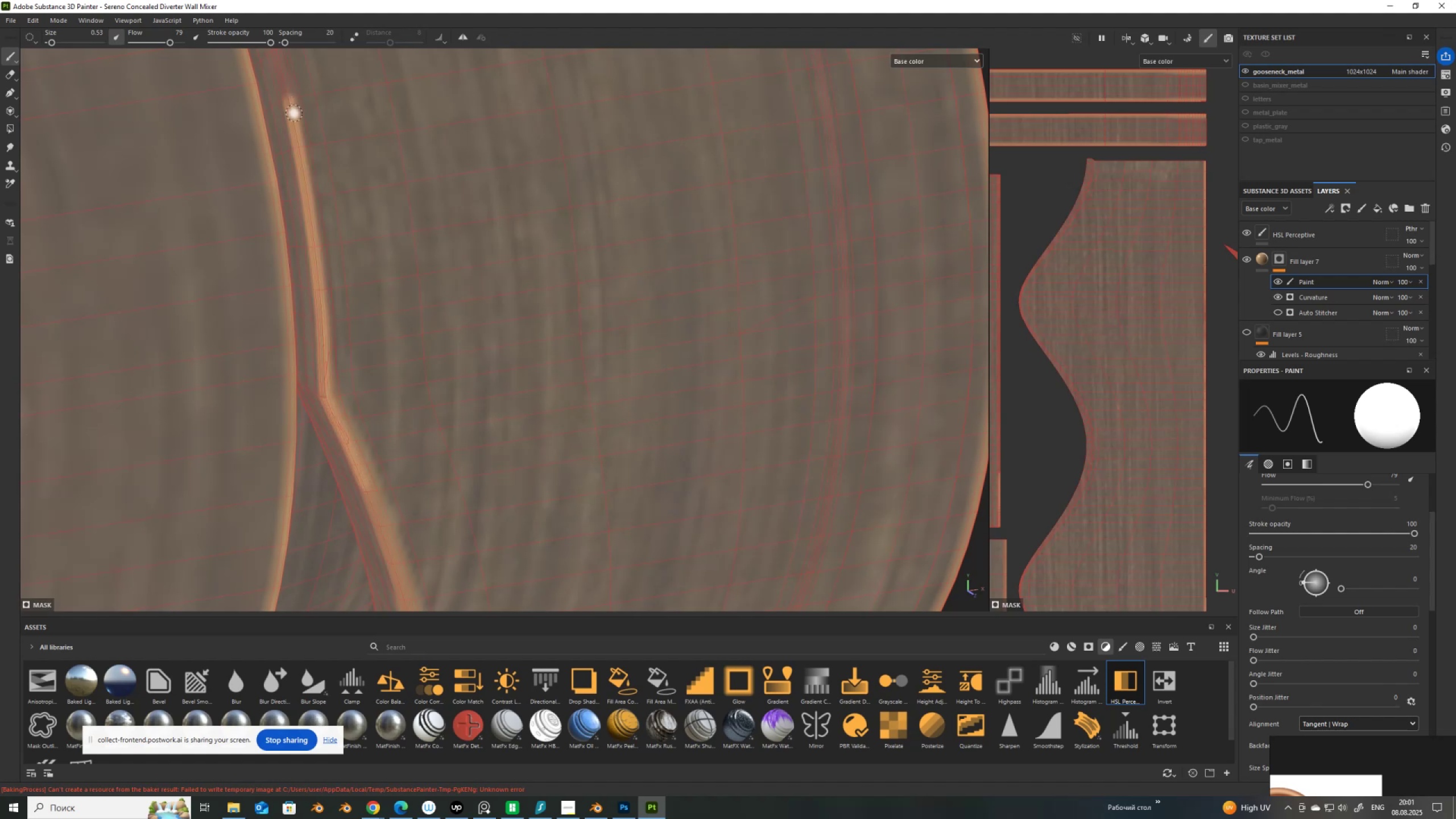 
scroll: coordinate [314, 166], scroll_direction: down, amount: 3.0
 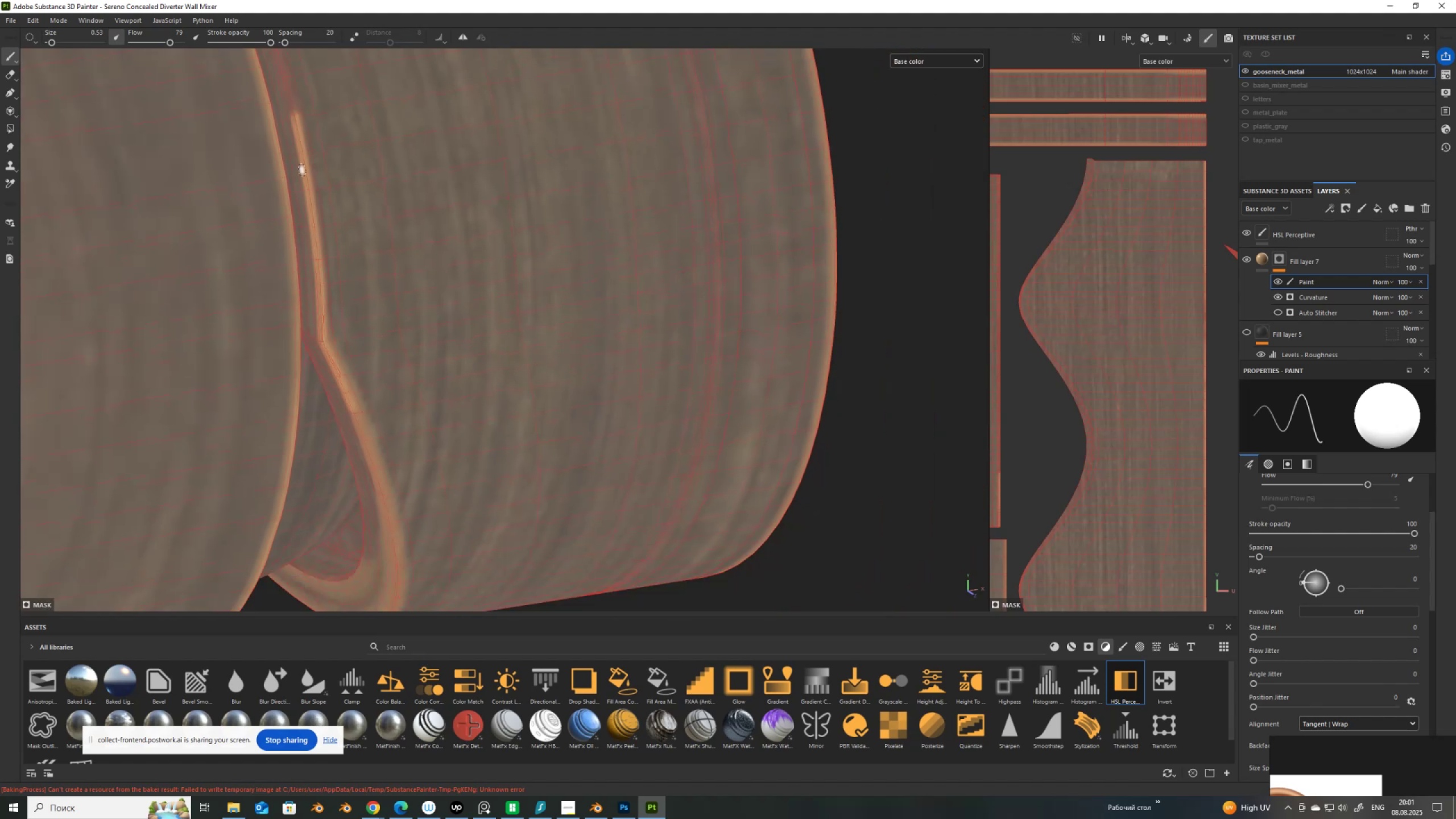 
hold_key(key=AltLeft, duration=1.52)
left_click_drag(start_coordinate=[217, 161], to_coordinate=[357, 248])
 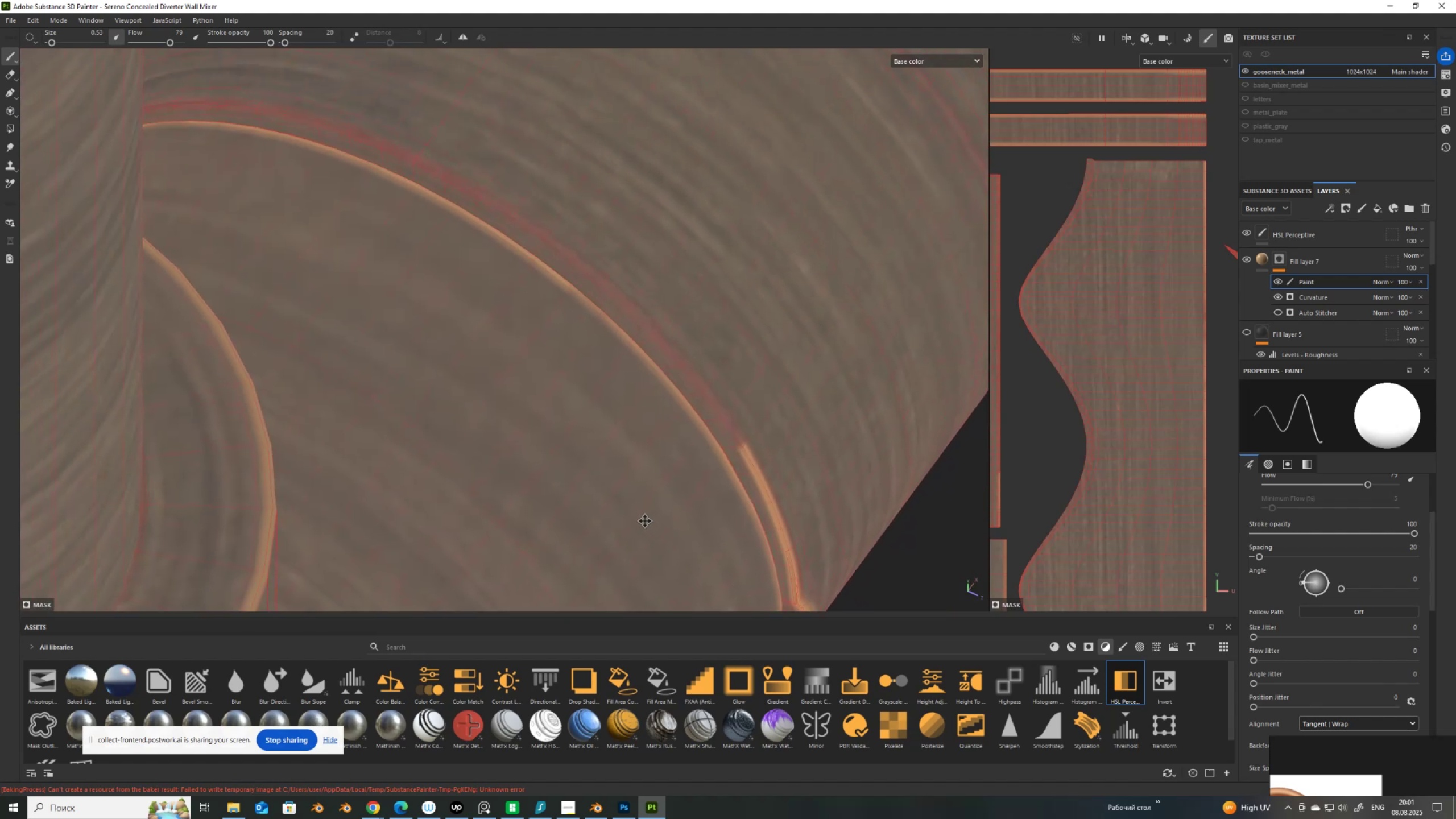 
key(Alt+AltLeft)
 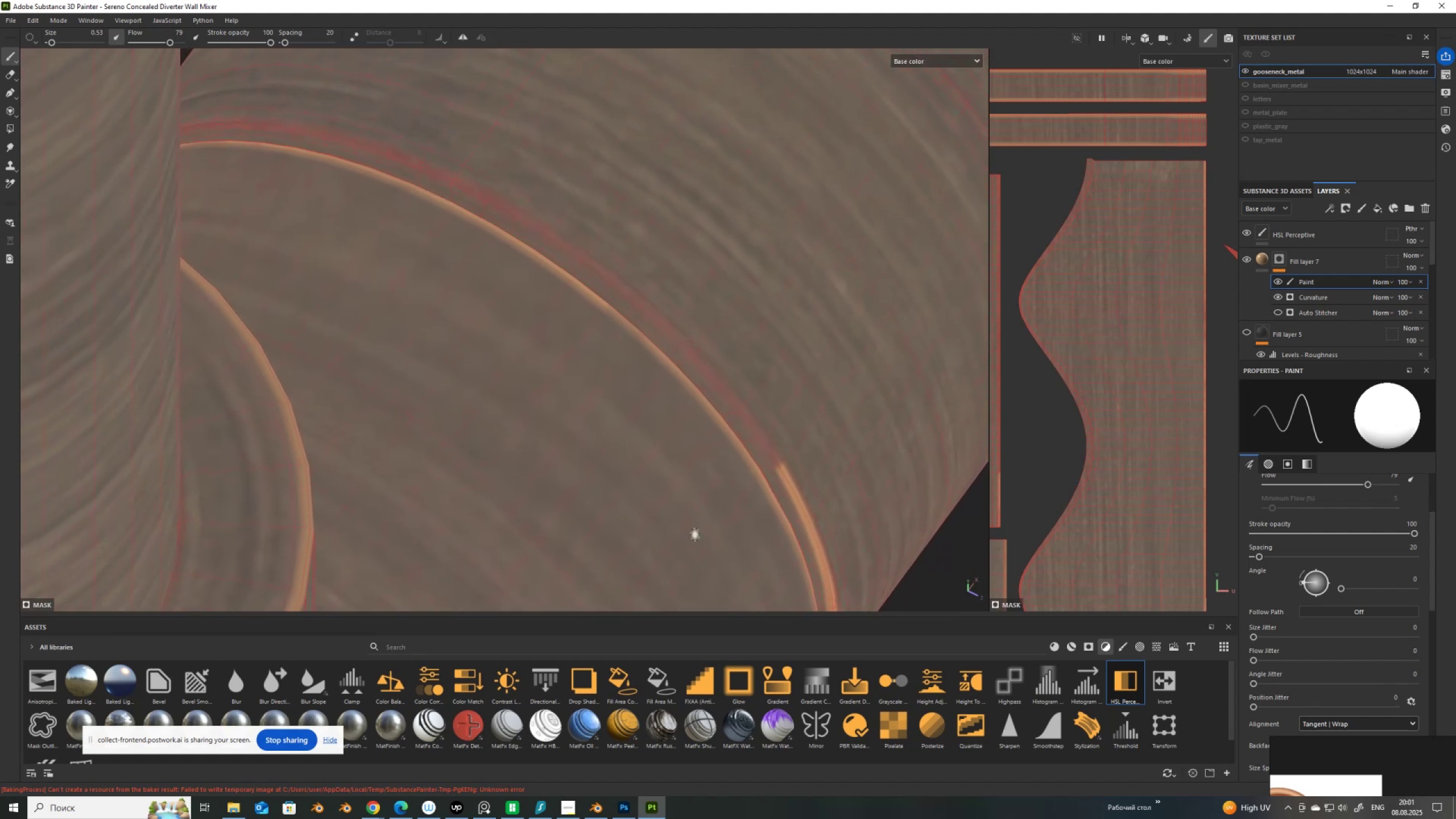 
key(Alt+AltLeft)
 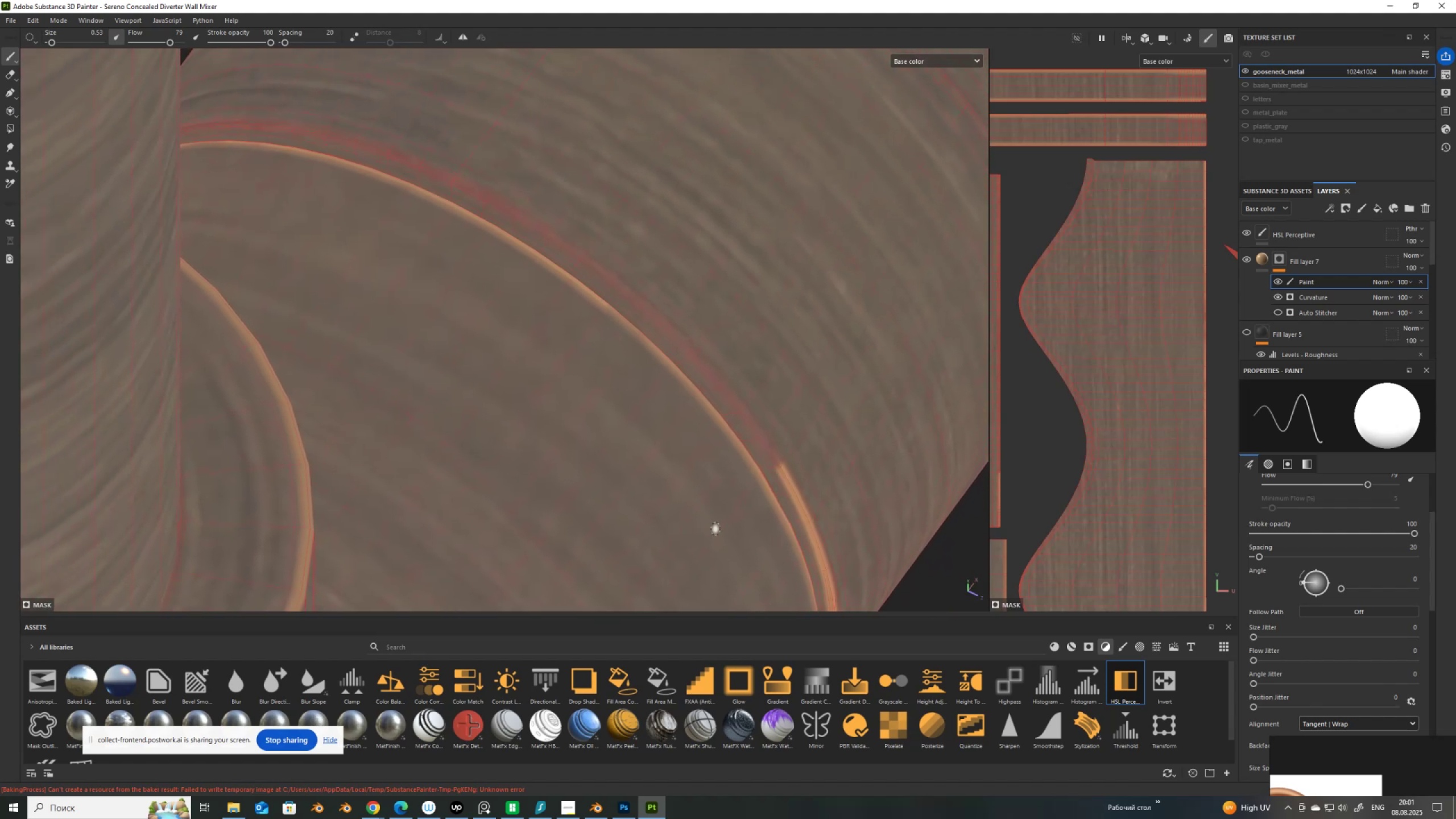 
key(Alt+AltLeft)
 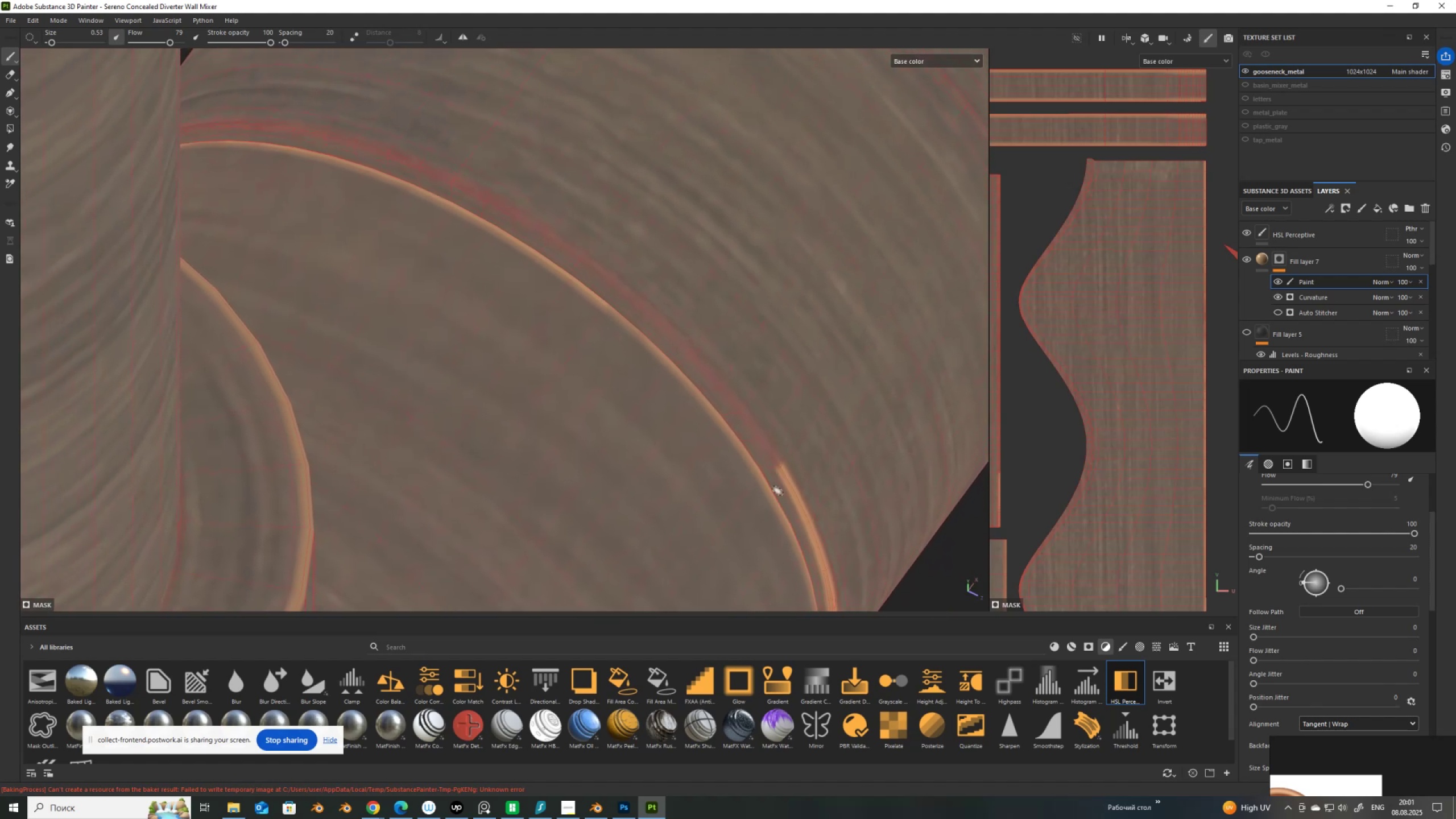 
scroll: coordinate [779, 477], scroll_direction: up, amount: 1.0
 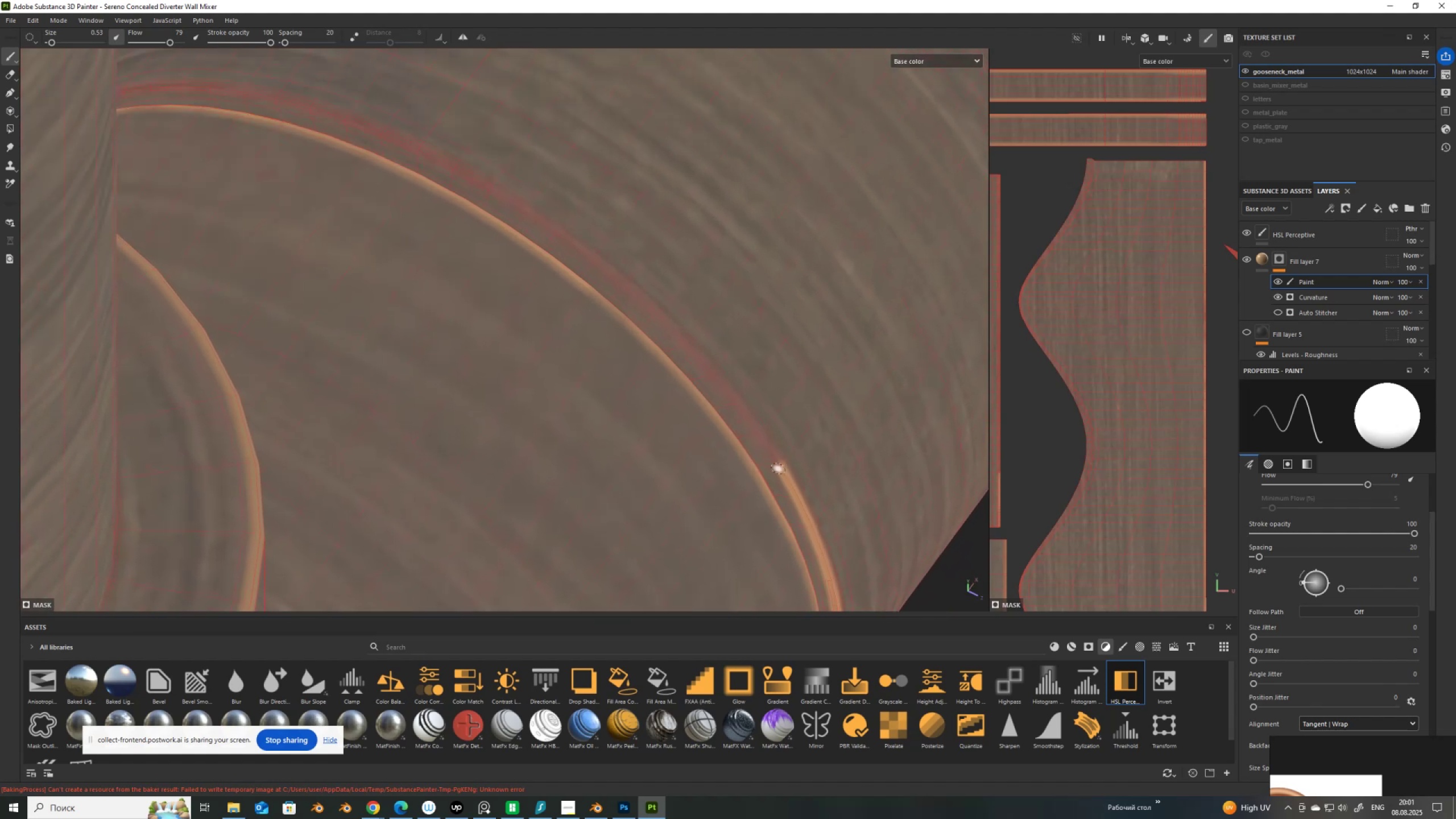 
left_click([779, 467])
 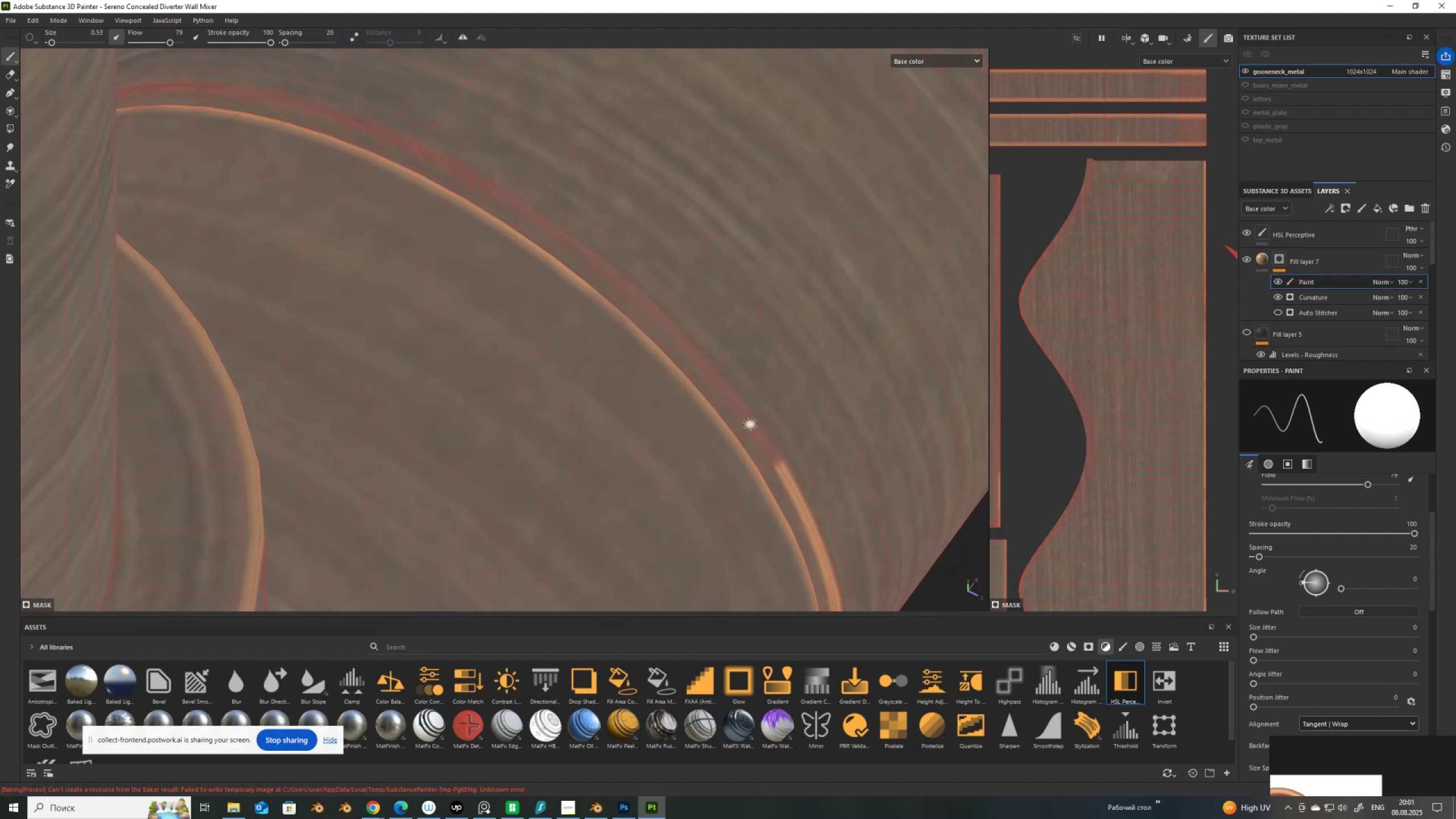 
hold_key(key=ShiftLeft, duration=1.52)
left_click([738, 402])
 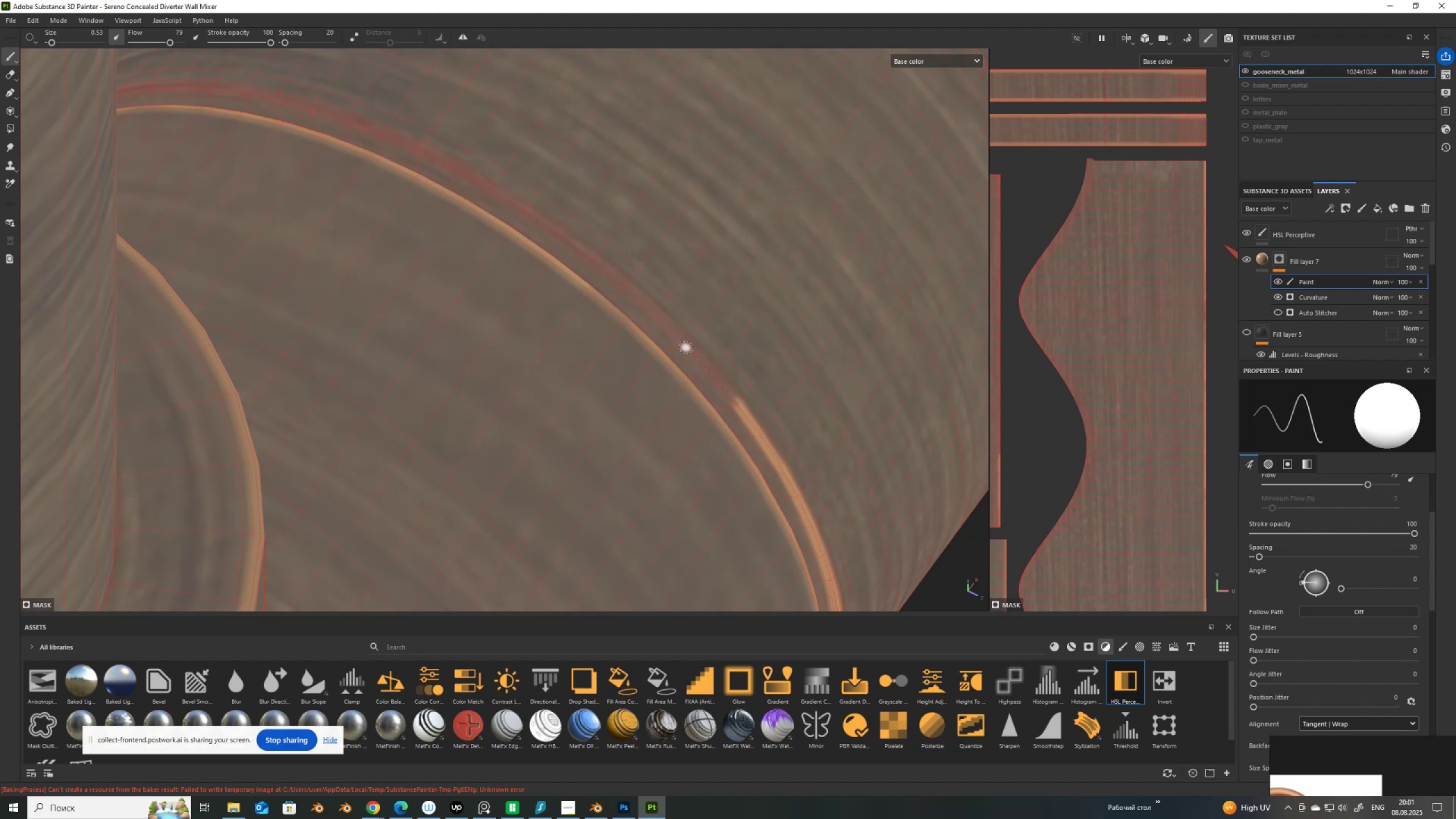 
hold_key(key=ShiftLeft, duration=1.53)
left_click([686, 346])
 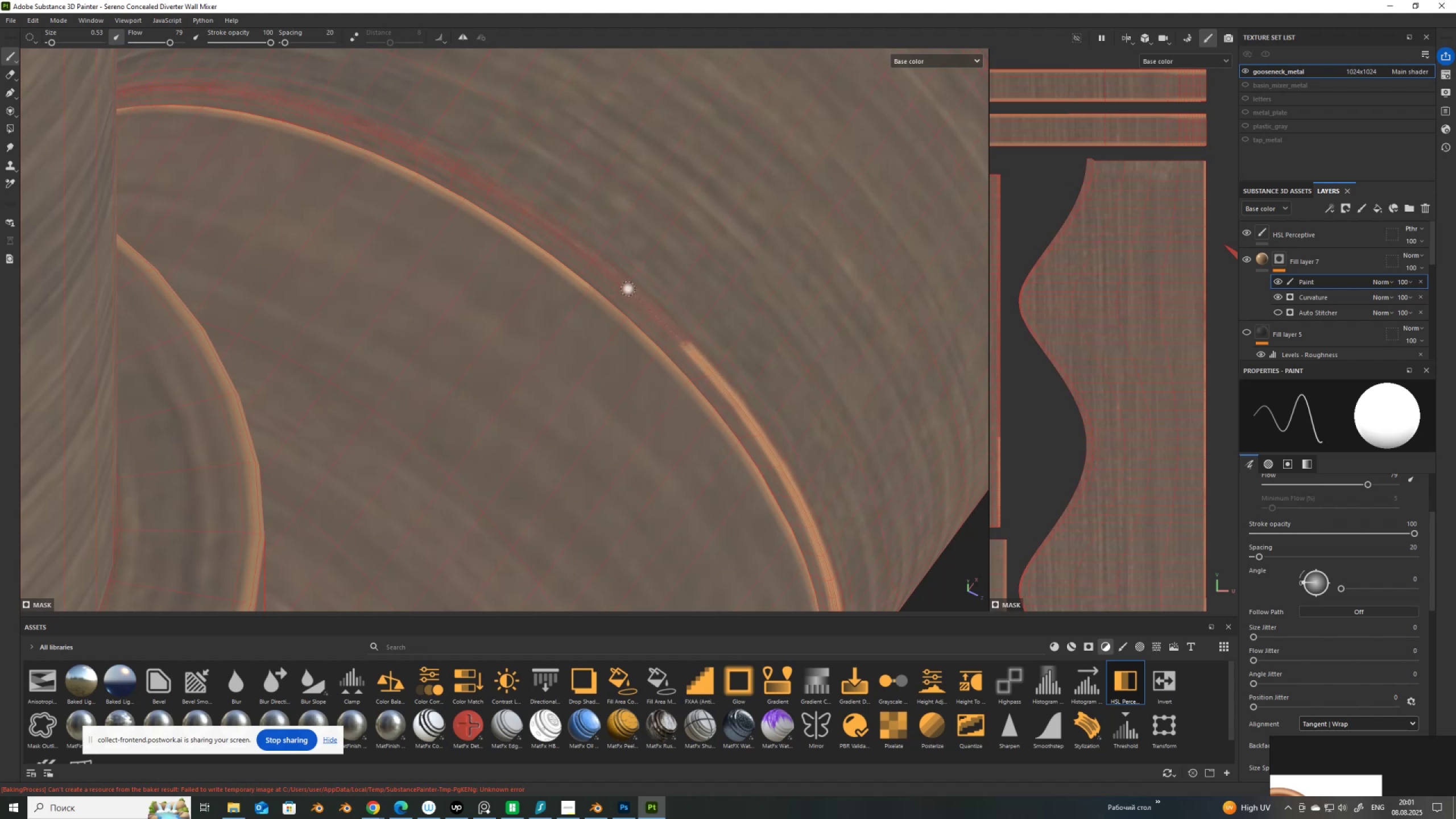 
left_click([628, 288])
 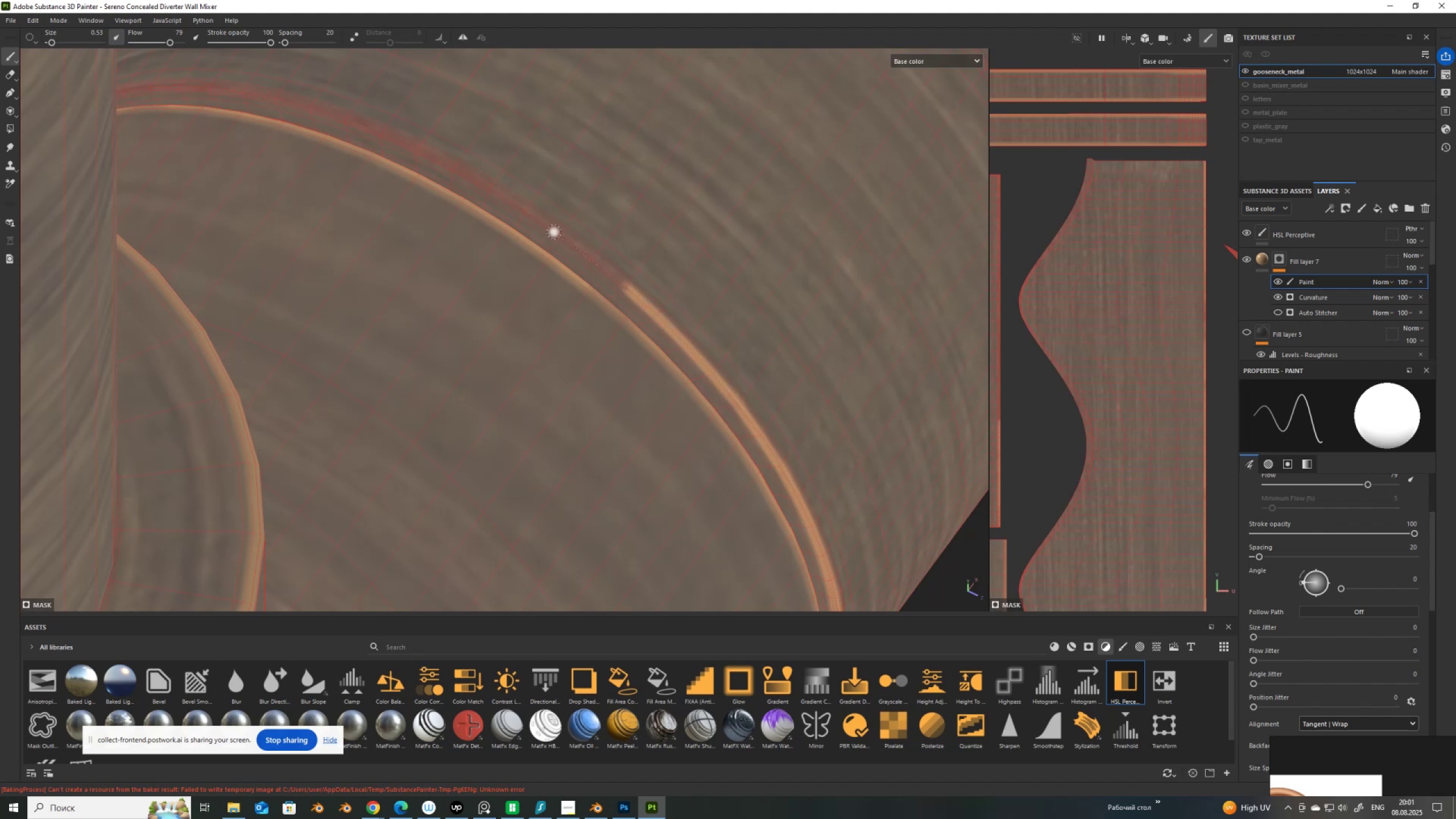 
hold_key(key=ShiftLeft, duration=1.51)
left_click([560, 234])
 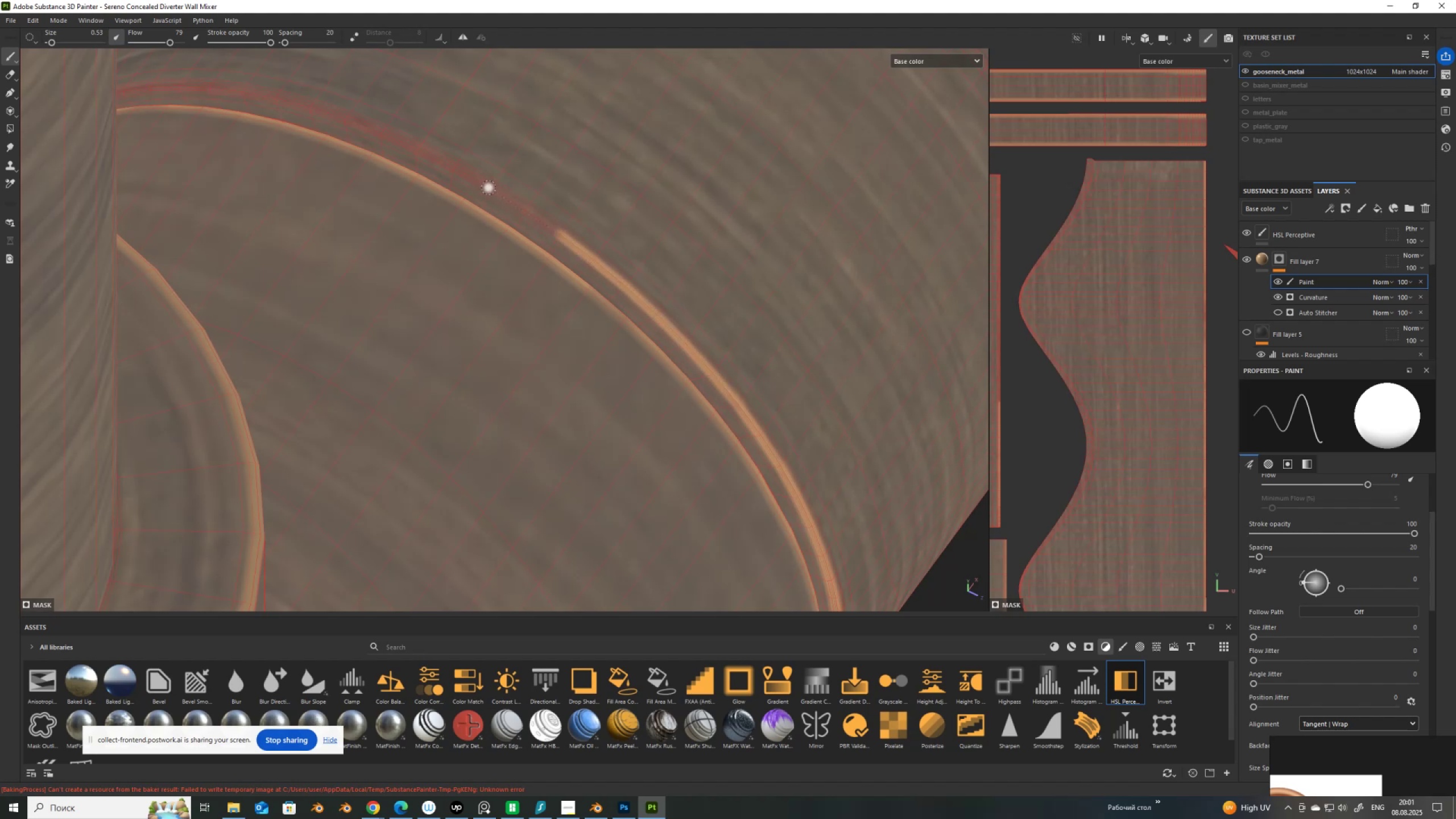 
left_click([491, 188])
 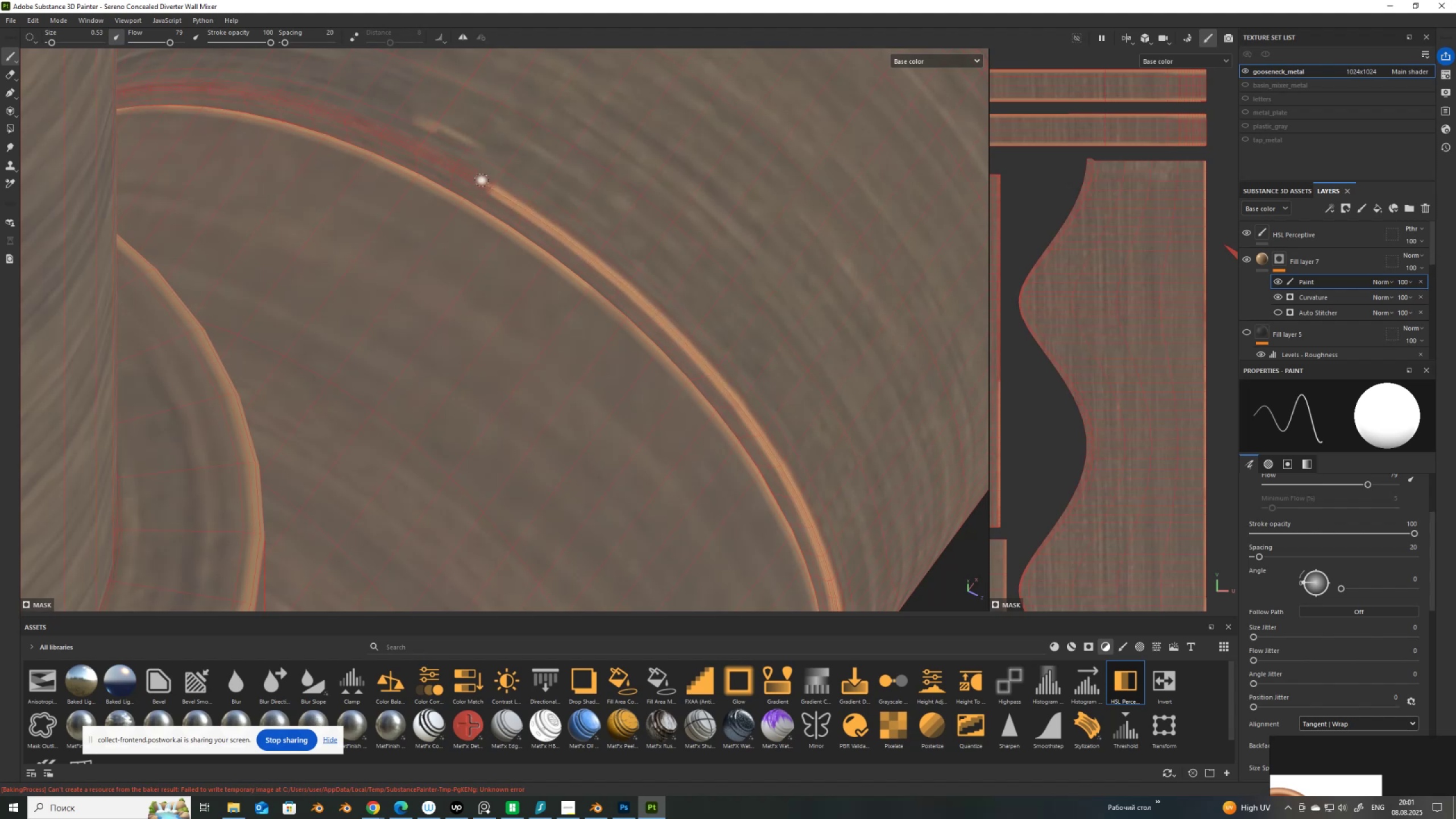 
hold_key(key=ShiftLeft, duration=0.42)
 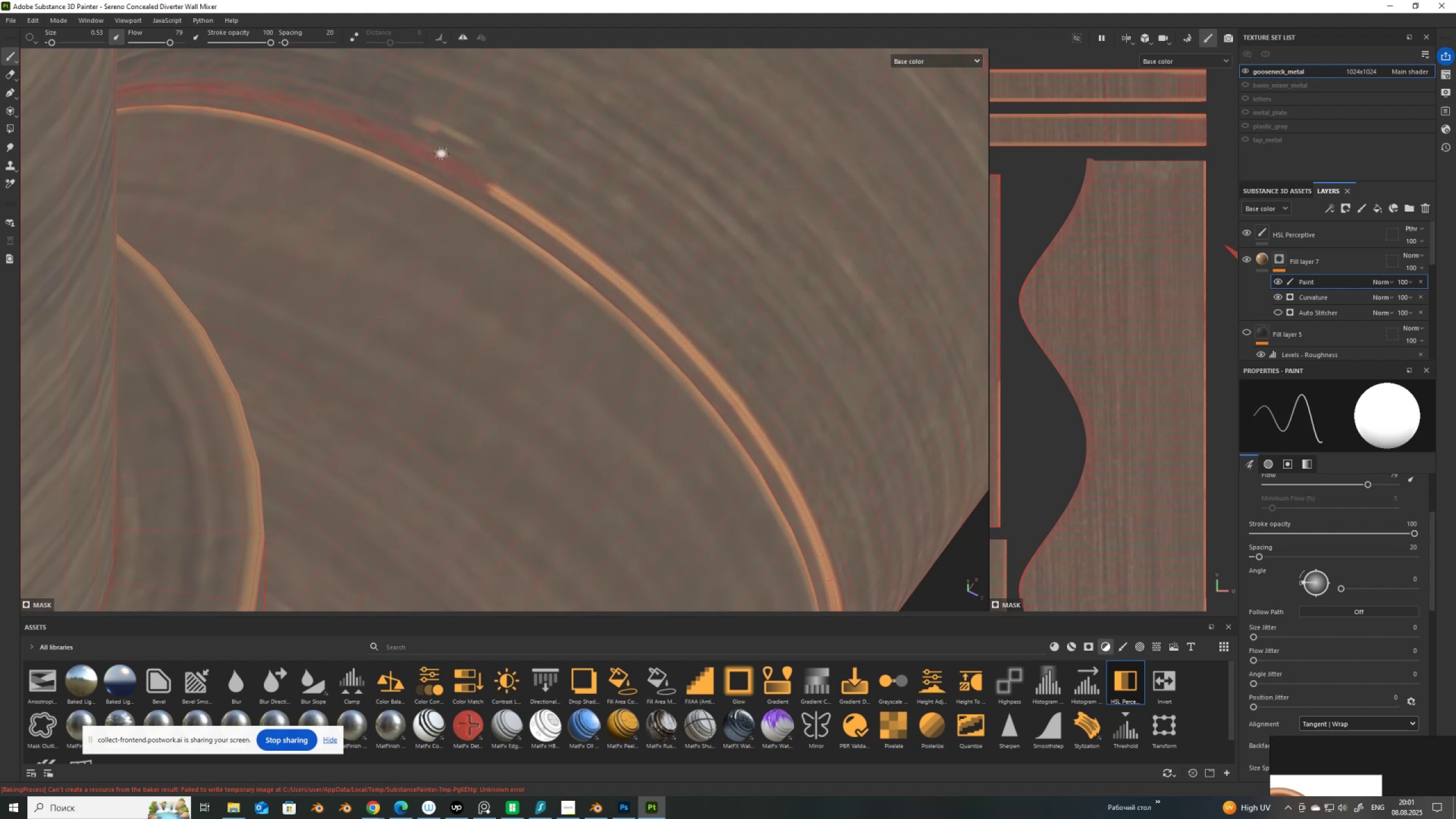 
hold_key(key=ShiftLeft, duration=0.6)
left_click([420, 148])
 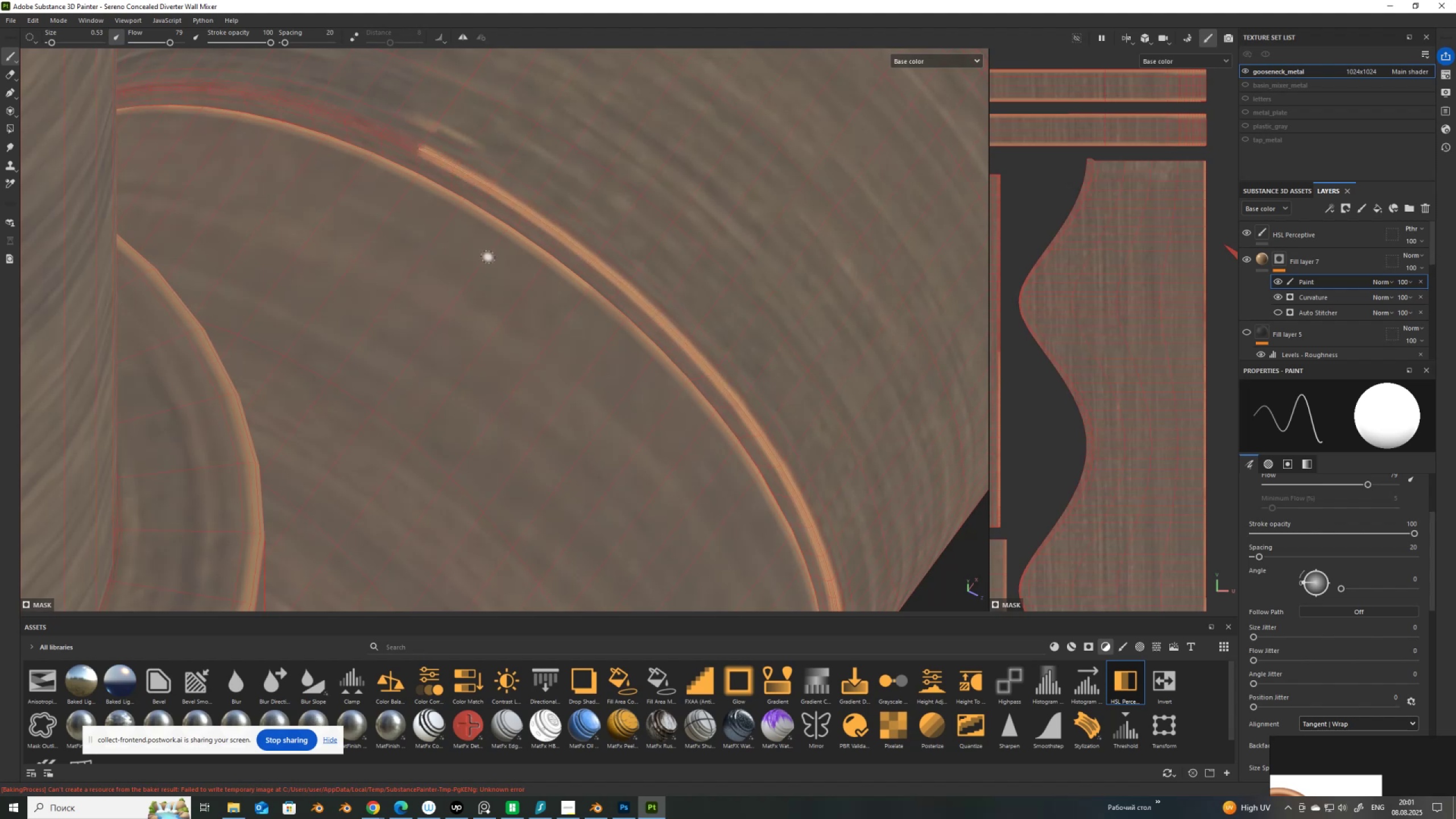 
scroll: coordinate [606, 265], scroll_direction: down, amount: 6.0
 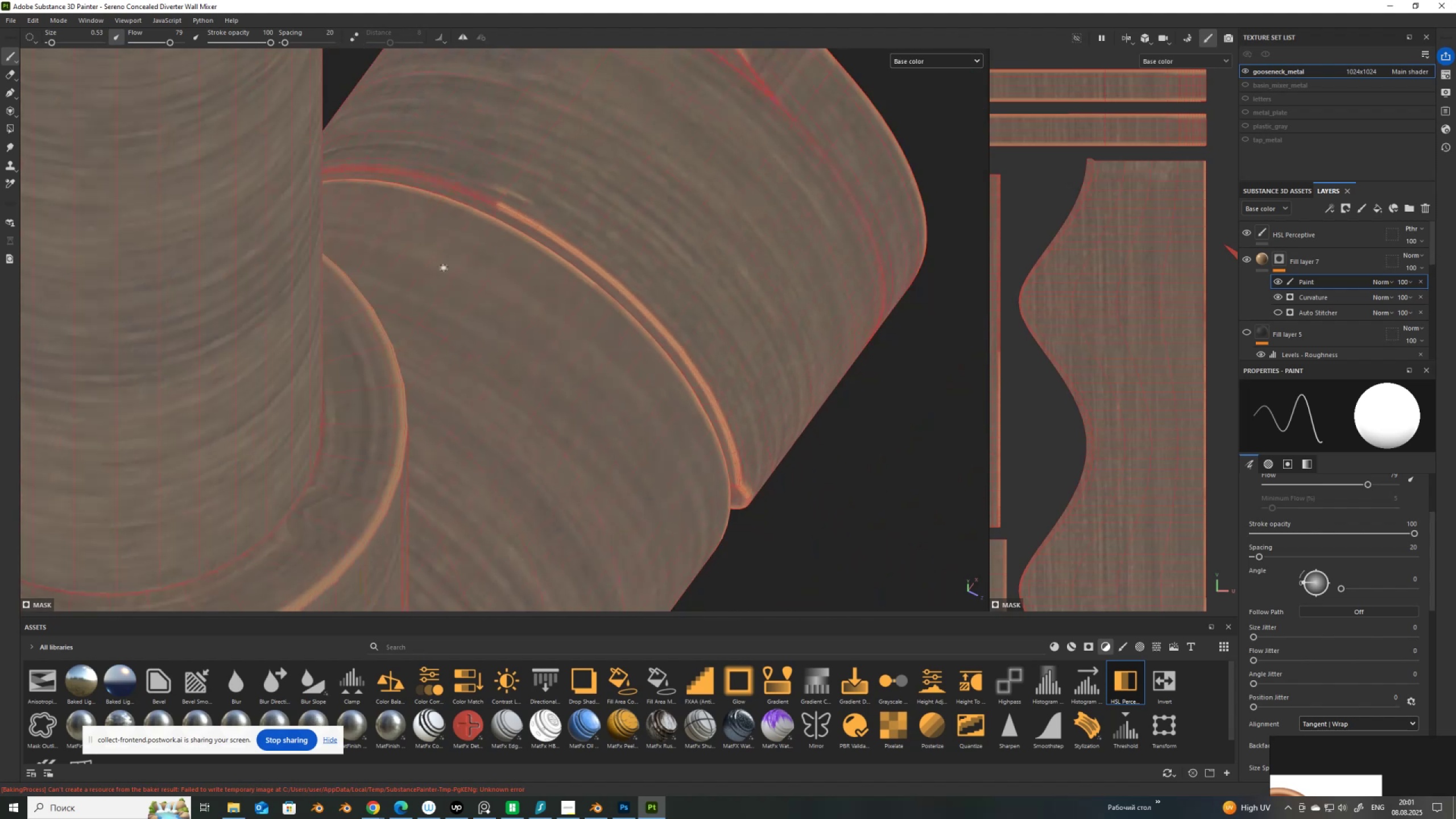 
hold_key(key=AltLeft, duration=1.5)
left_click_drag(start_coordinate=[355, 288], to_coordinate=[652, 262])
 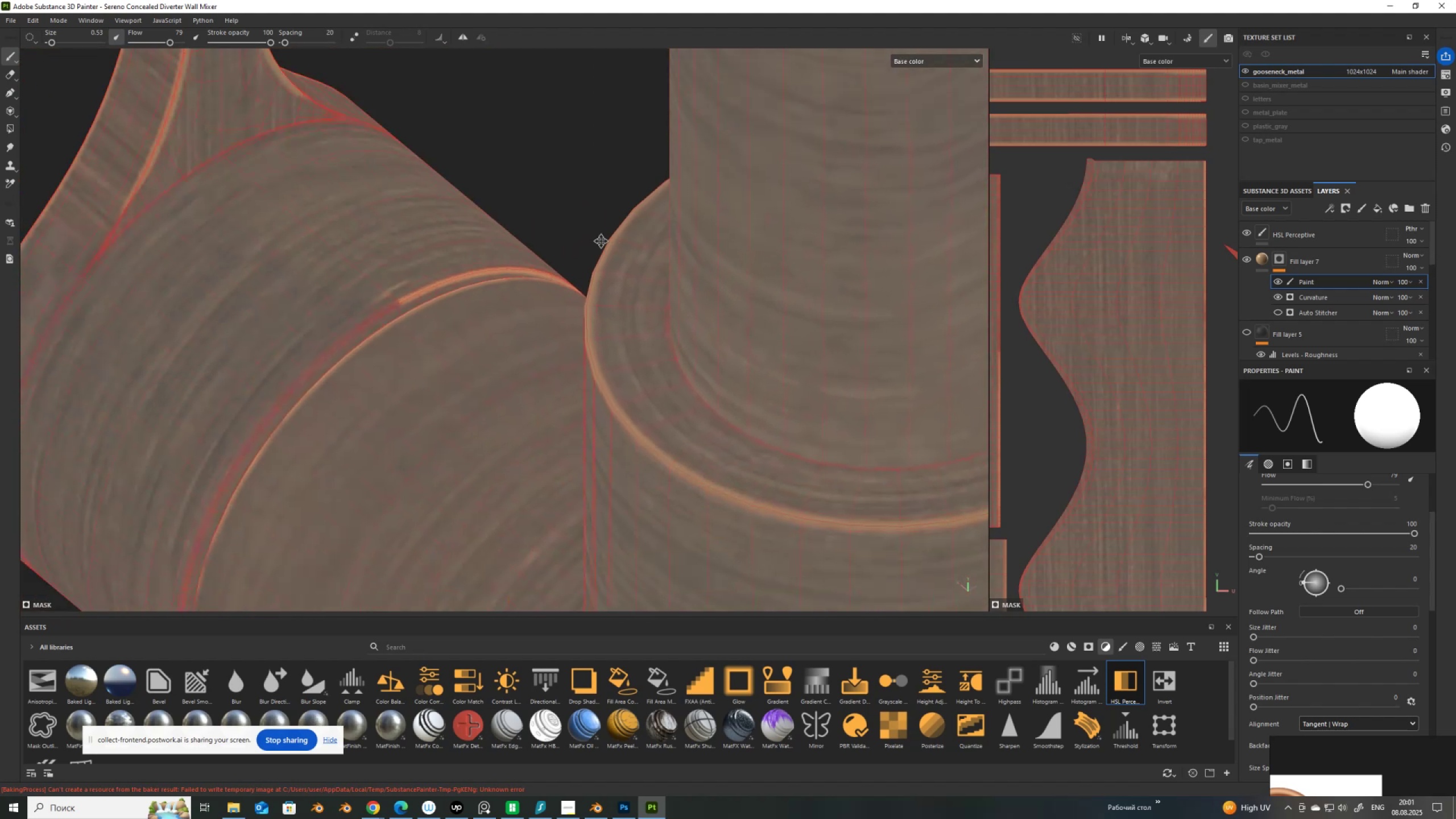 
key(Alt+AltLeft)
 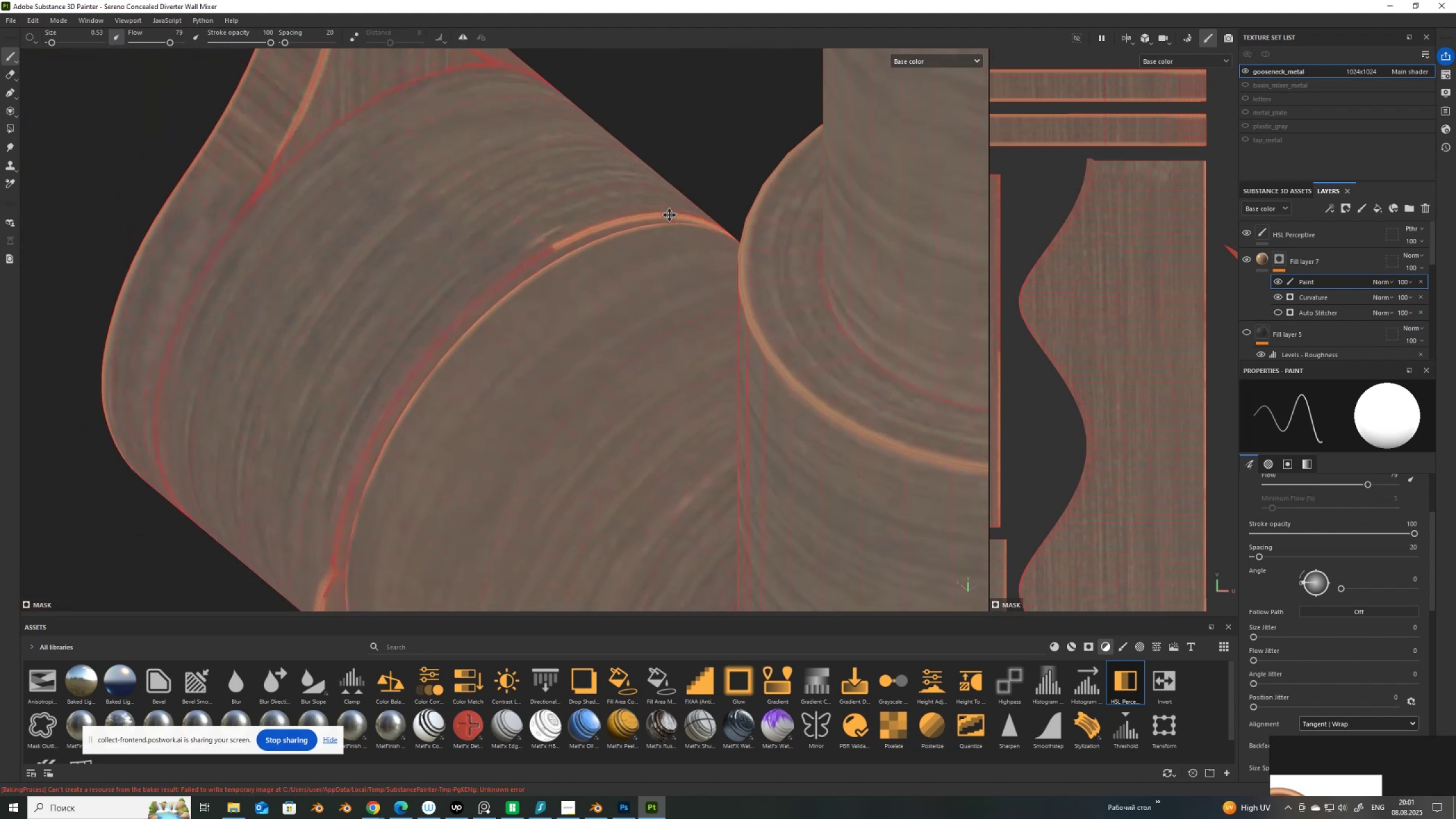 
key(Alt+AltLeft)
 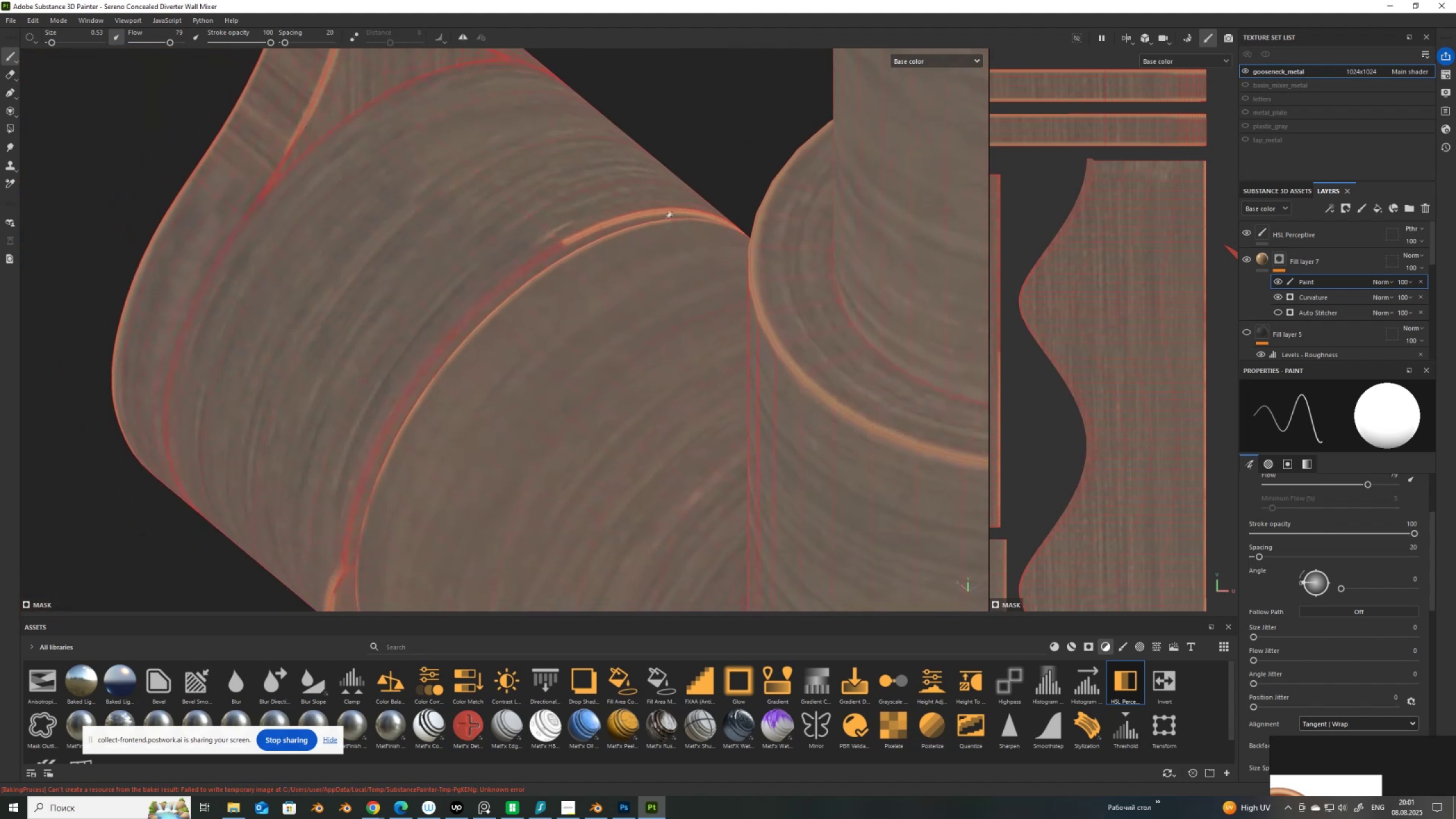 
key(Alt+AltLeft)
 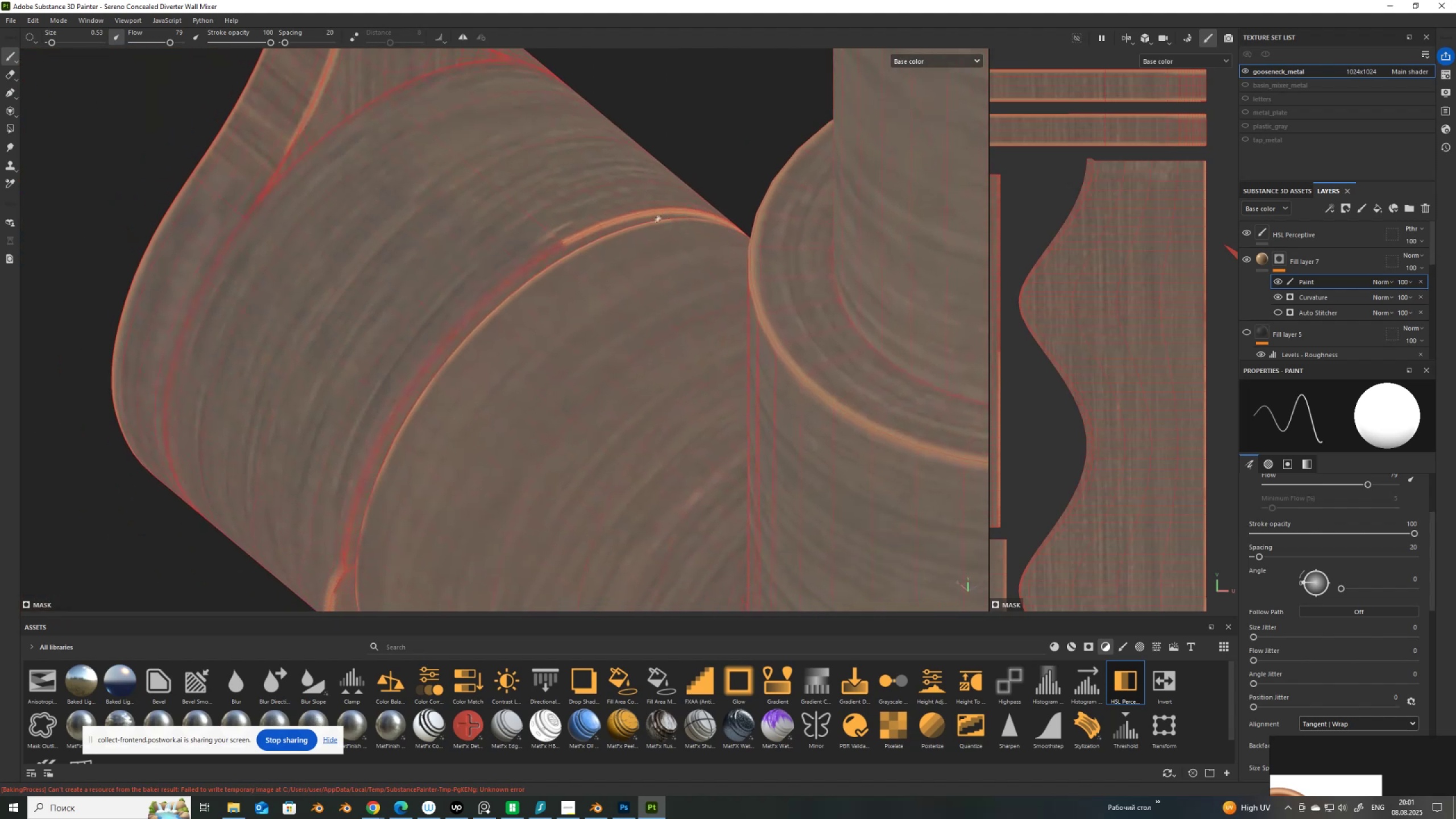 
scroll: coordinate [610, 239], scroll_direction: up, amount: 8.0
 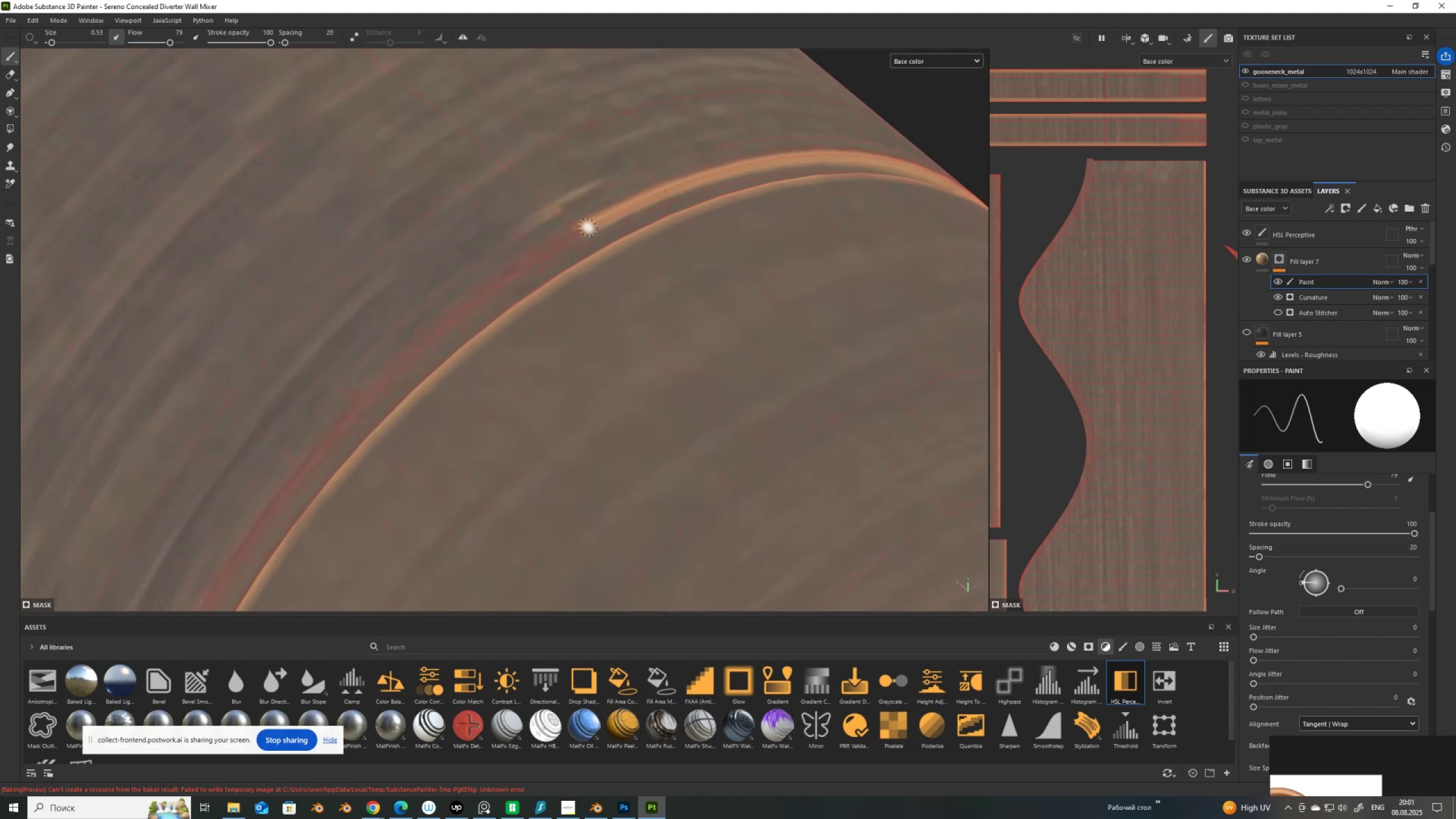 
left_click([588, 228])
 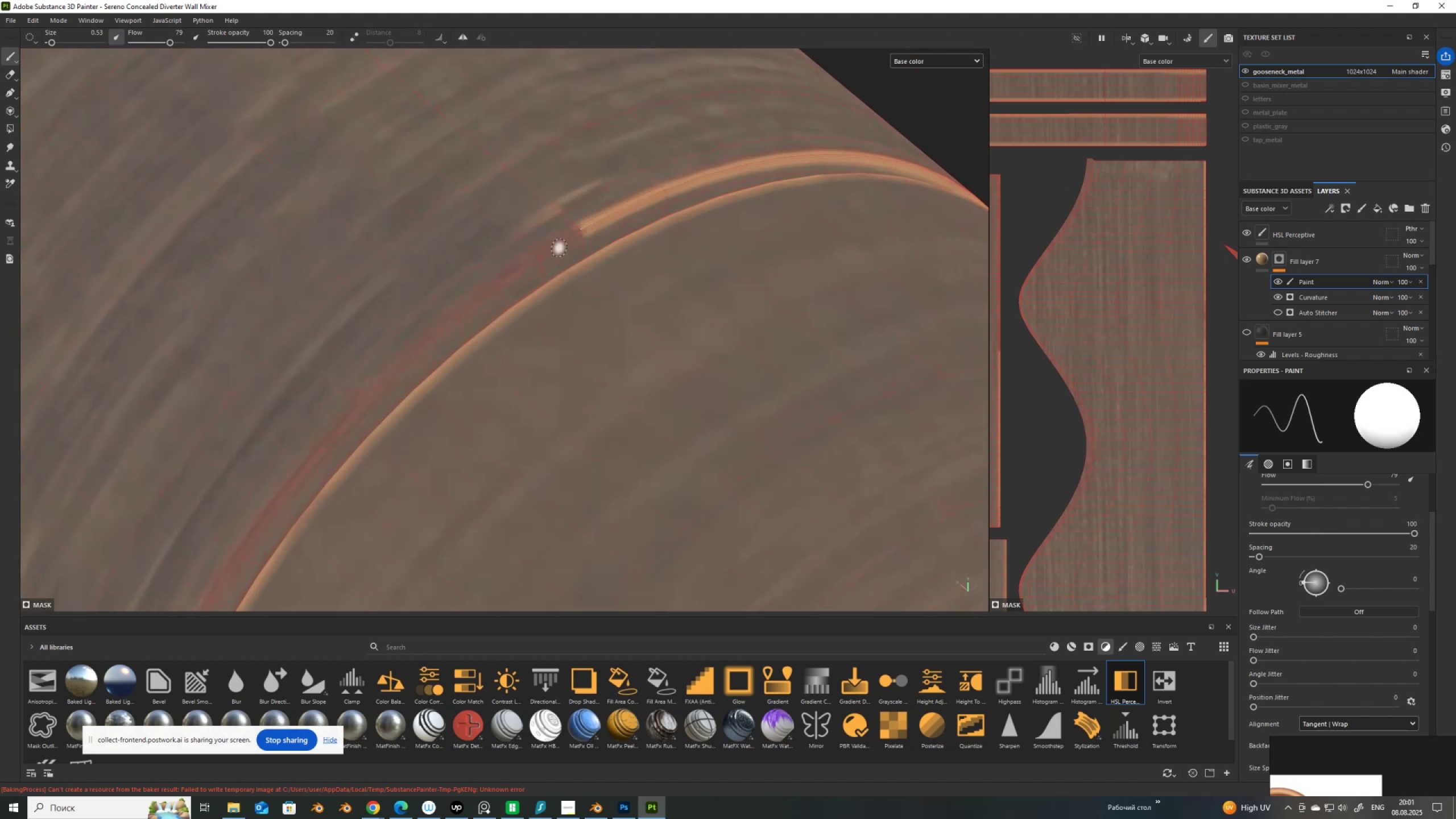 
hold_key(key=ShiftLeft, duration=1.5)
left_click([498, 284])
 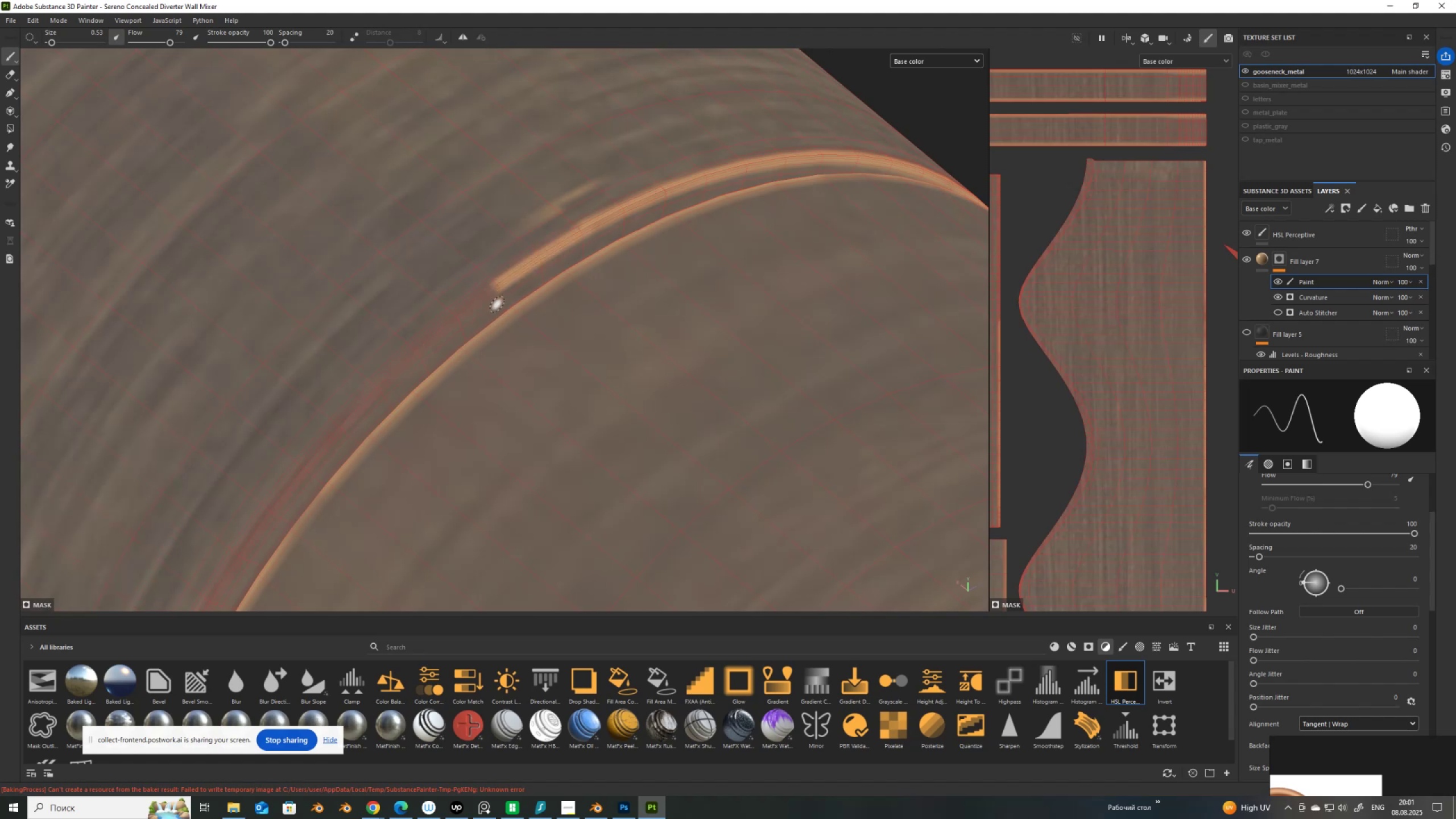 
hold_key(key=ShiftLeft, duration=1.51)
left_click([416, 351])
 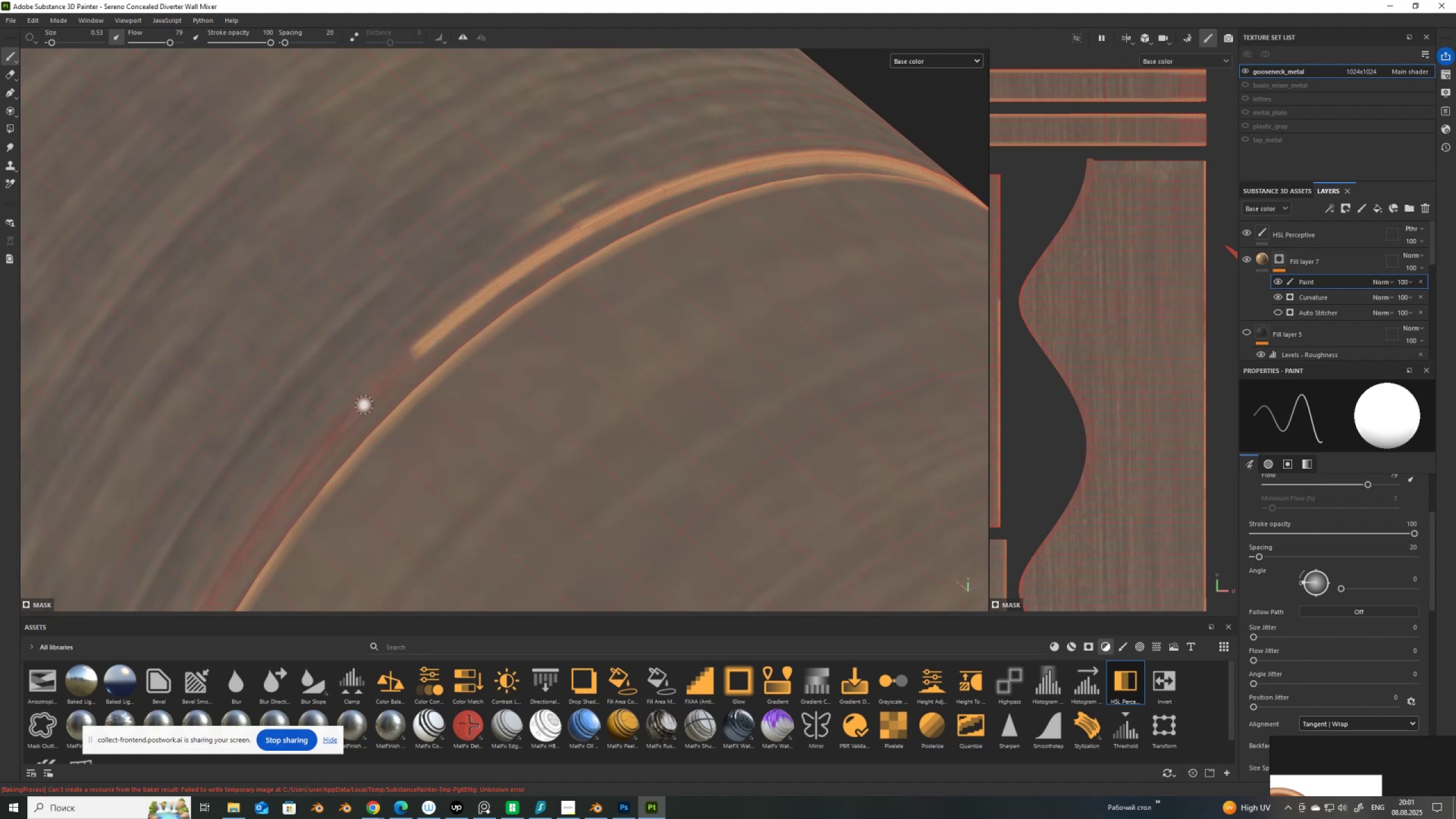 
hold_key(key=ShiftLeft, duration=1.29)
left_click([341, 419])
 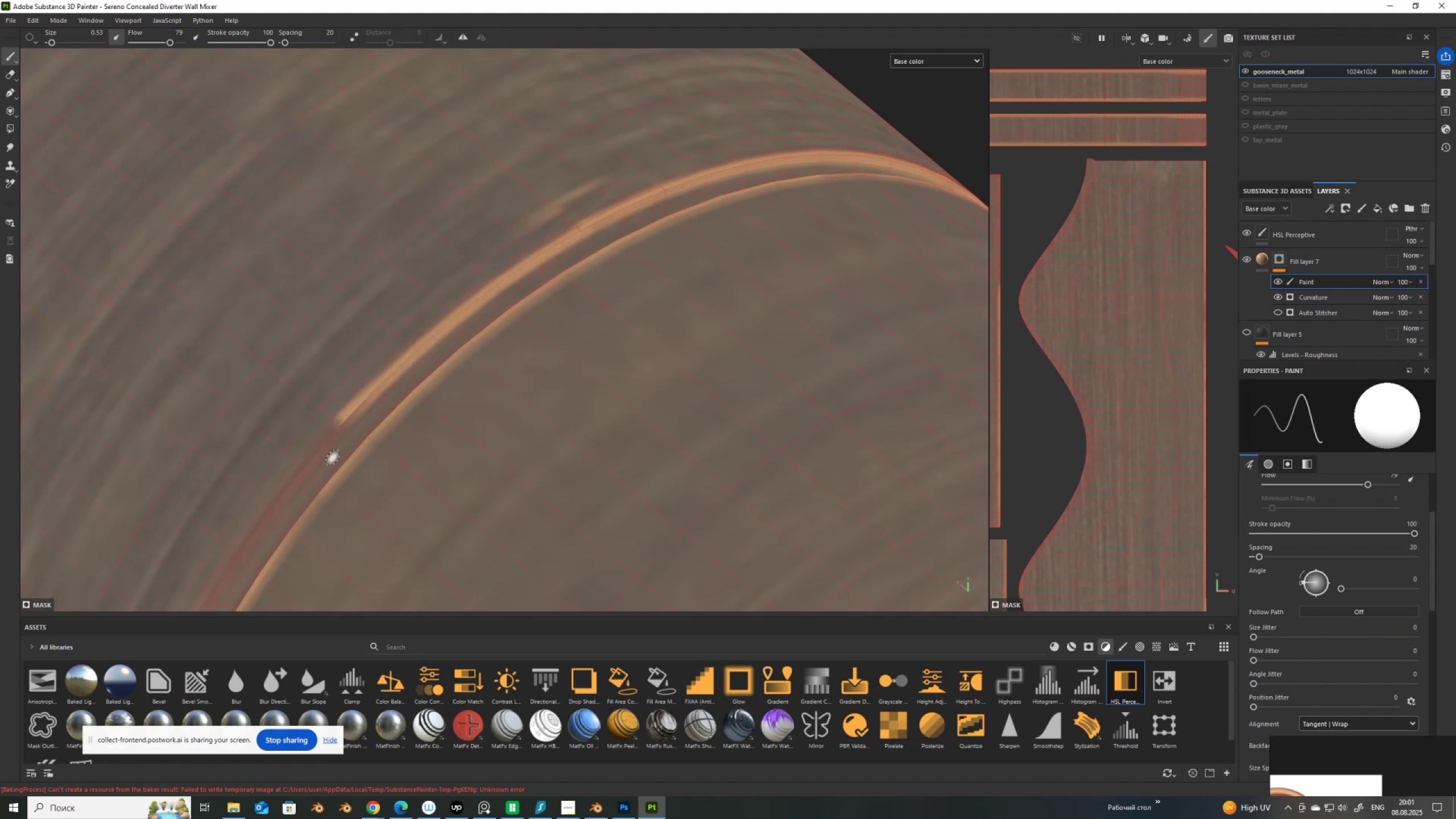 
scroll: coordinate [338, 454], scroll_direction: down, amount: 2.0
 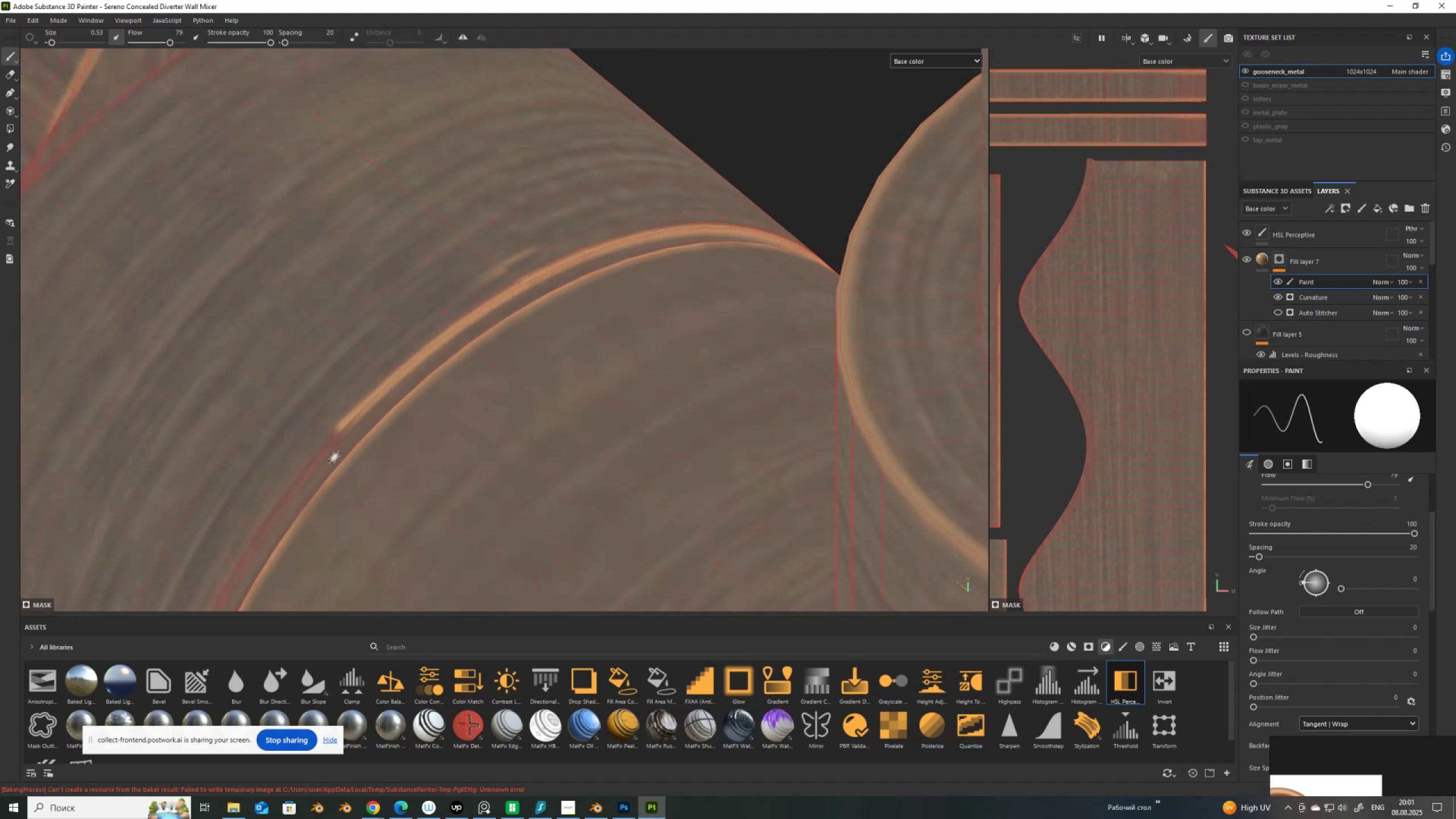 
hold_key(key=AltLeft, duration=1.1)
 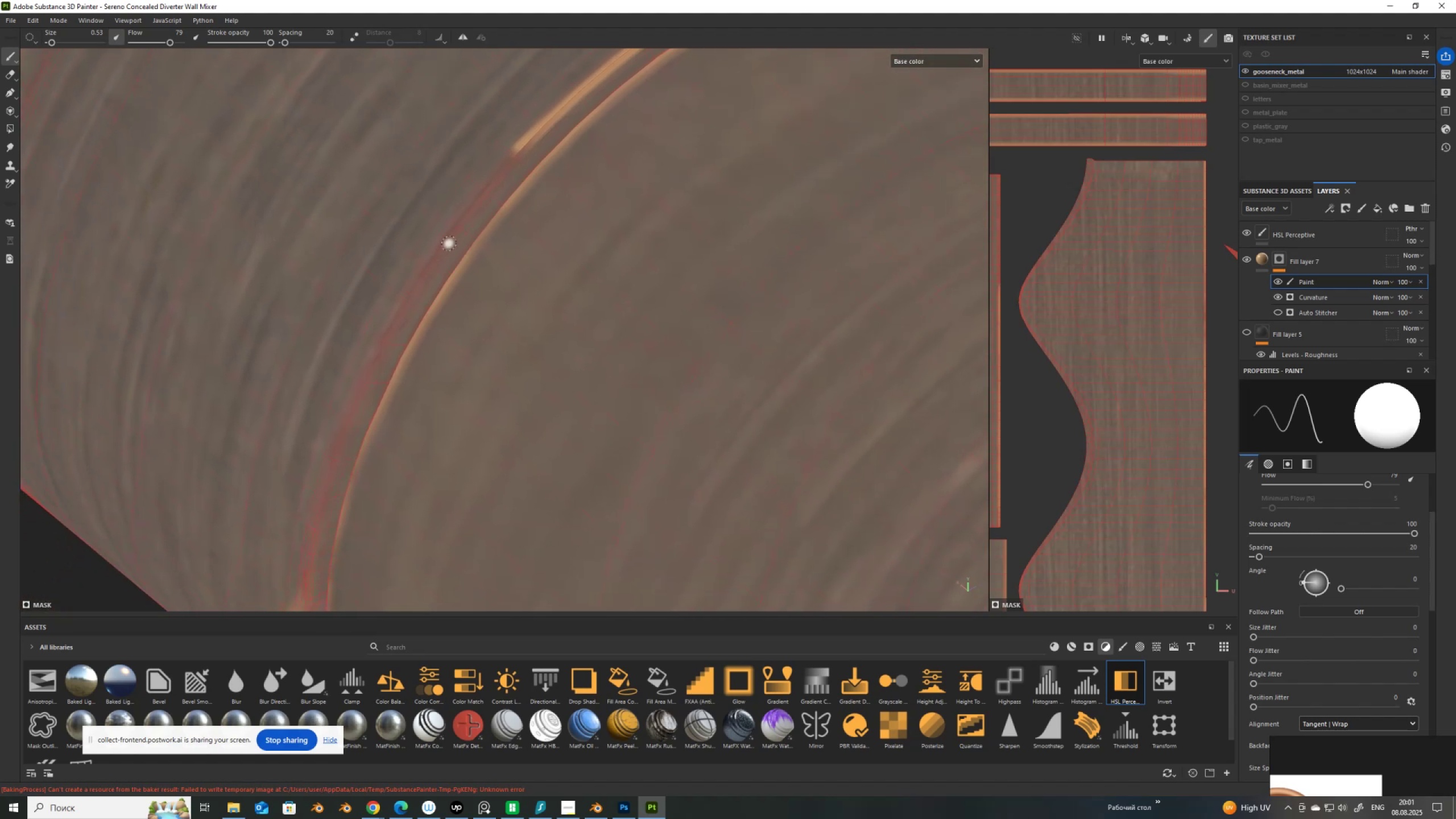 
scroll: coordinate [445, 246], scroll_direction: up, amount: 1.0
 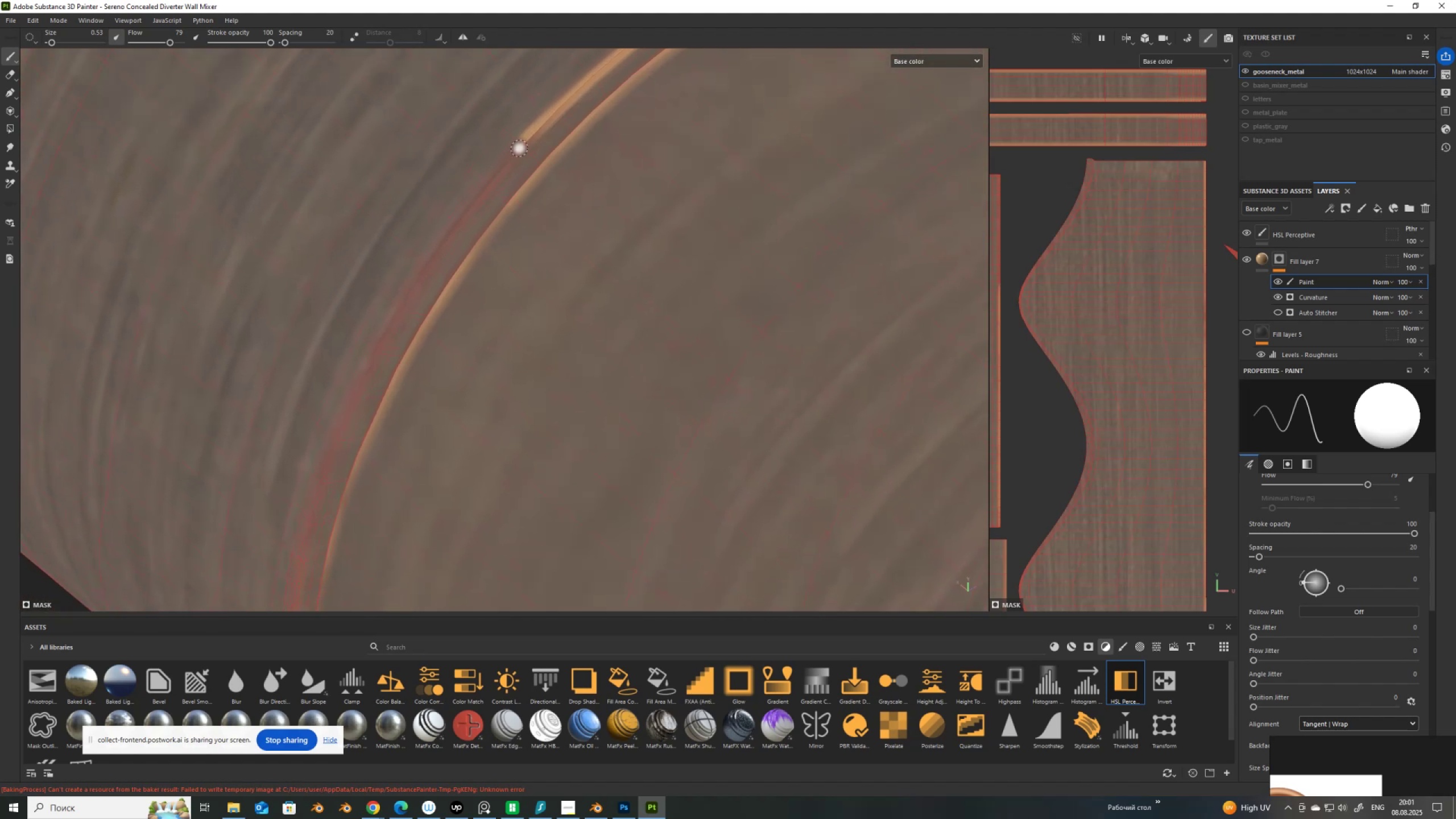 
left_click([524, 143])
 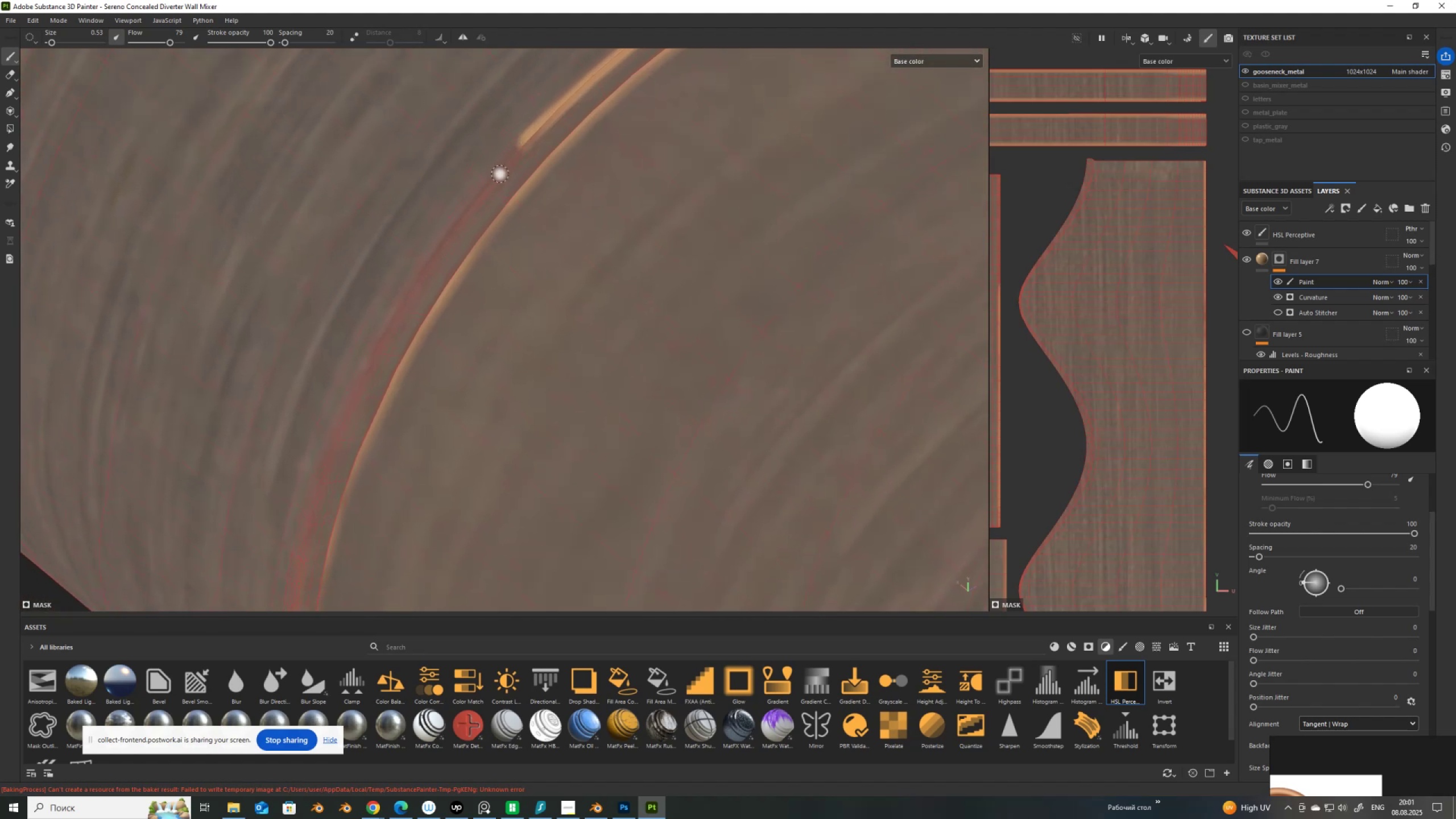 
hold_key(key=ShiftLeft, duration=1.53)
left_click([459, 225])
 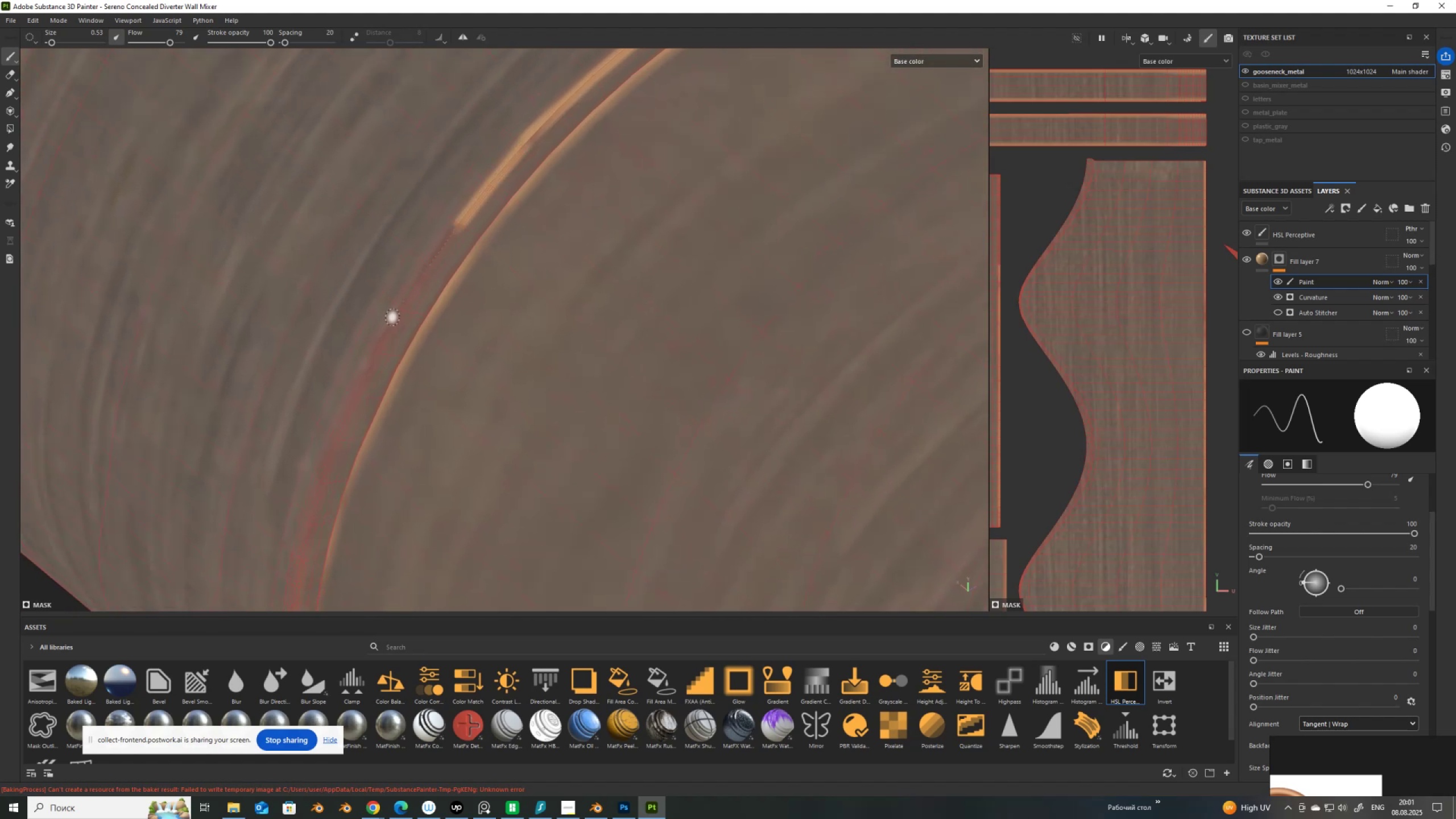 
hold_key(key=ShiftLeft, duration=1.52)
left_click([399, 311])
 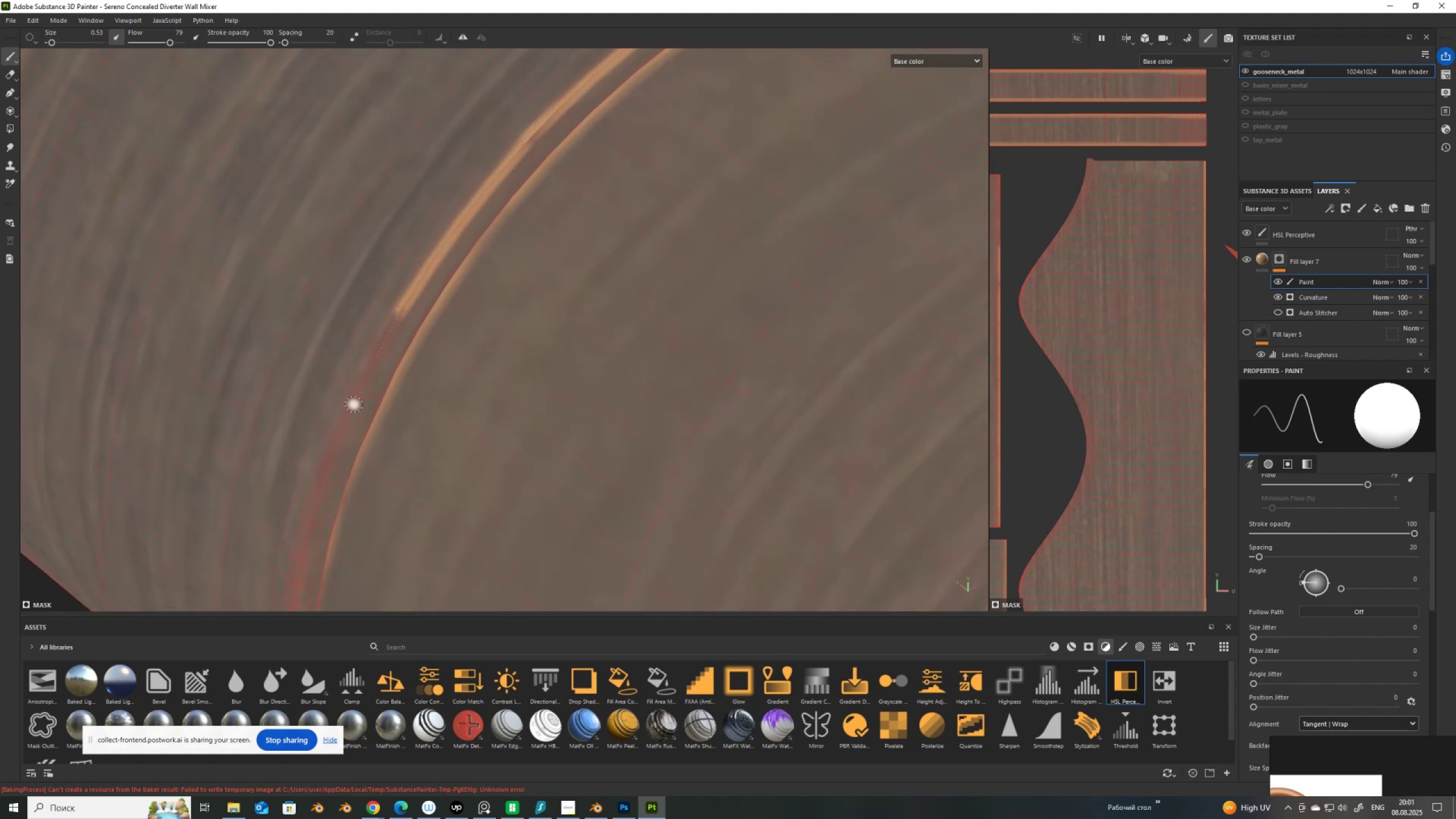 
left_click([355, 400])
 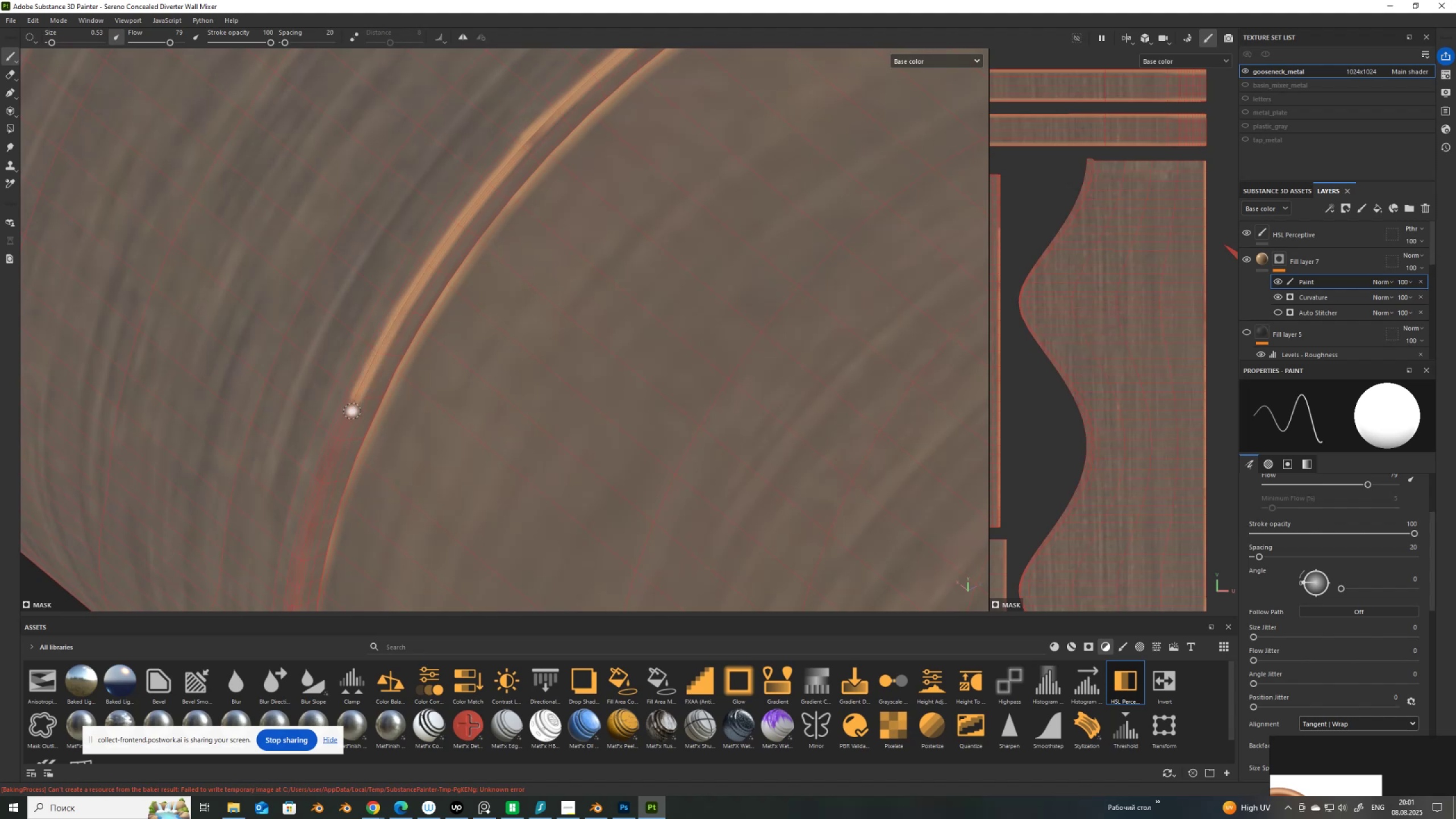 
hold_key(key=ShiftLeft, duration=0.74)
 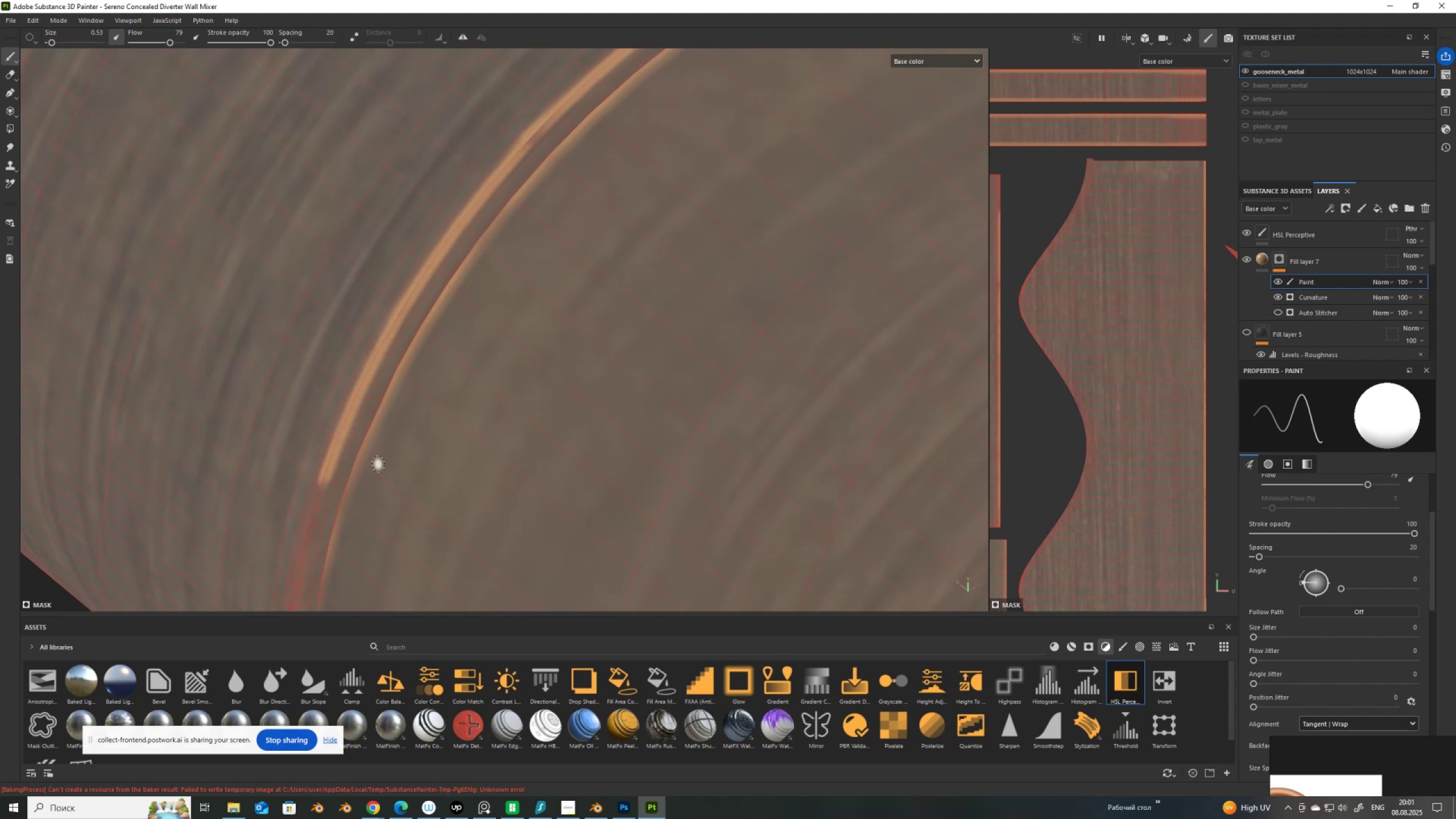 
scroll: coordinate [369, 494], scroll_direction: down, amount: 2.0
 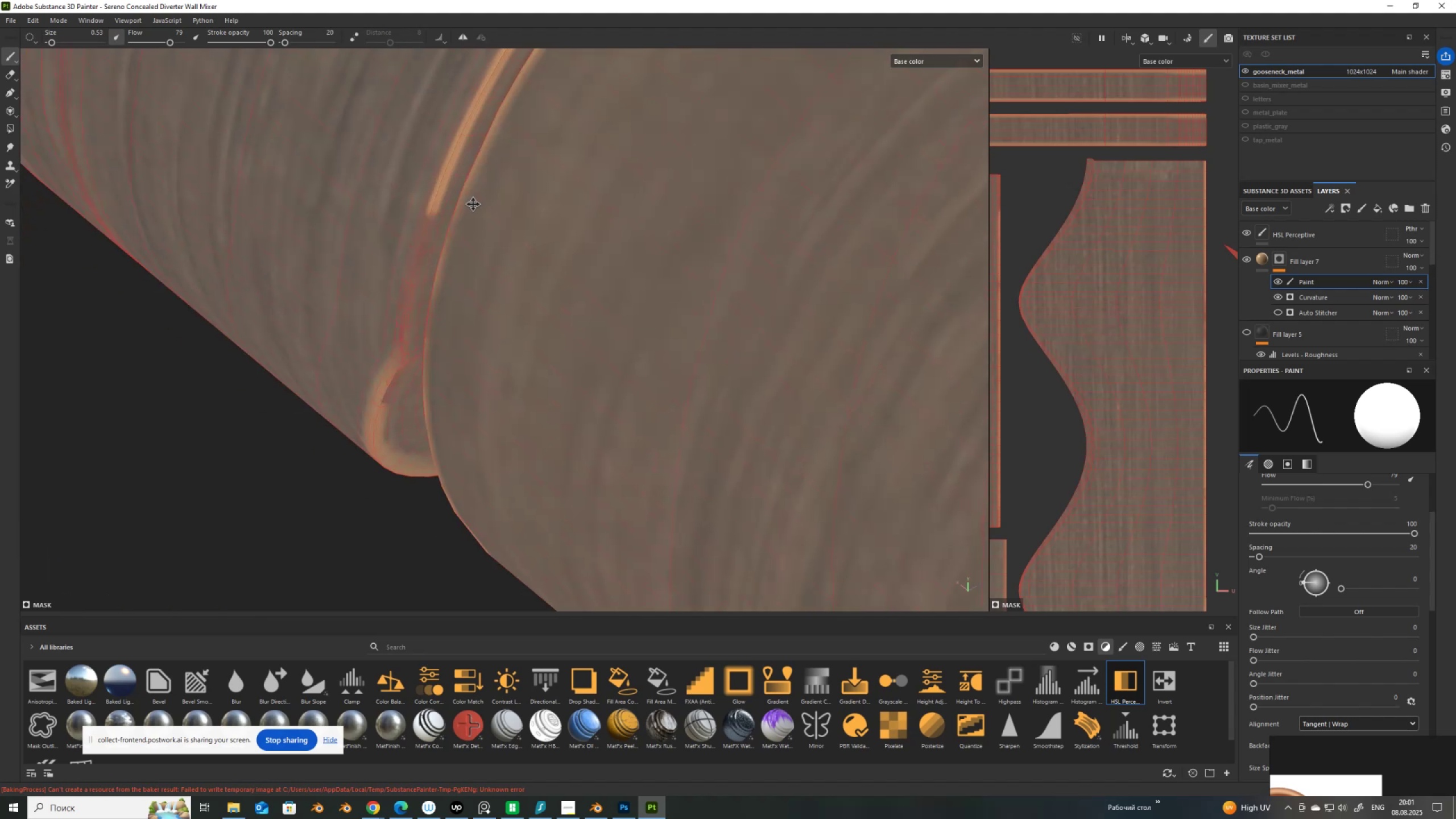 
hold_key(key=AltLeft, duration=1.45)
left_click_drag(start_coordinate=[453, 243], to_coordinate=[489, 181])
 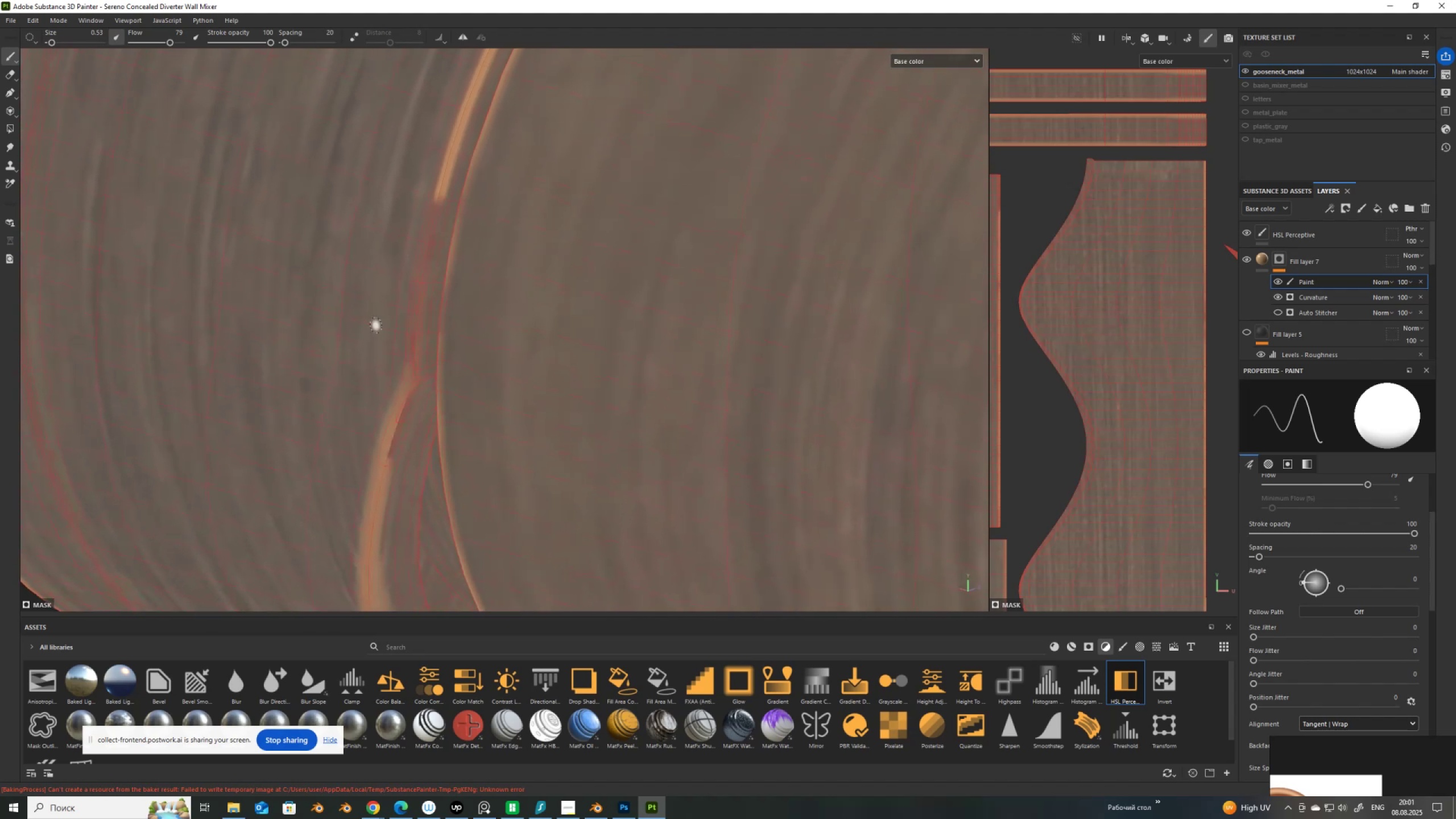 
scroll: coordinate [329, 413], scroll_direction: up, amount: 2.0
 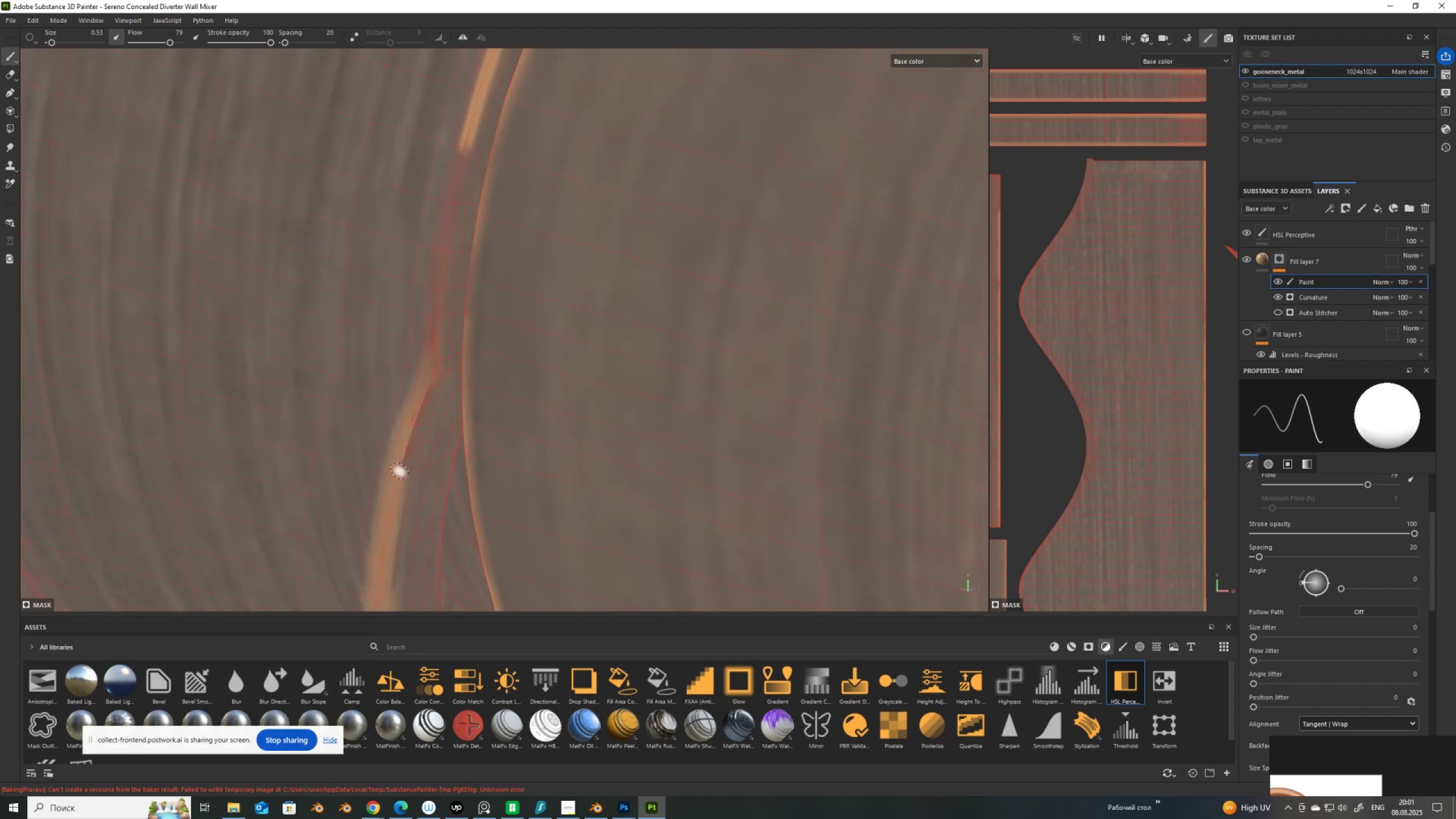 
hold_key(key=ShiftLeft, duration=1.5)
left_click([433, 377])
 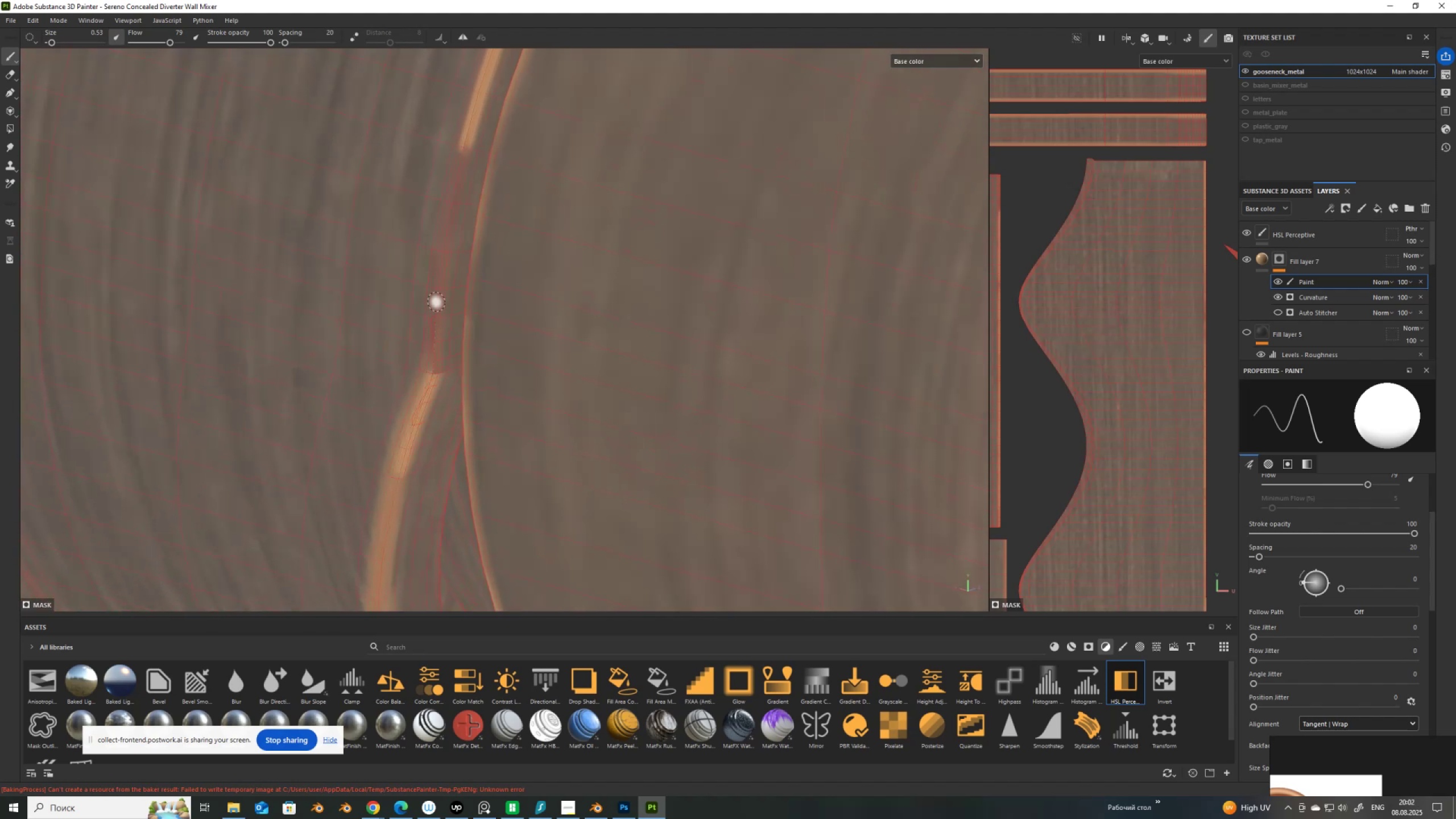 
hold_key(key=ShiftLeft, duration=1.52)
 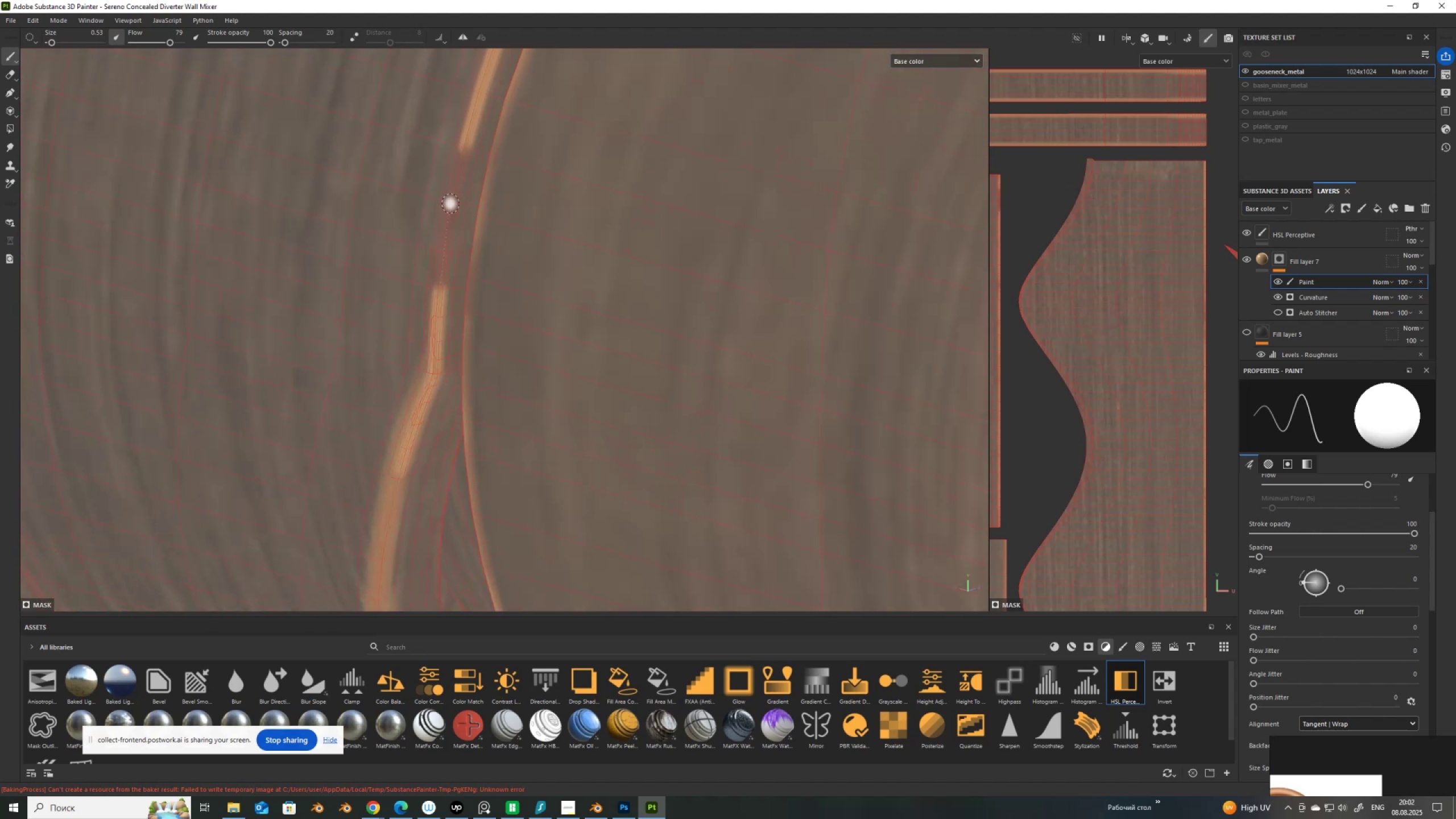 
hold_key(key=ShiftLeft, duration=1.51)
left_click([450, 204])
 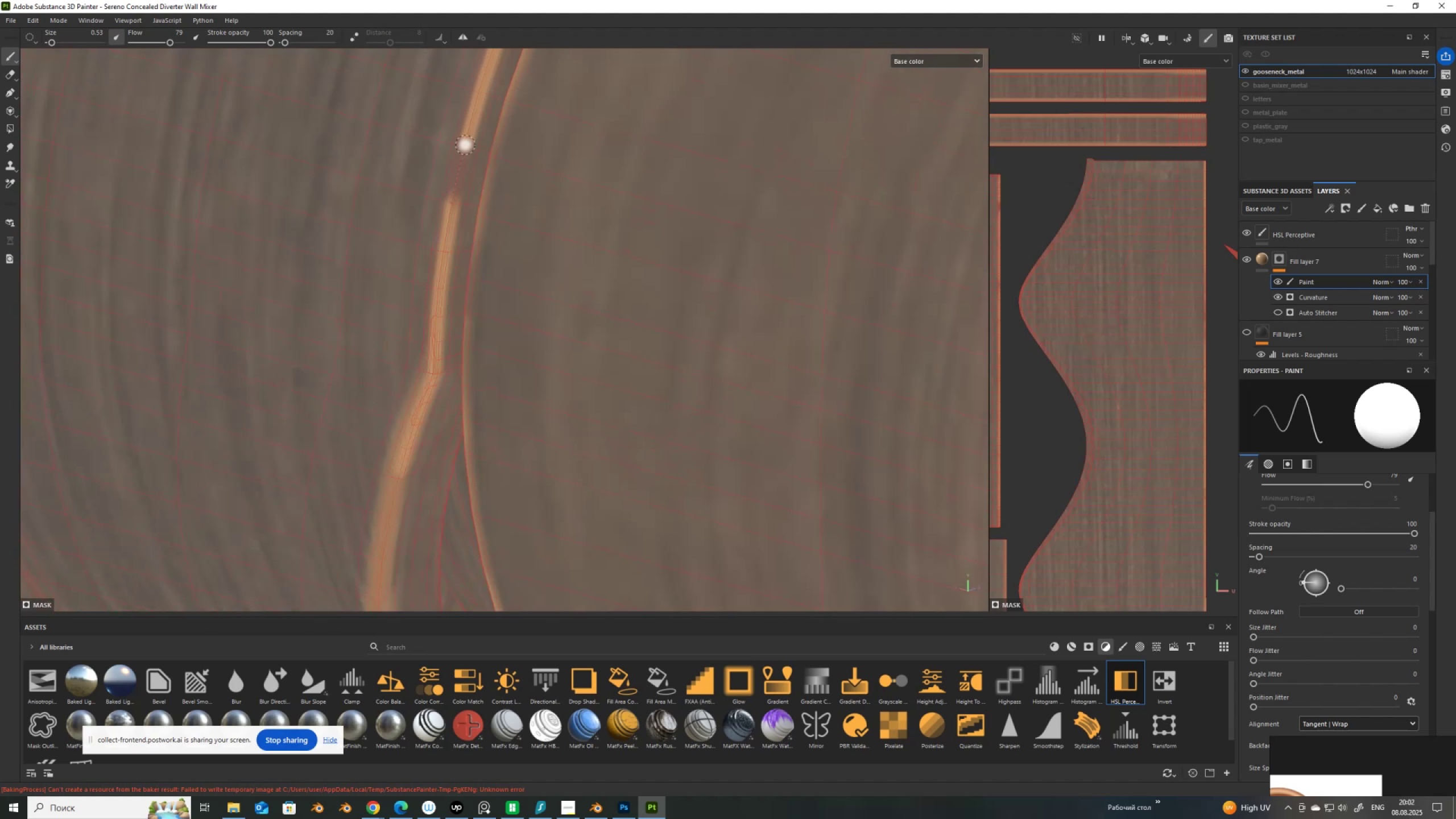 
left_click([464, 142])
 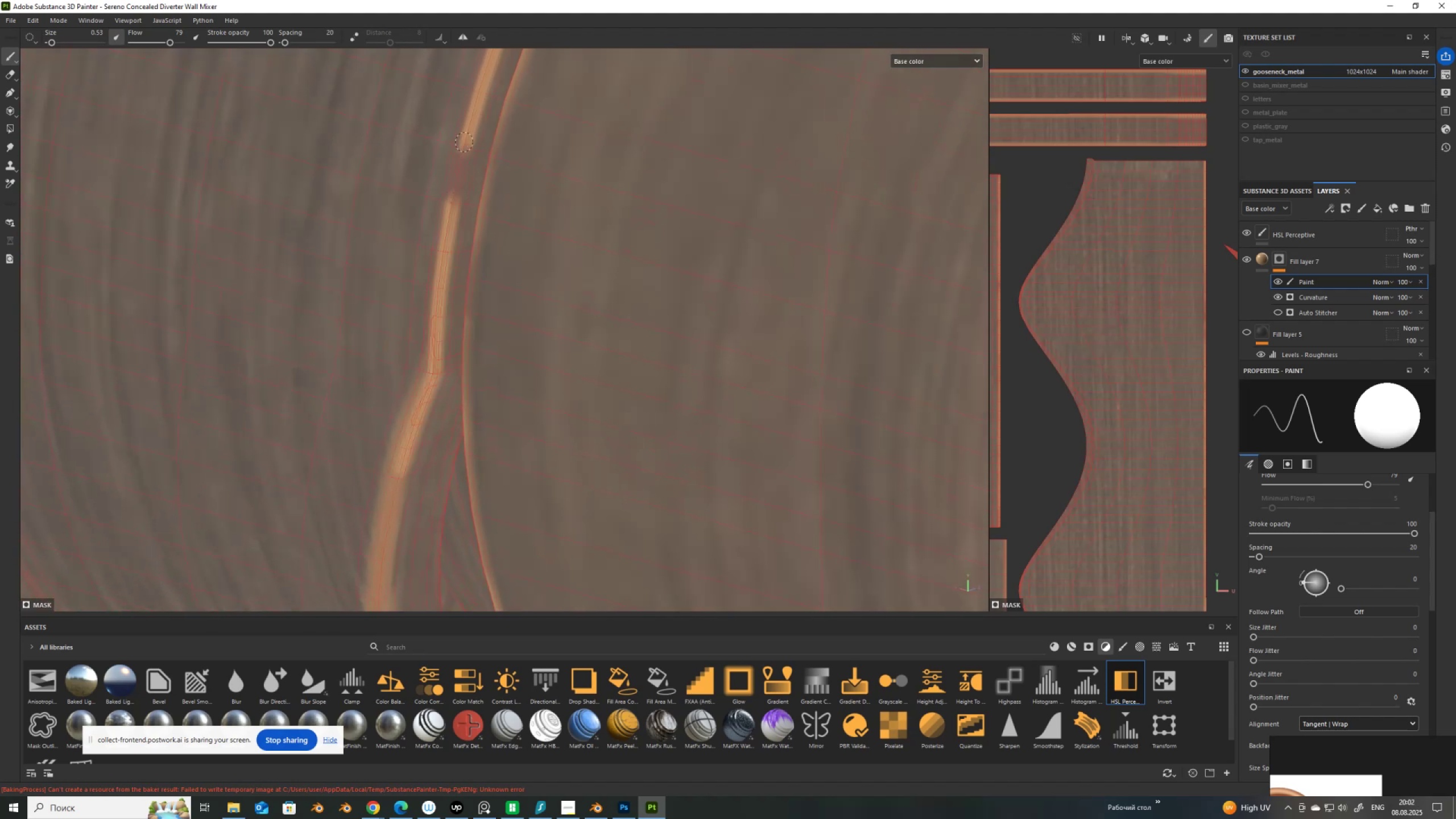 
key(Shift+ShiftLeft)
 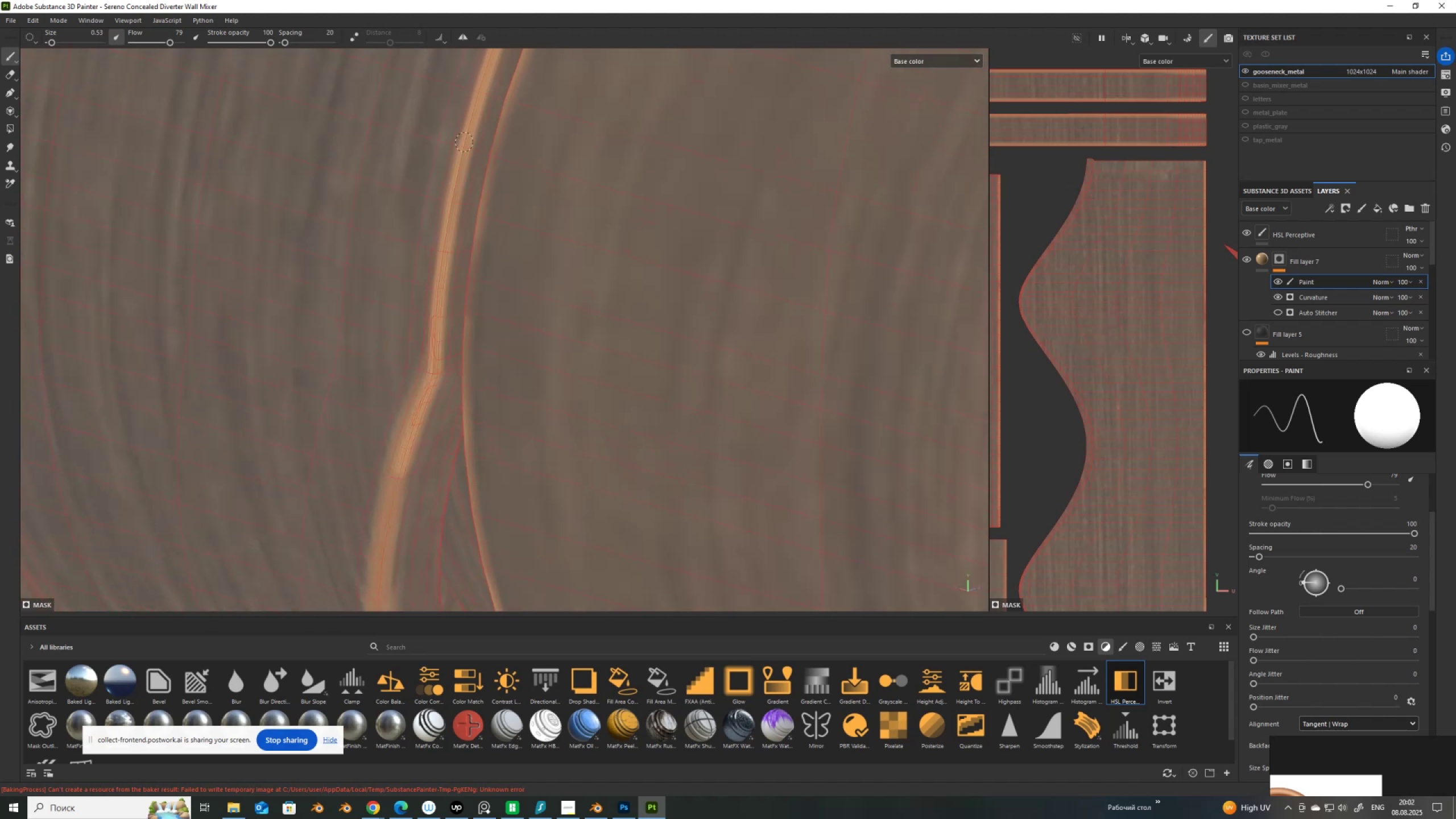 
key(Shift+ShiftLeft)
 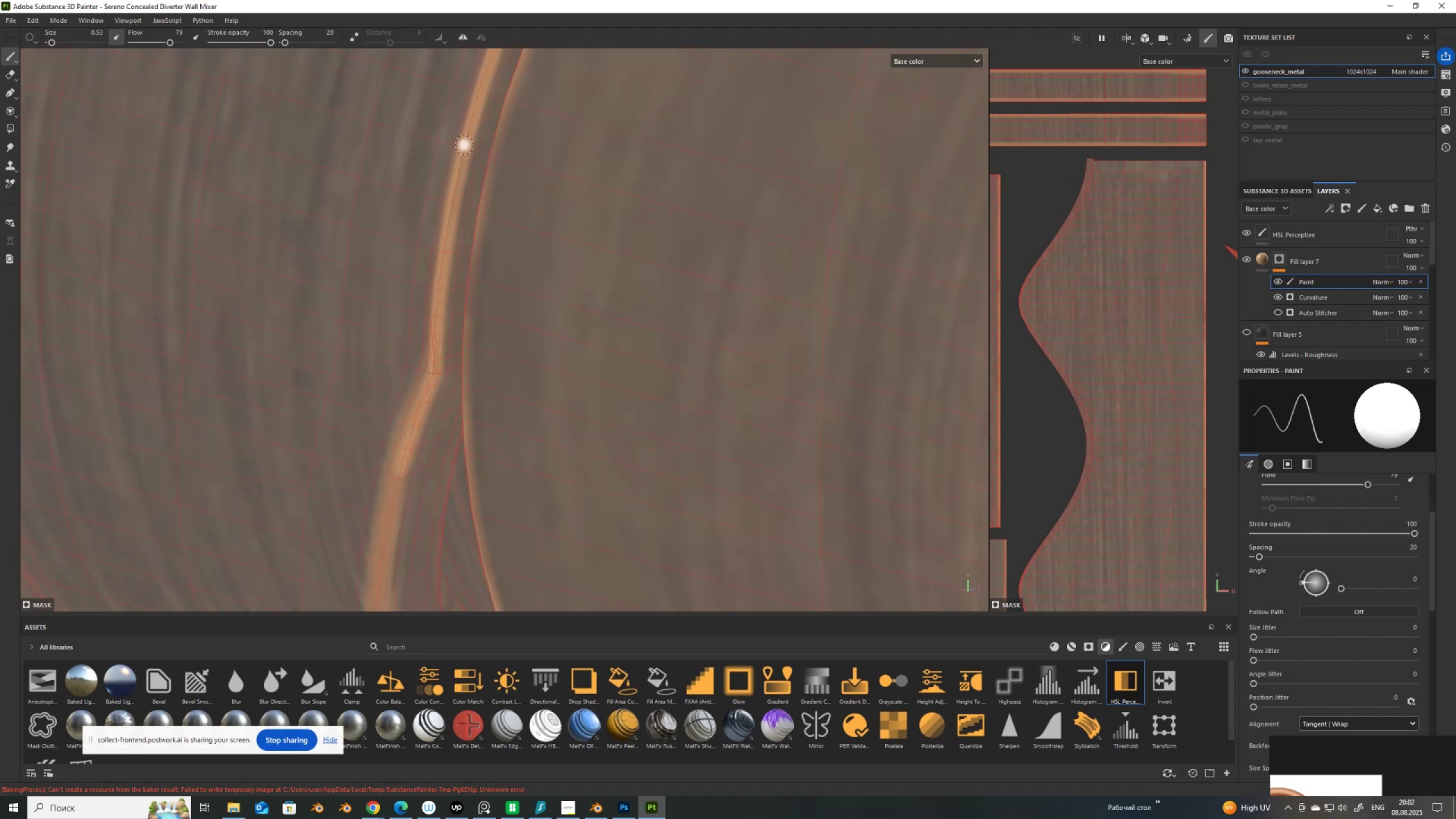 
key(Shift+ShiftLeft)
 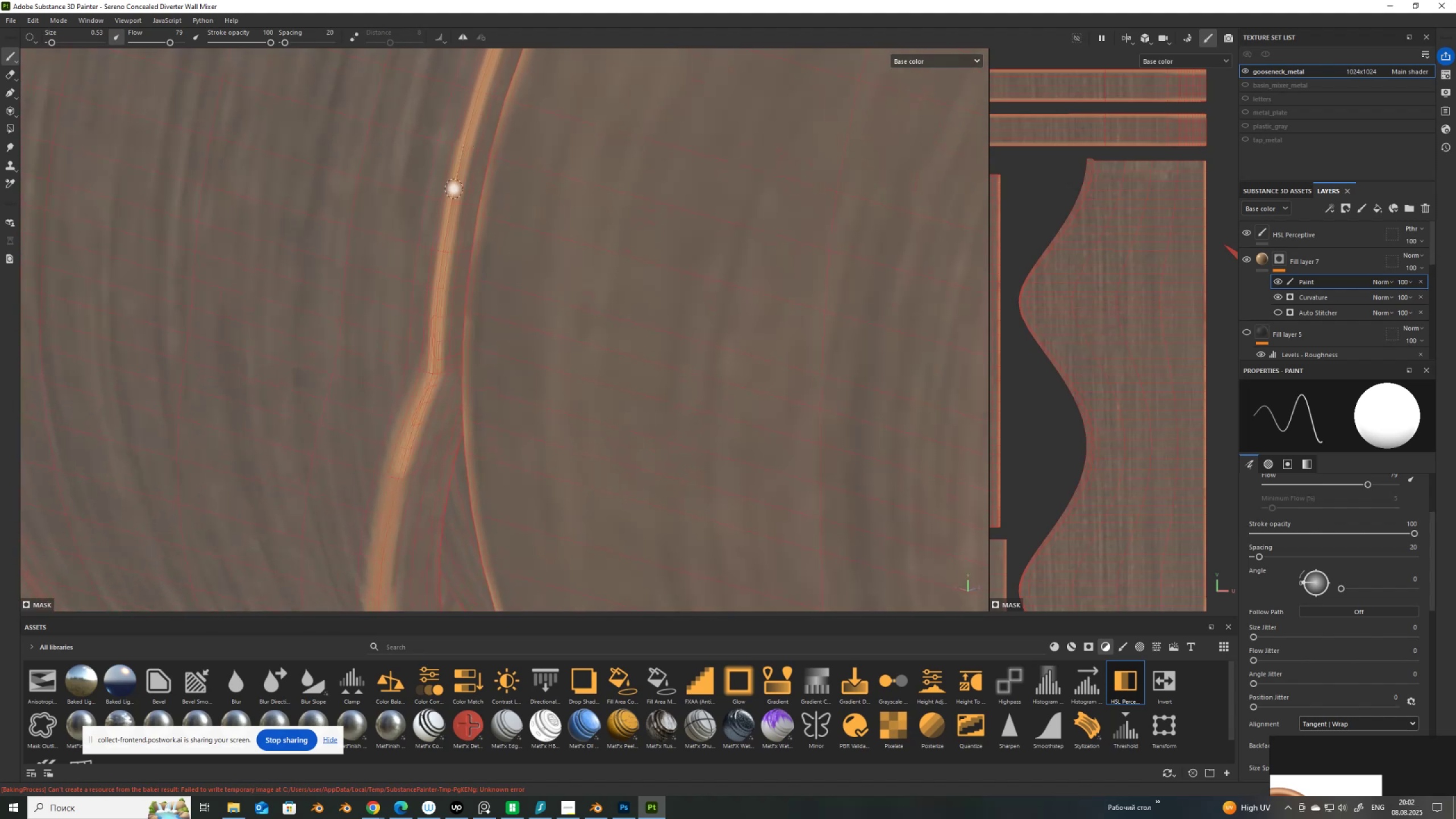 
key(Shift+ShiftLeft)
 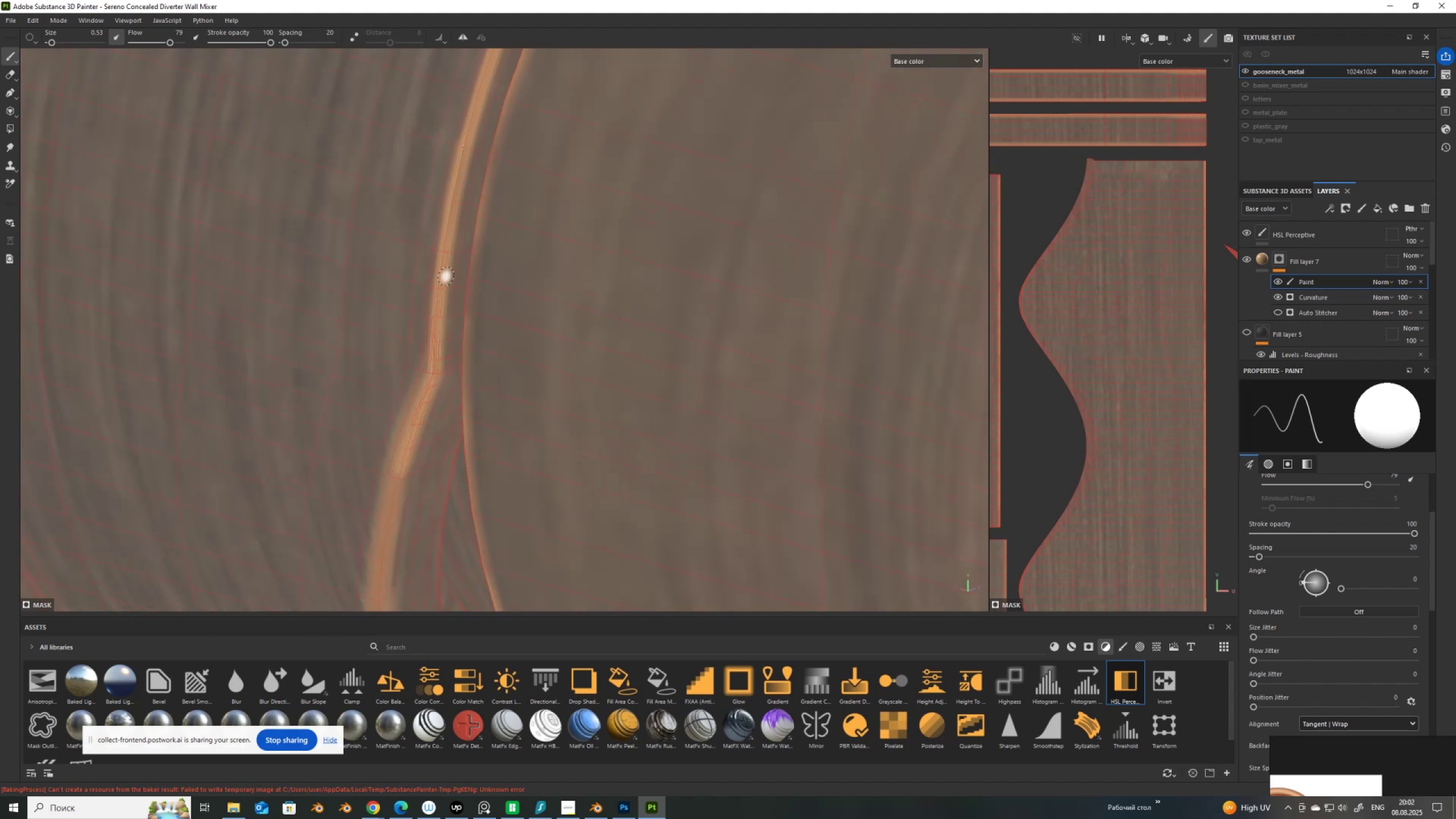 
key(Shift+ShiftLeft)
 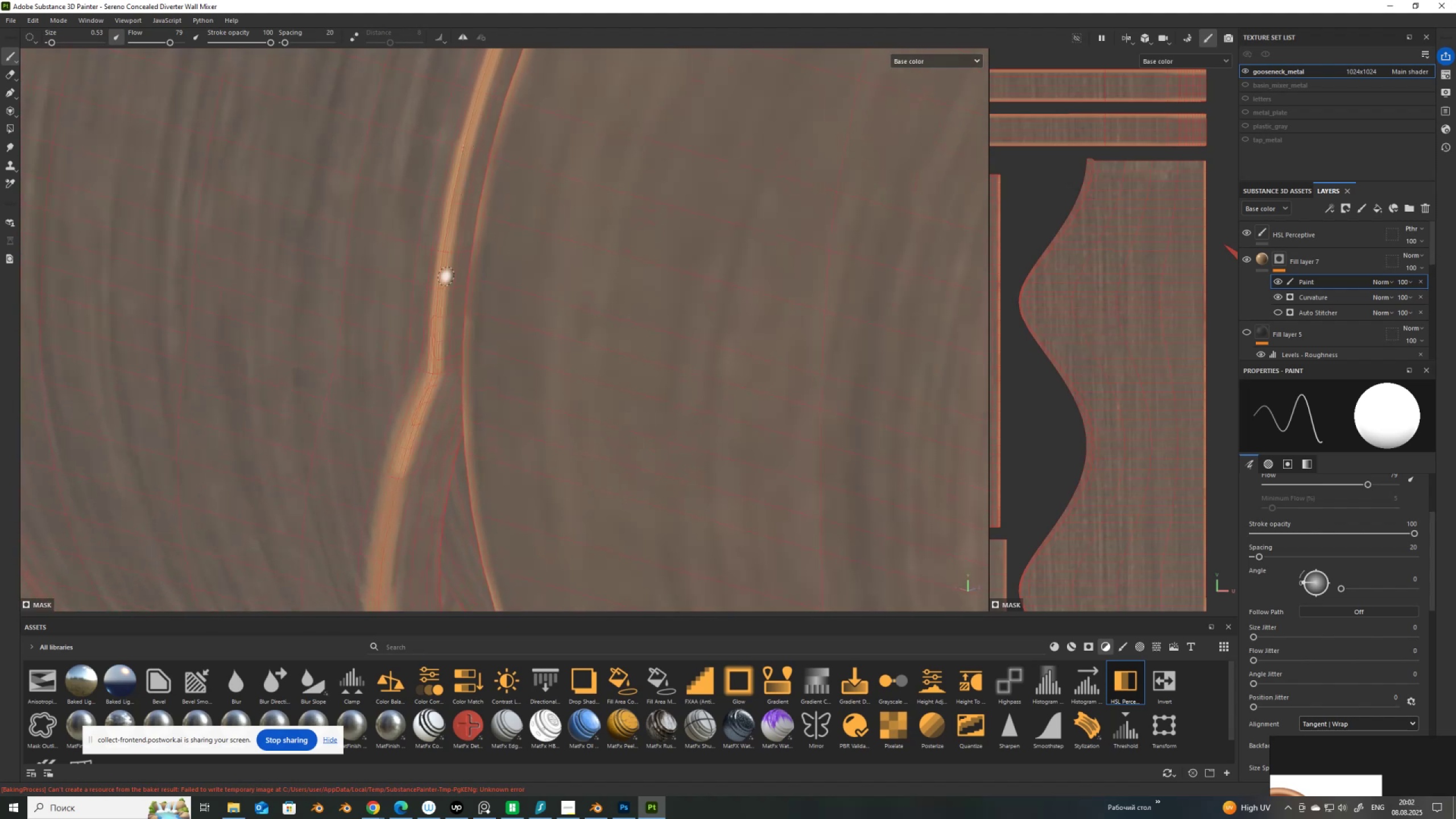 
scroll: coordinate [497, 284], scroll_direction: down, amount: 12.0
 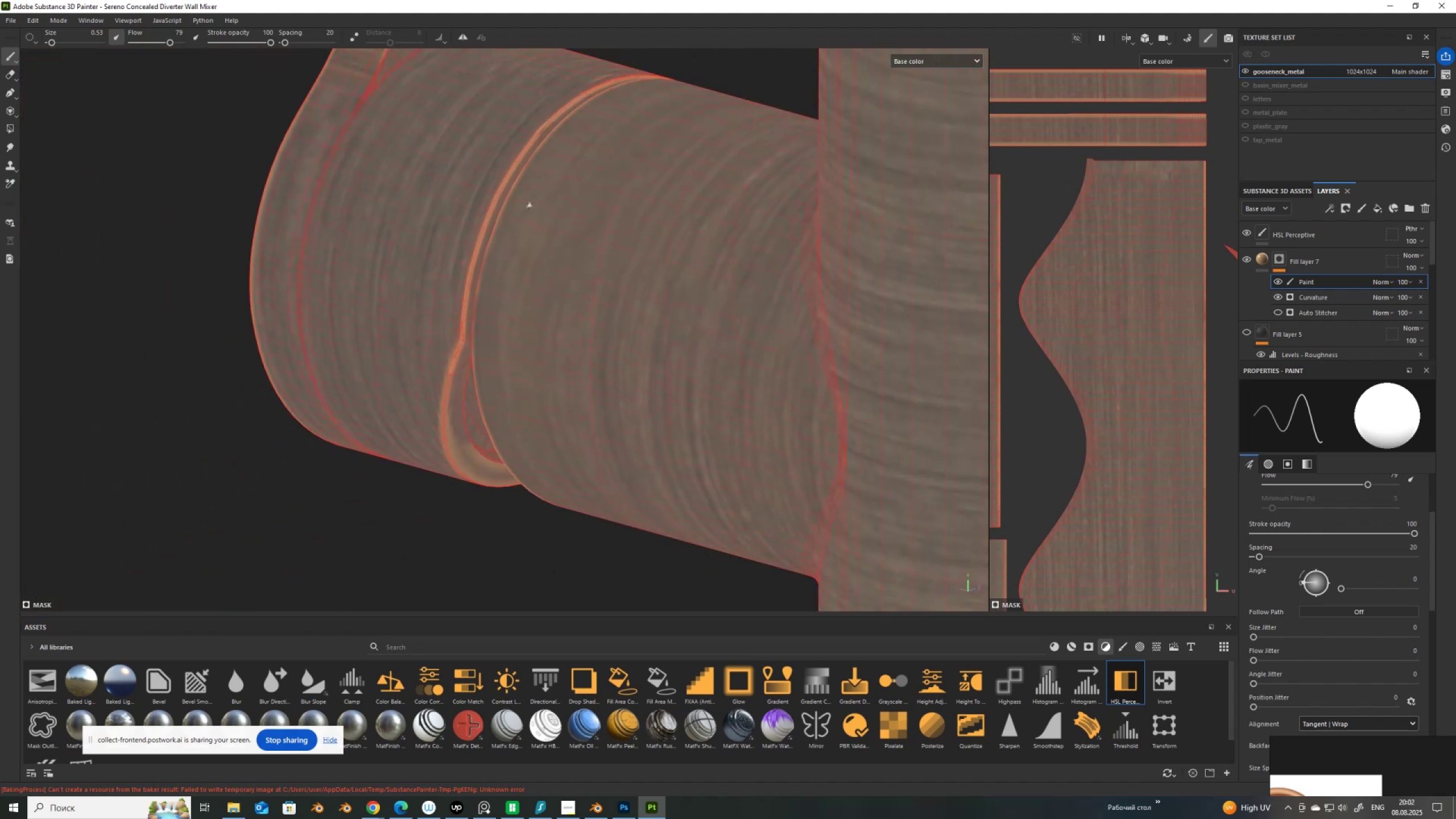 
hold_key(key=AltLeft, duration=1.35)
left_click_drag(start_coordinate=[547, 169], to_coordinate=[614, 248])
 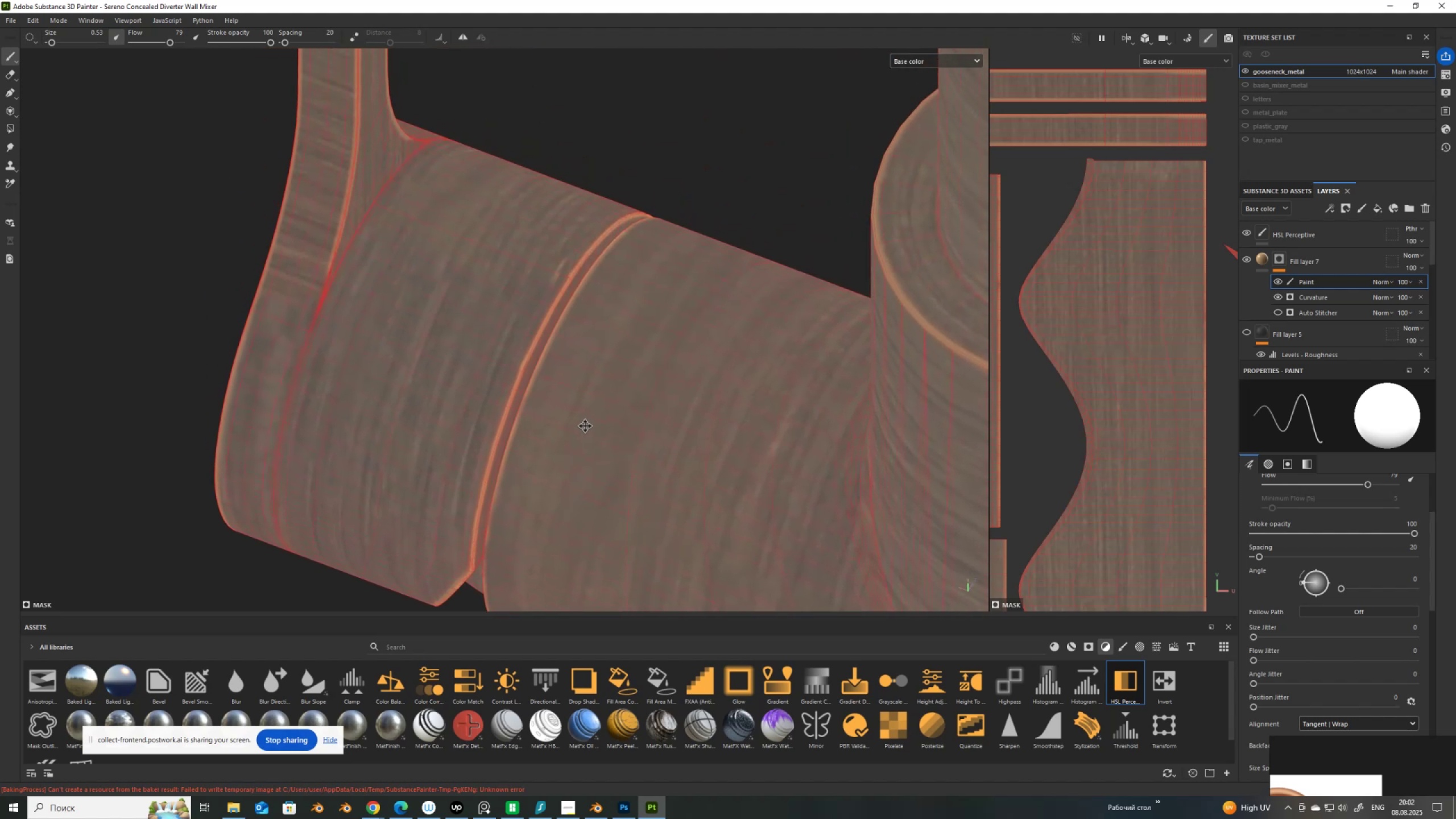 
scroll: coordinate [548, 254], scroll_direction: up, amount: 9.0
 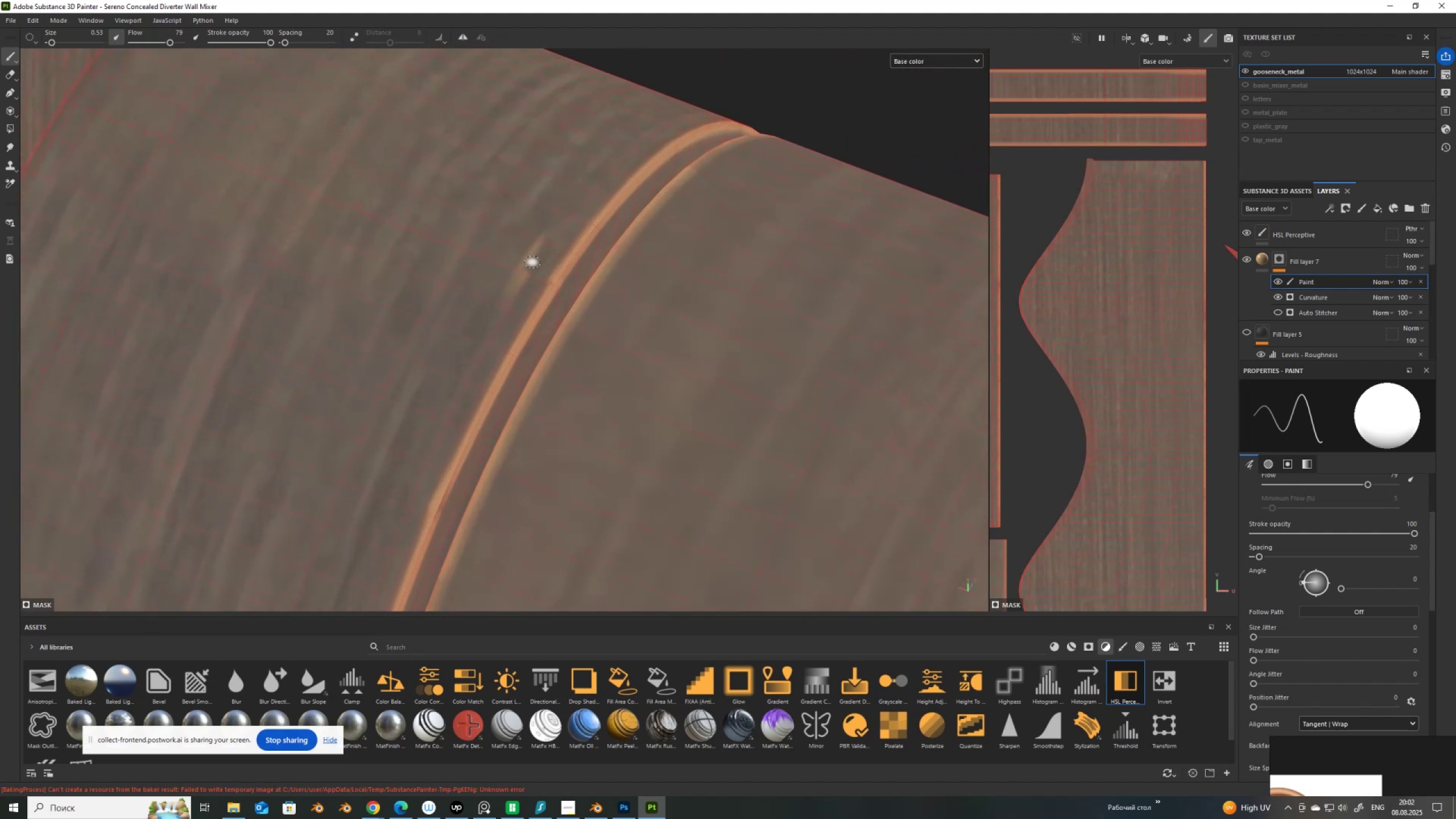 
key(X)
 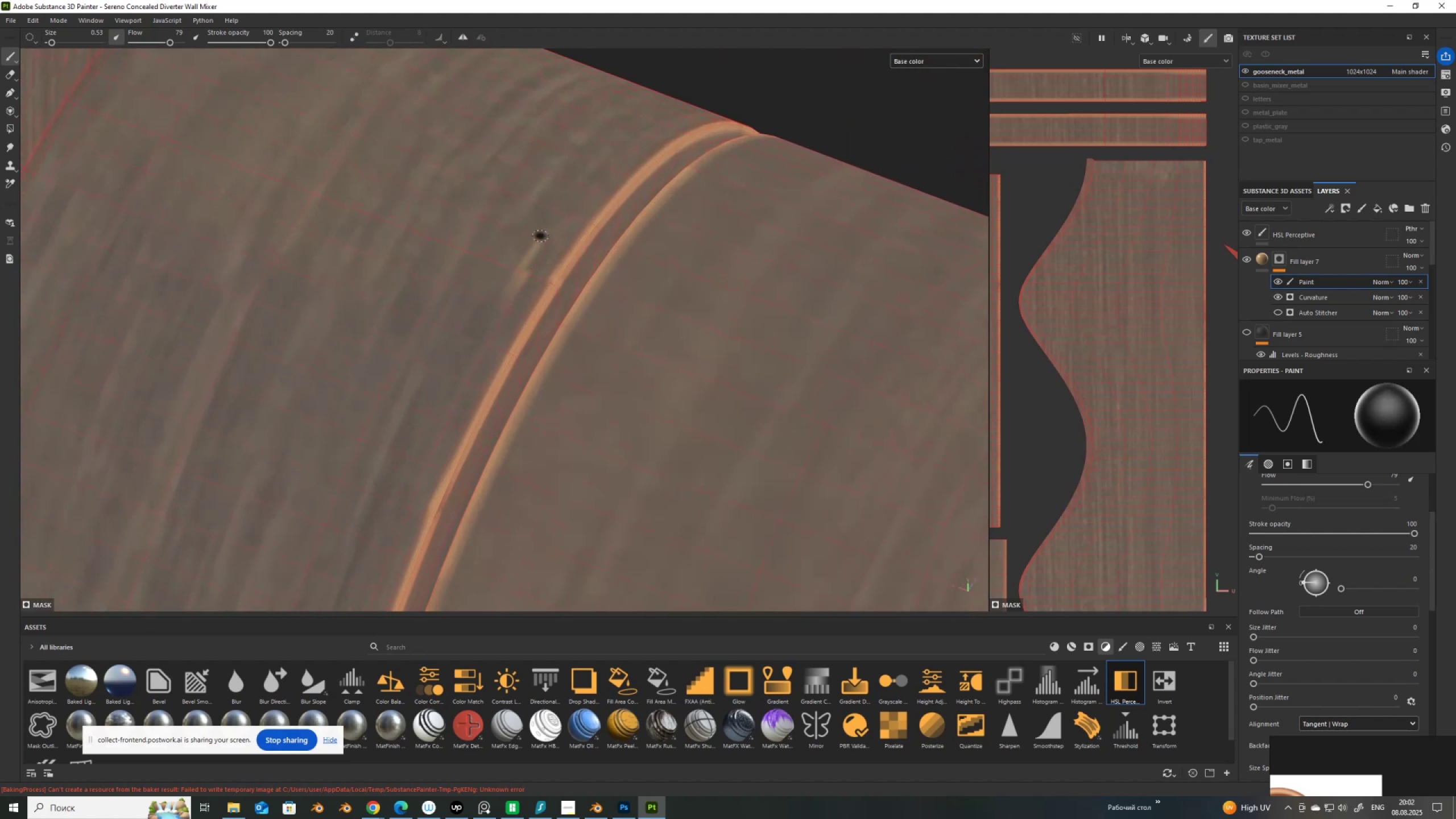 
left_click_drag(start_coordinate=[539, 235], to_coordinate=[512, 316])
 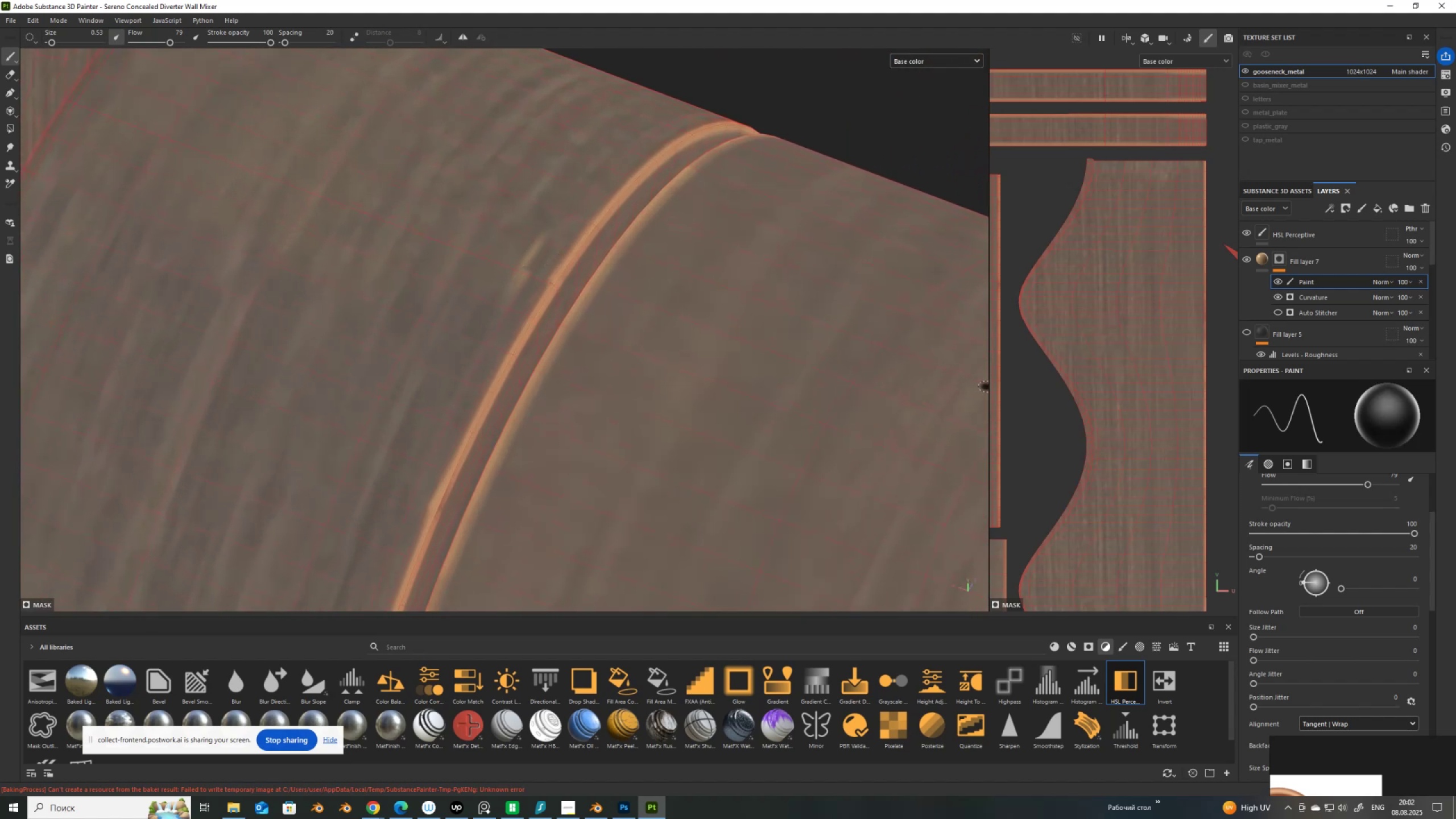 
left_click_drag(start_coordinate=[989, 387], to_coordinate=[464, 338])
 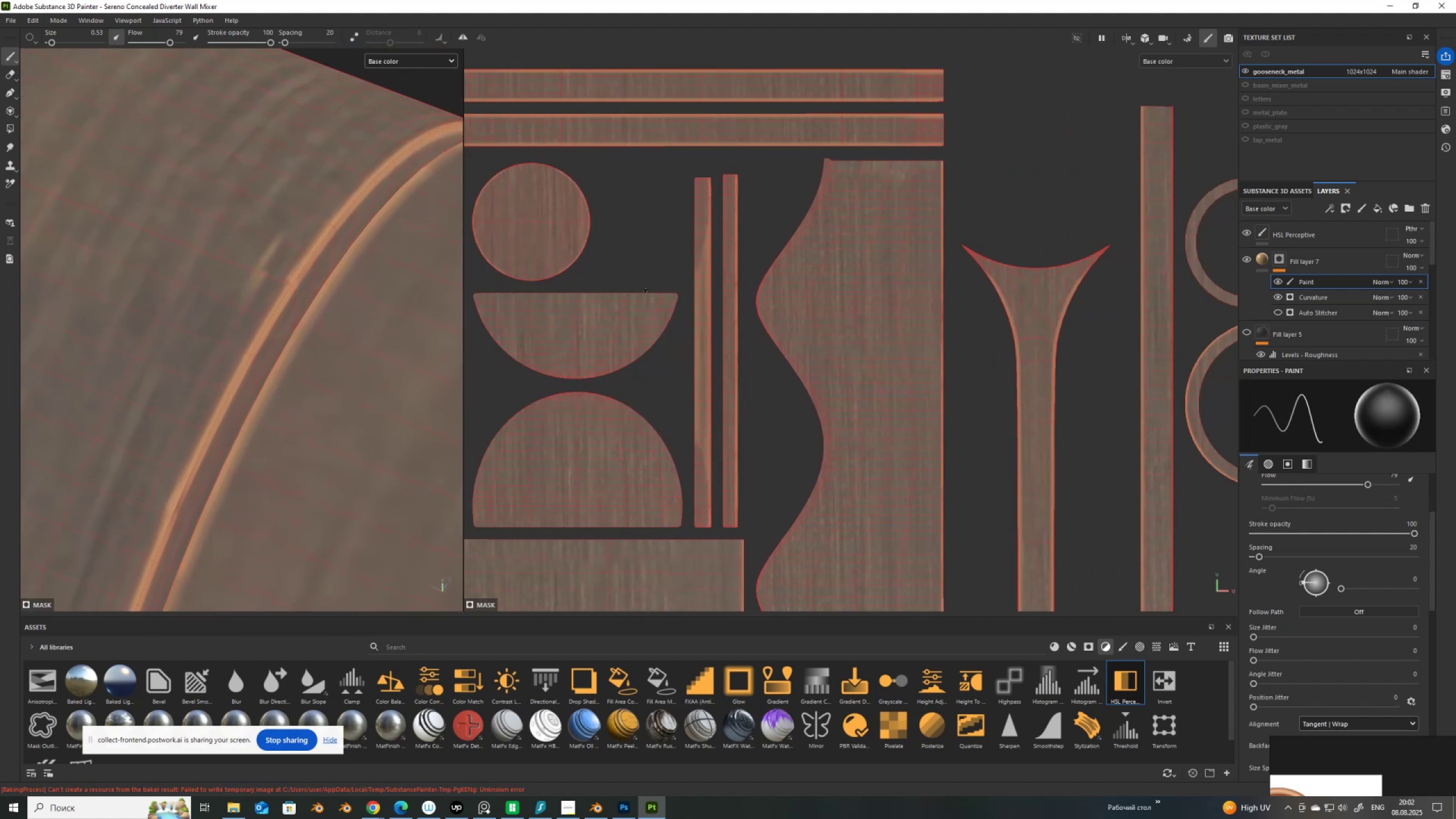 
scroll: coordinate [882, 357], scroll_direction: down, amount: 11.0
 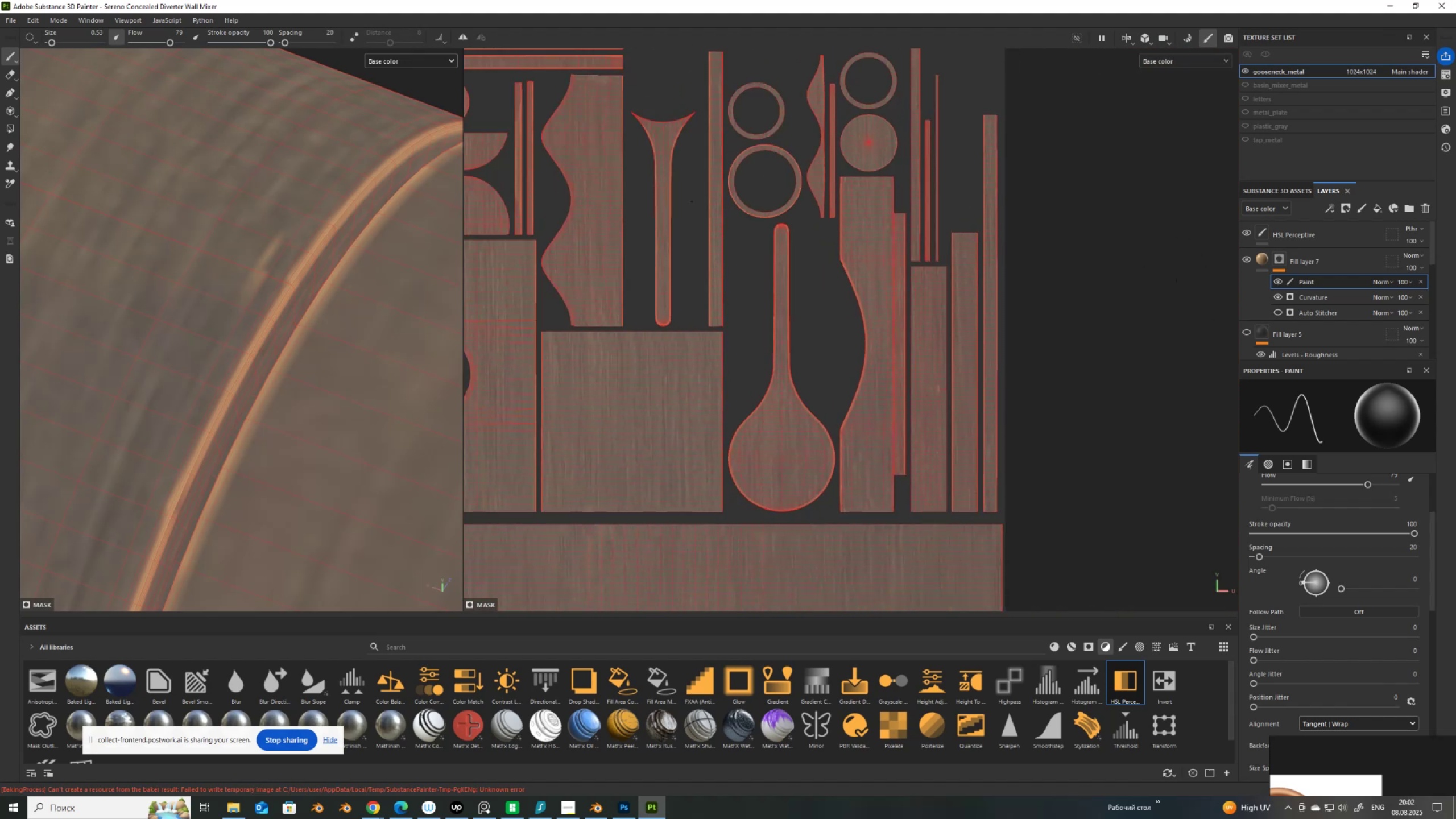 
hold_key(key=AltLeft, duration=1.53)
left_click([1281, 258])
 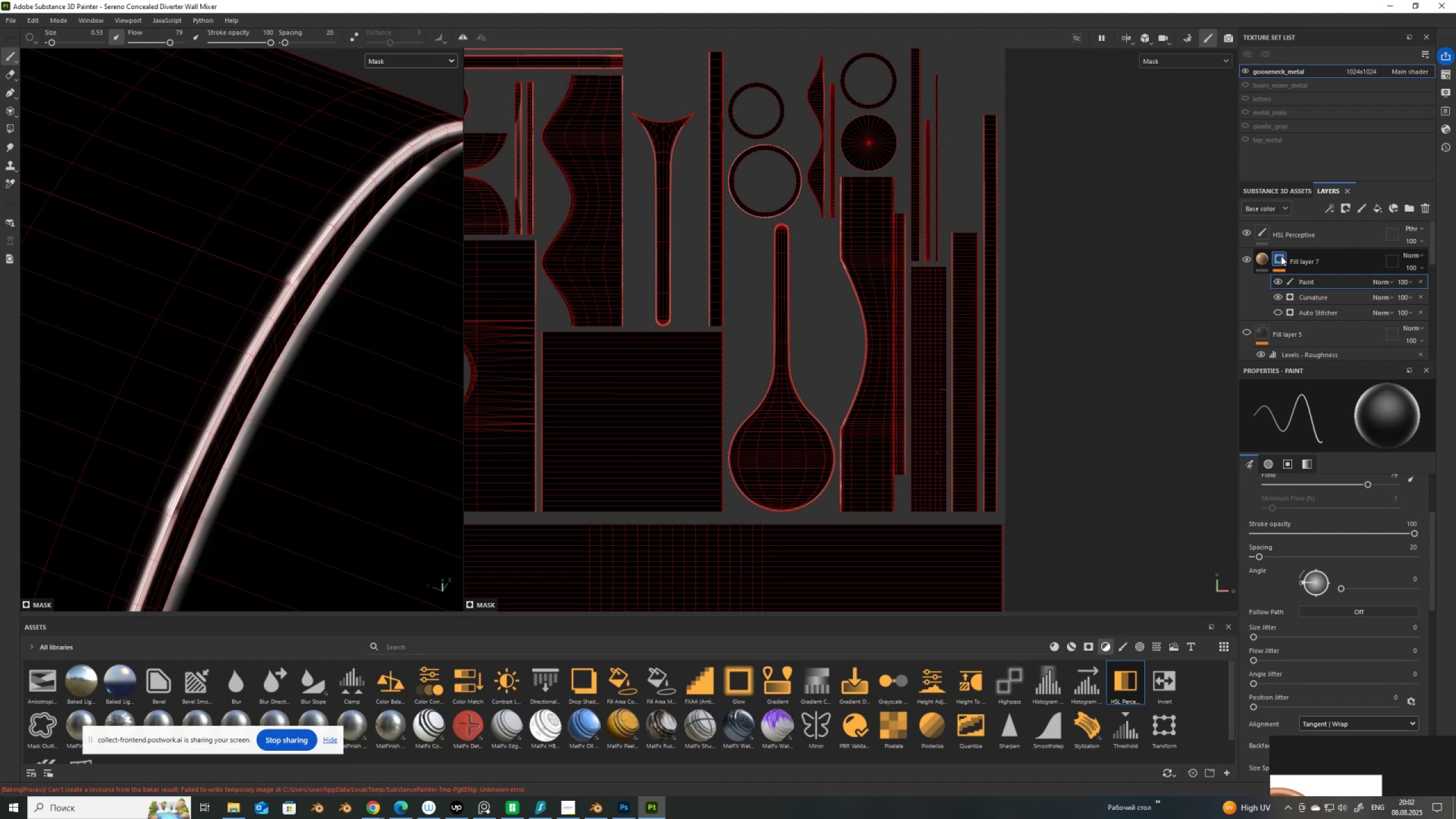 
hold_key(key=AltLeft, duration=1.01)
 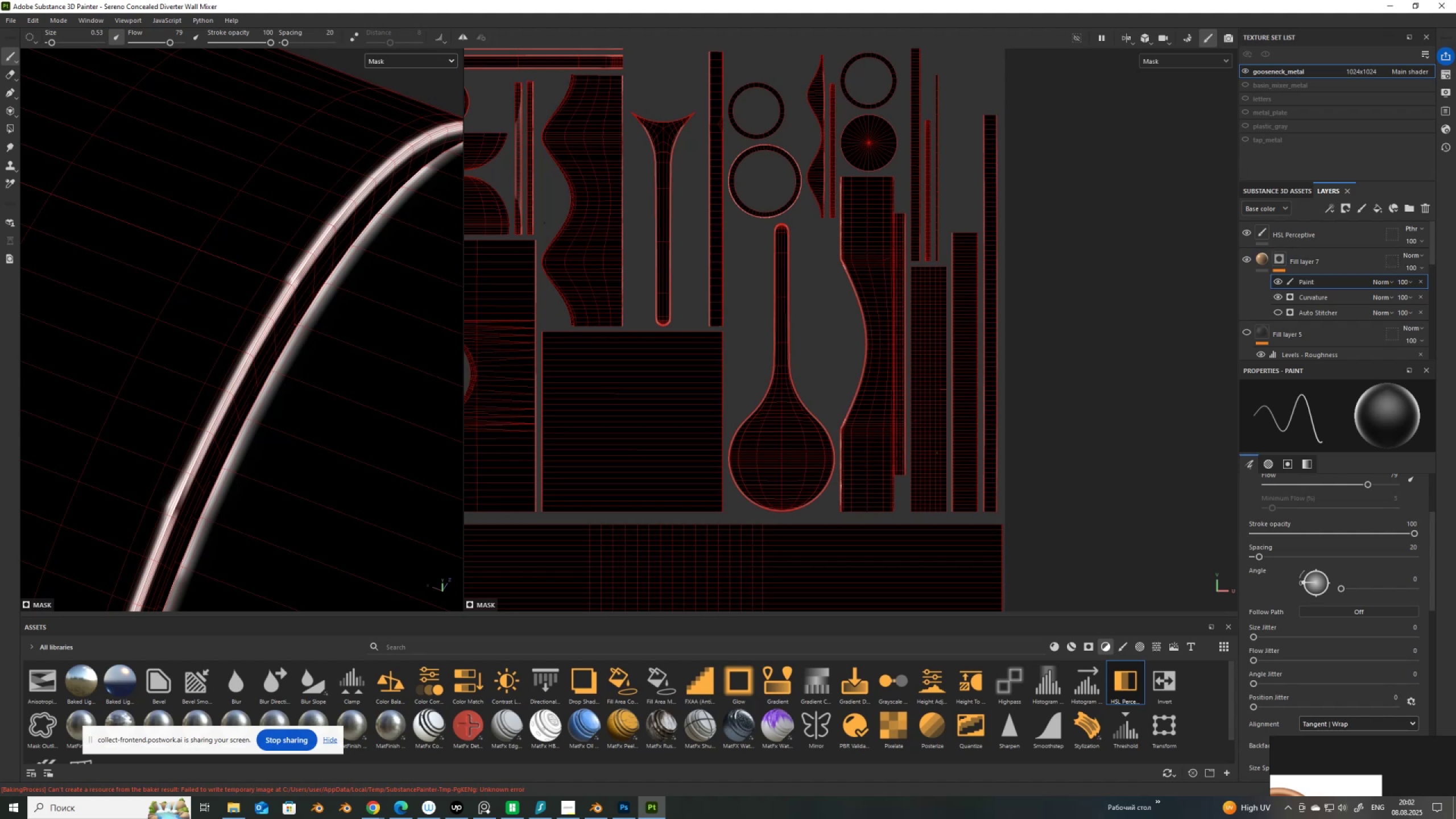 
scroll: coordinate [326, 206], scroll_direction: down, amount: 18.0
 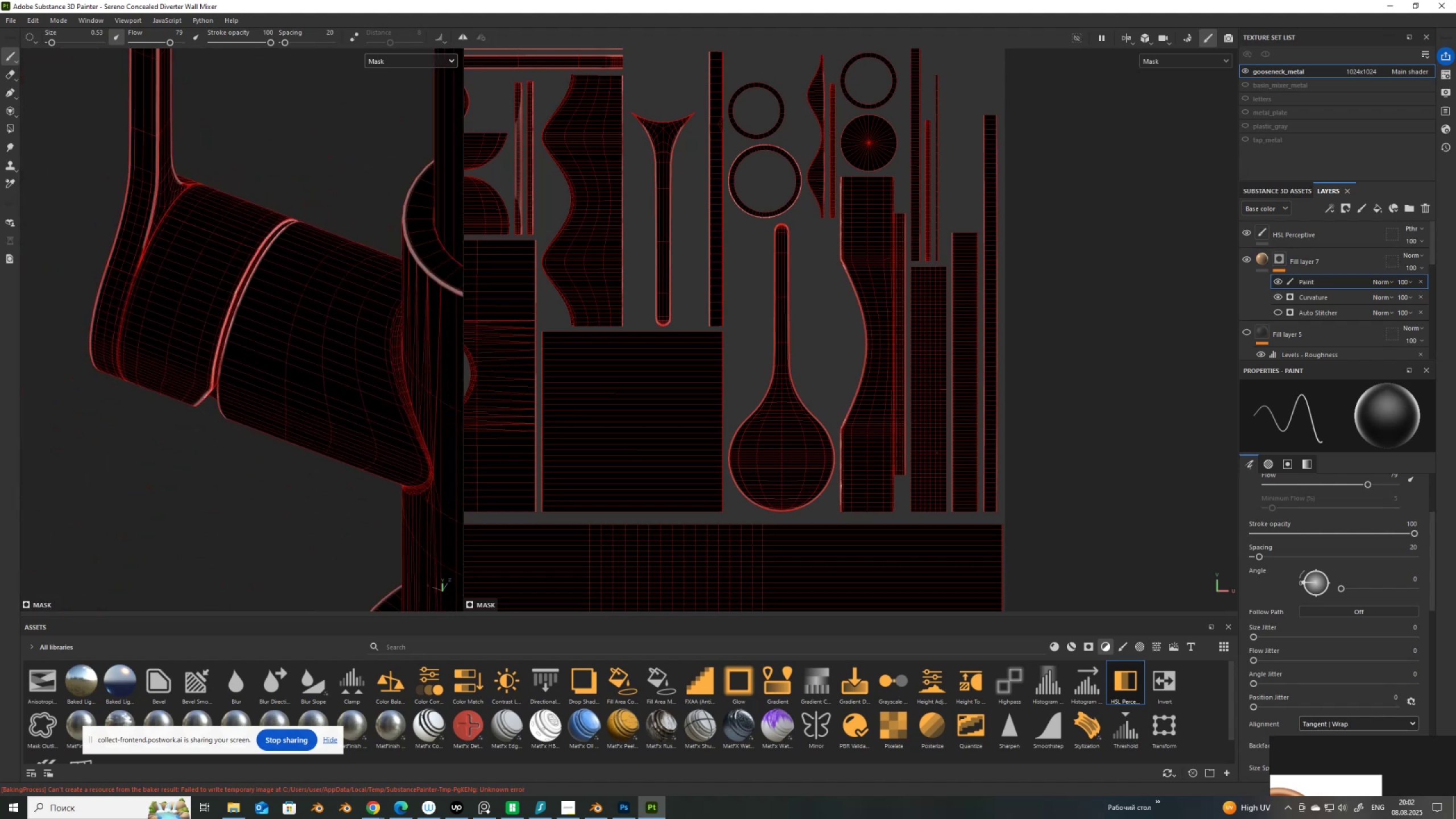 
key(M)
 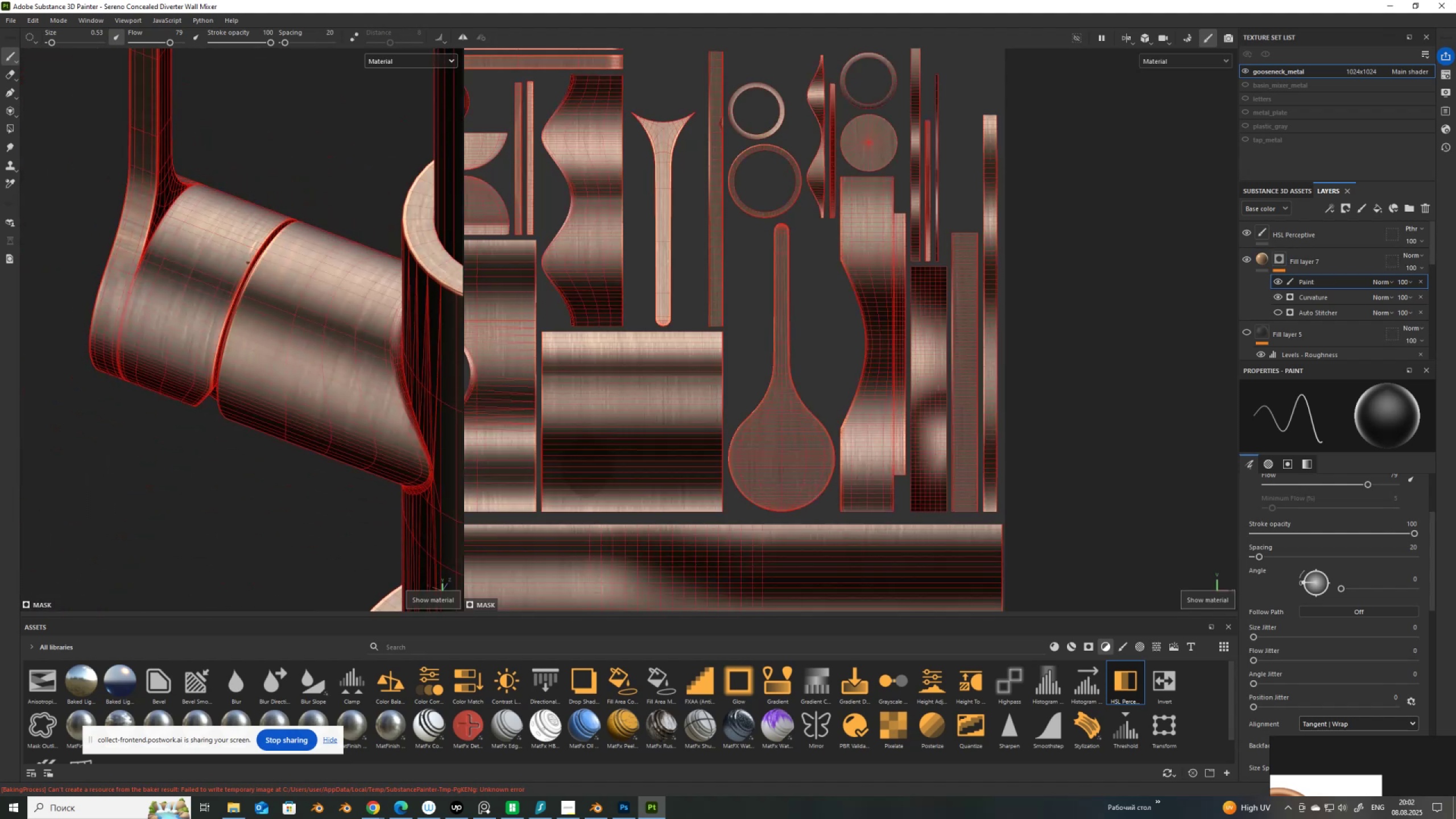 
scroll: coordinate [187, 260], scroll_direction: down, amount: 7.0
 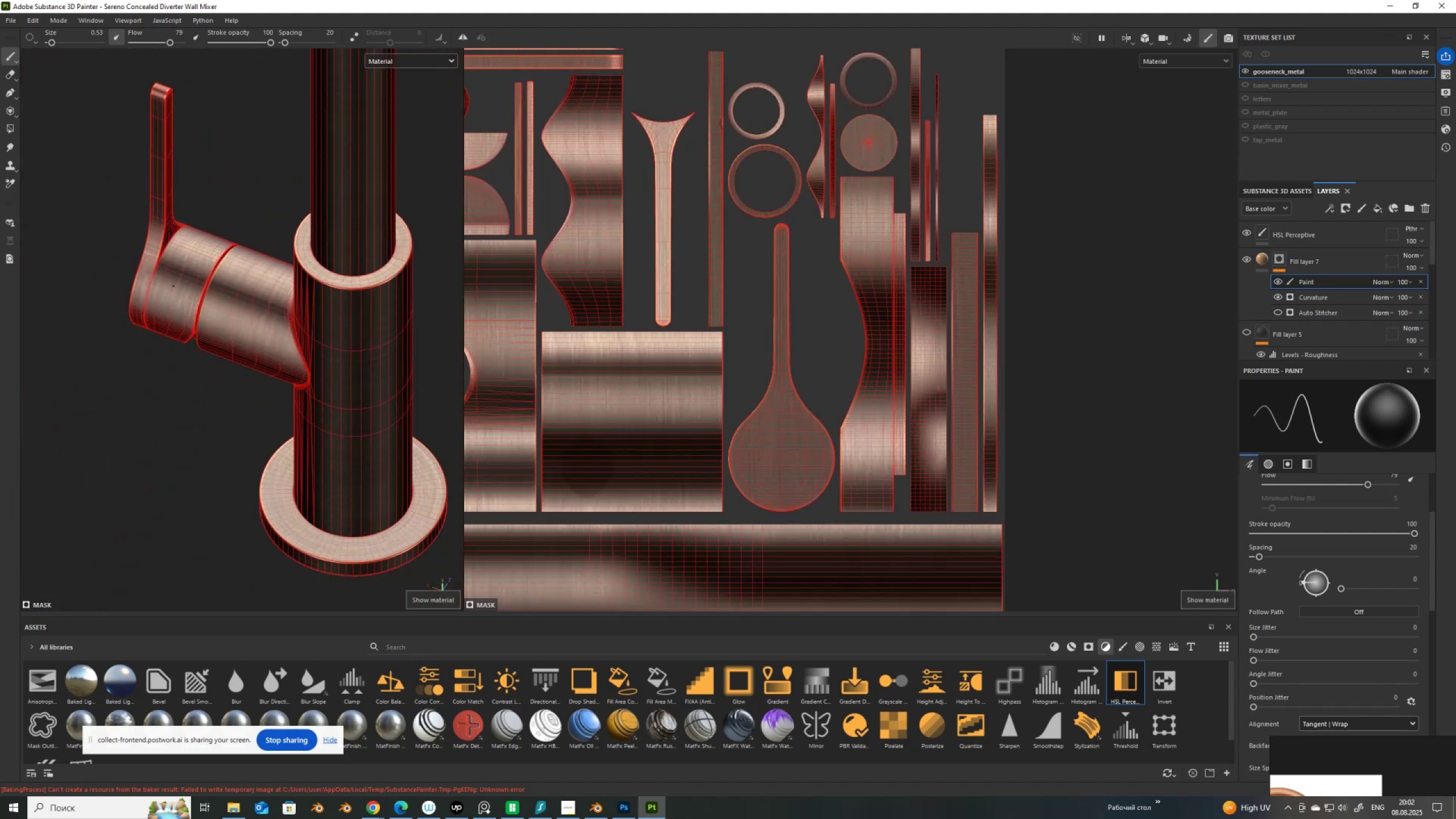 
hold_key(key=AltLeft, duration=1.53)
left_click_drag(start_coordinate=[179, 326], to_coordinate=[461, 269])
 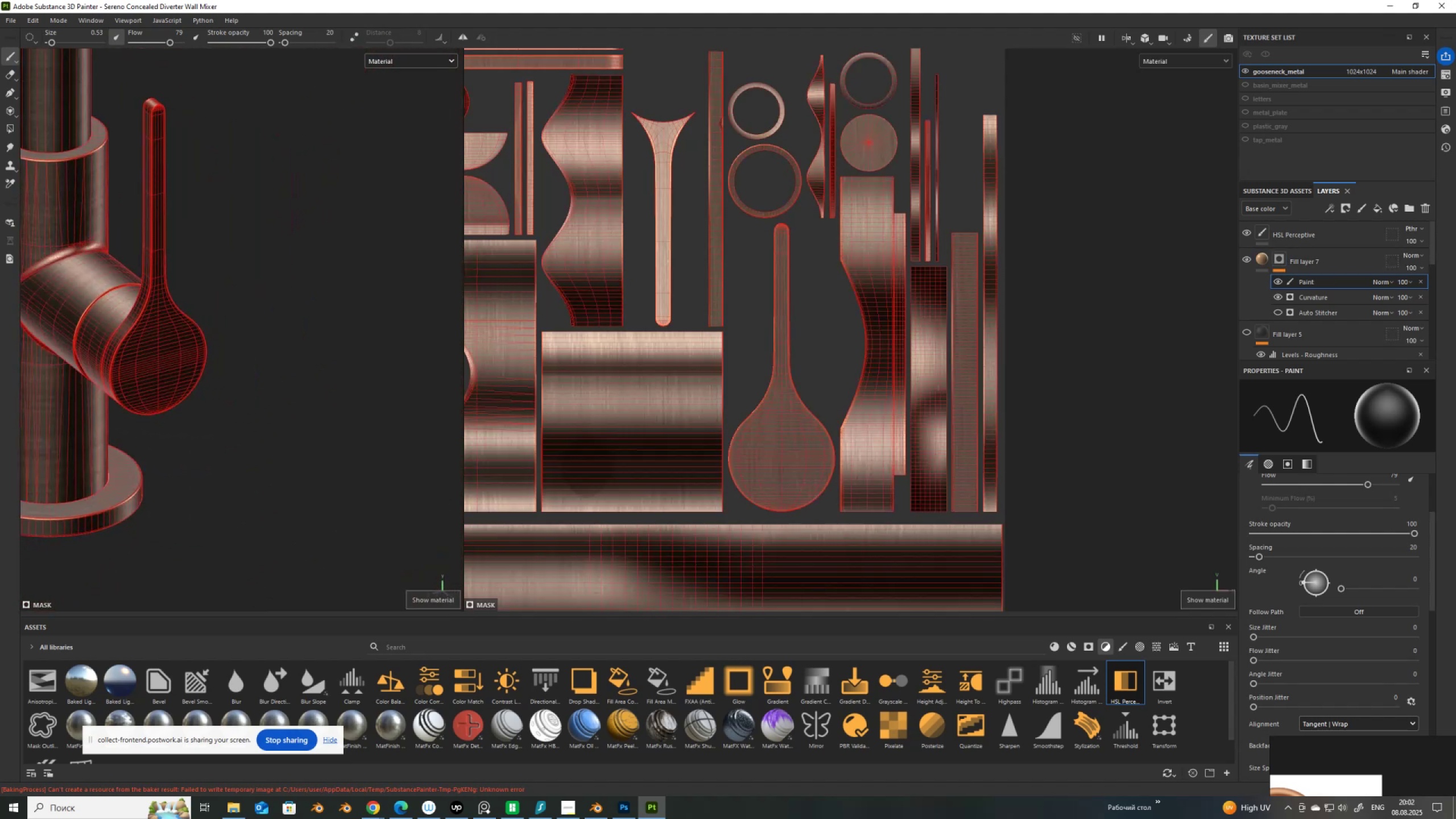 
hold_key(key=AltLeft, duration=0.51)
 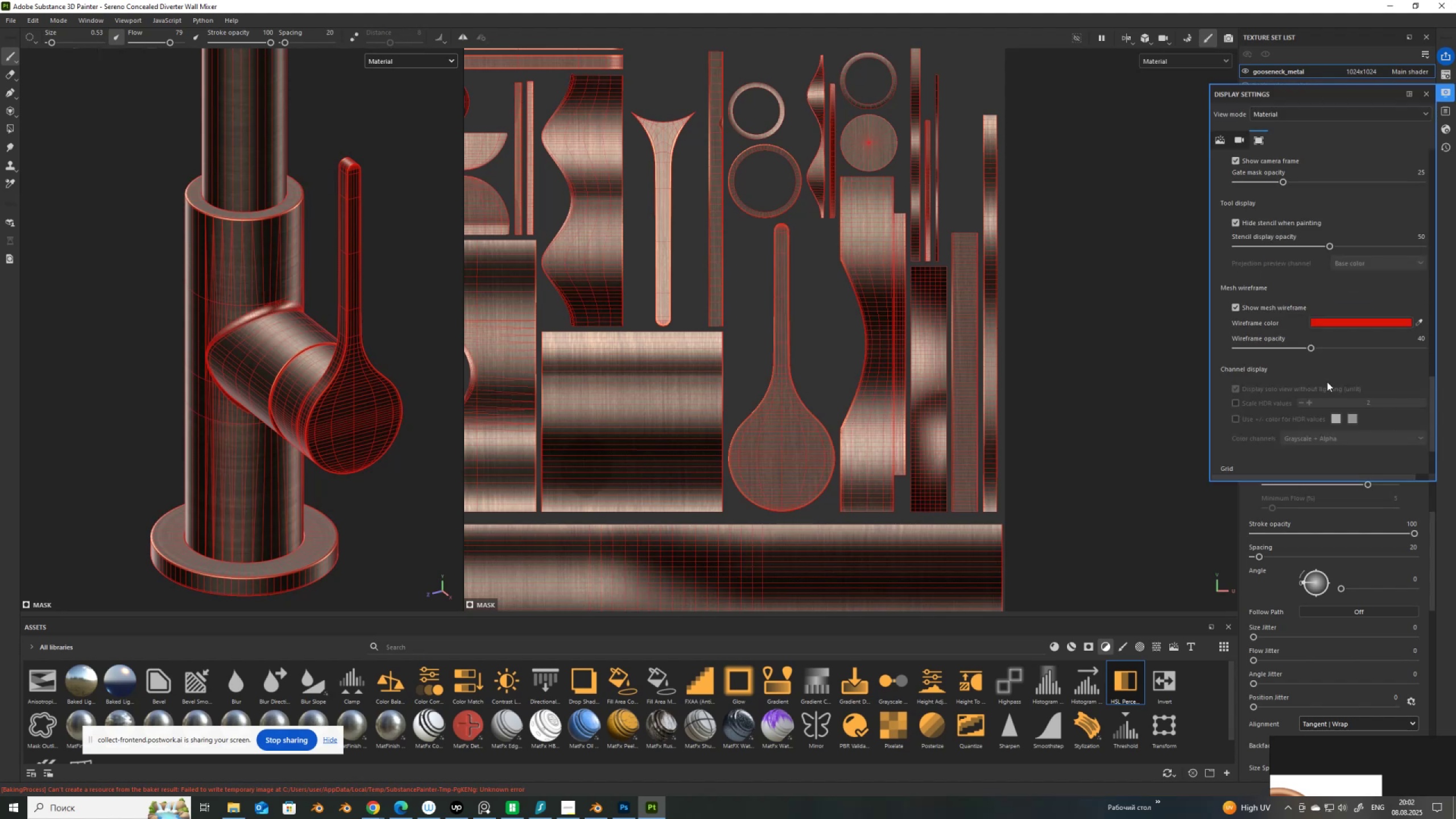 
left_click([1238, 306])
 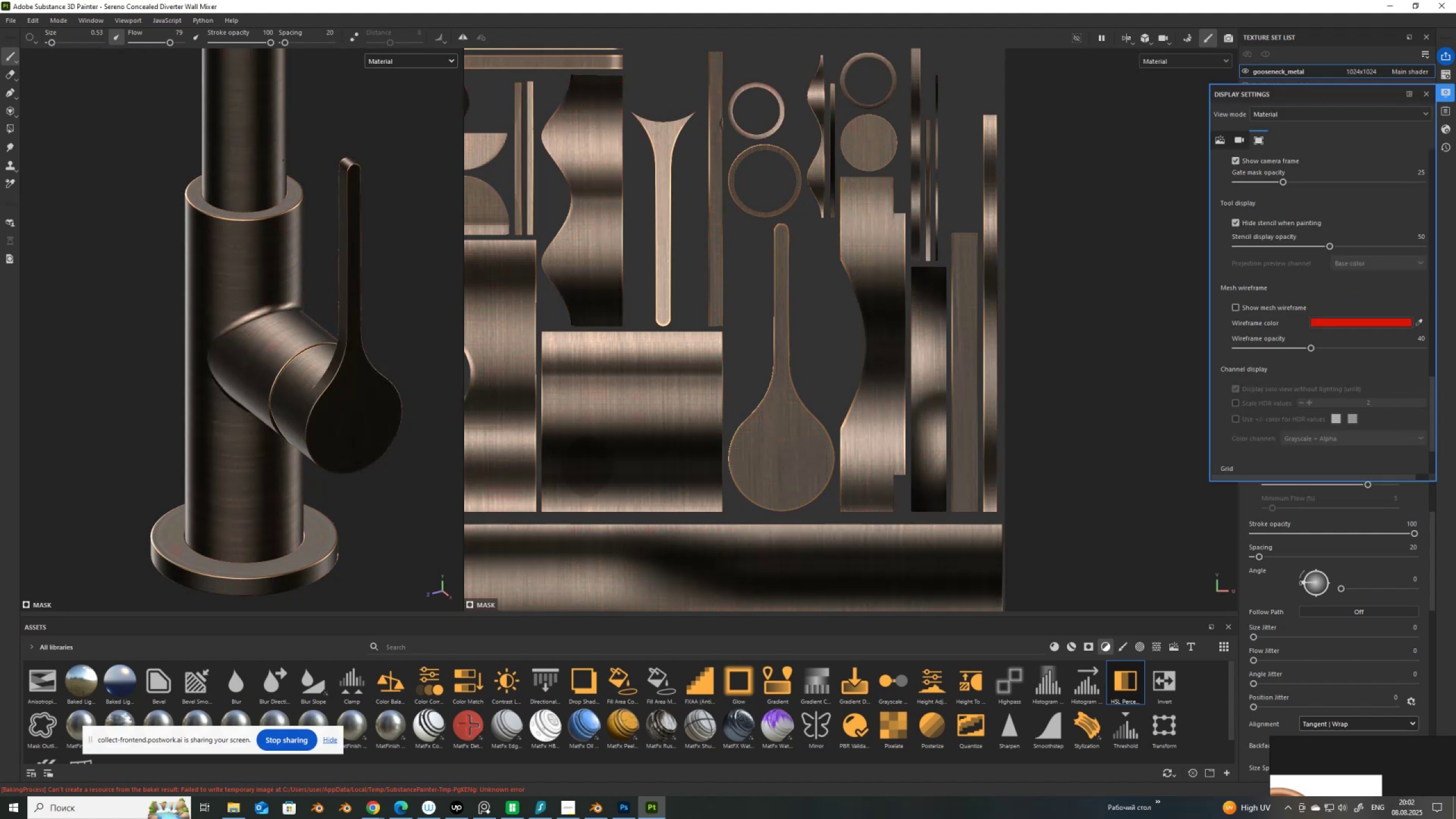 
hold_key(key=AltLeft, duration=1.52)
left_click_drag(start_coordinate=[217, 267], to_coordinate=[283, 234])
 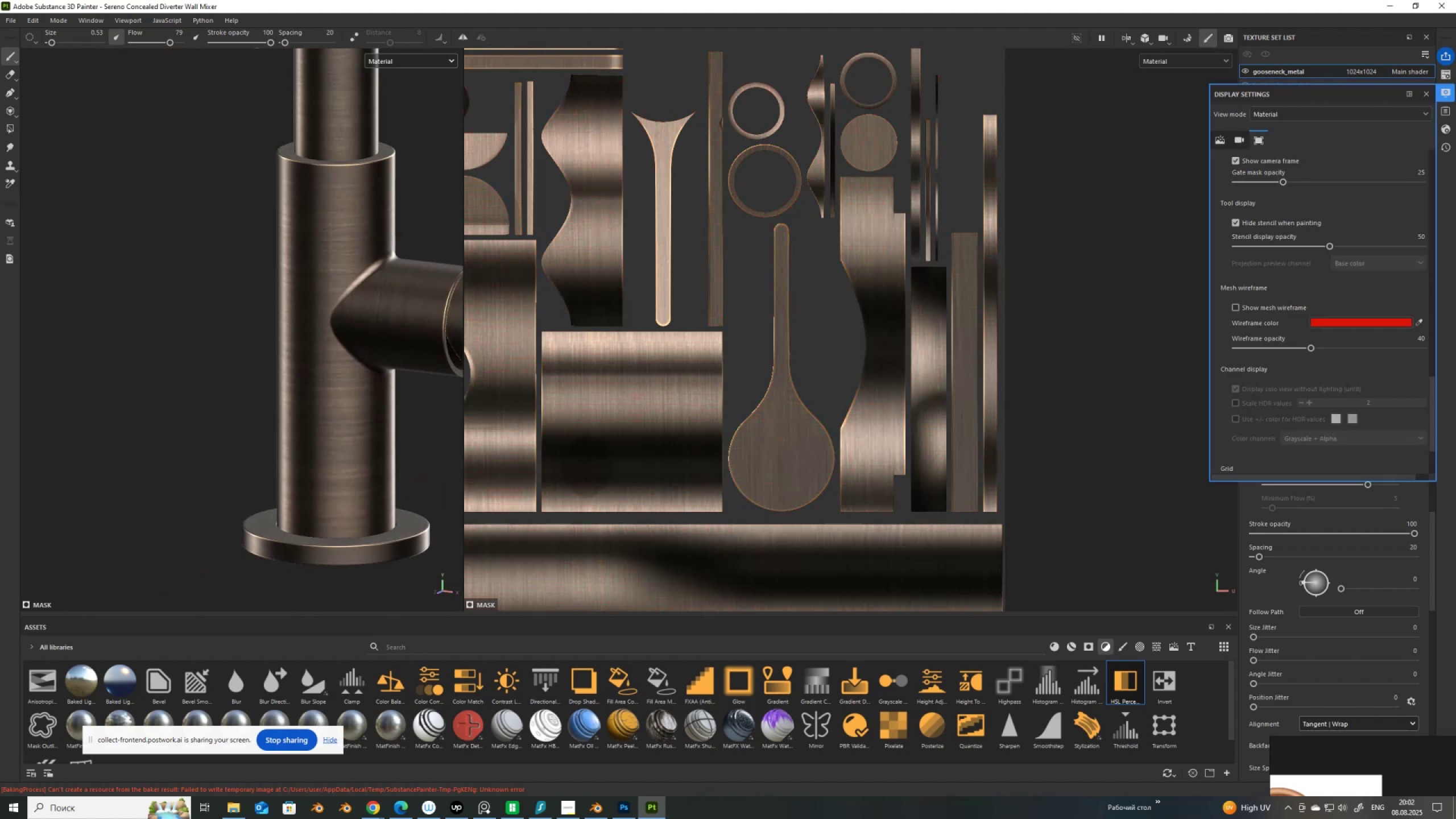 
hold_key(key=AltLeft, duration=1.52)
 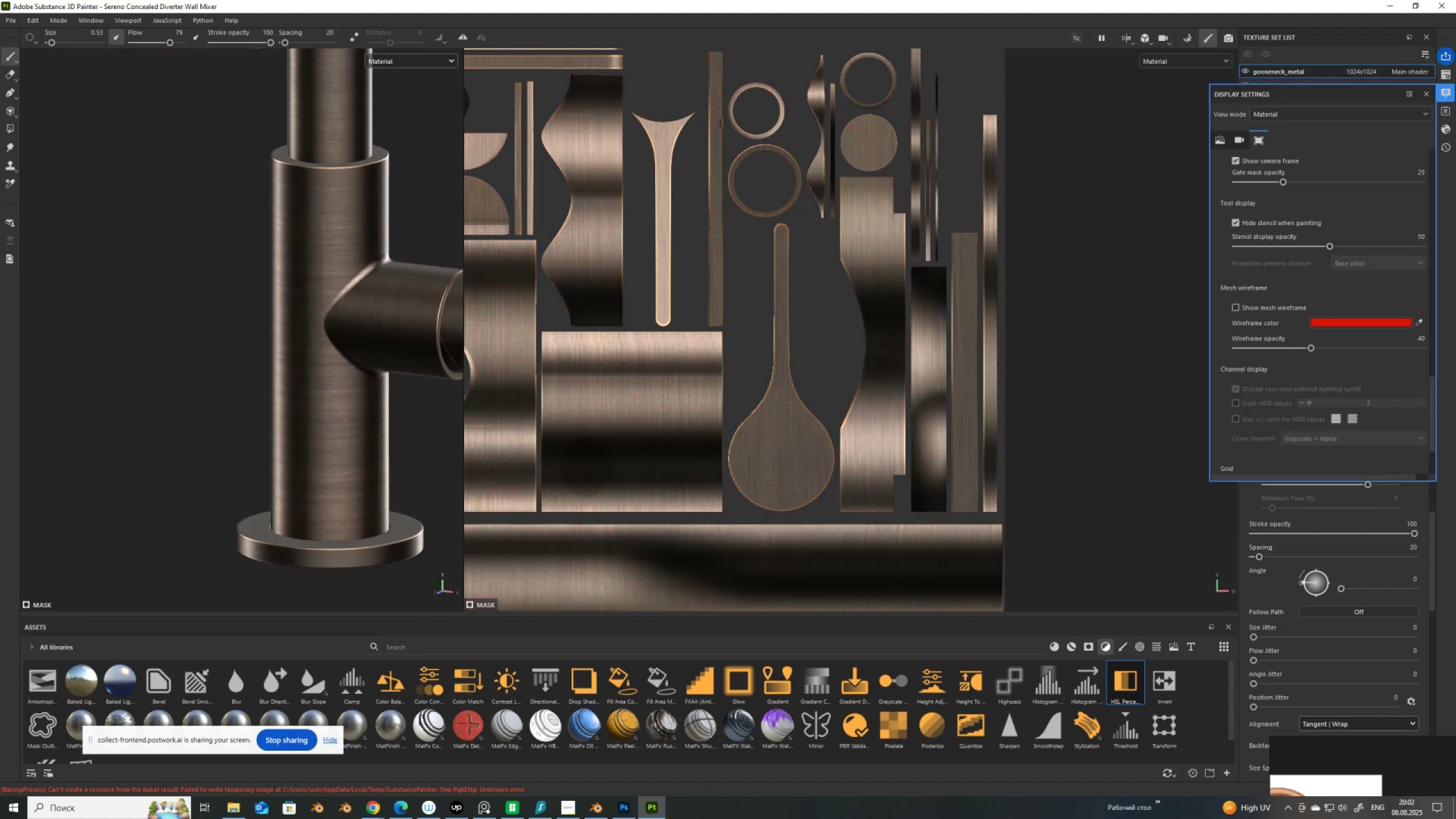 
hold_key(key=AltLeft, duration=0.43)
 